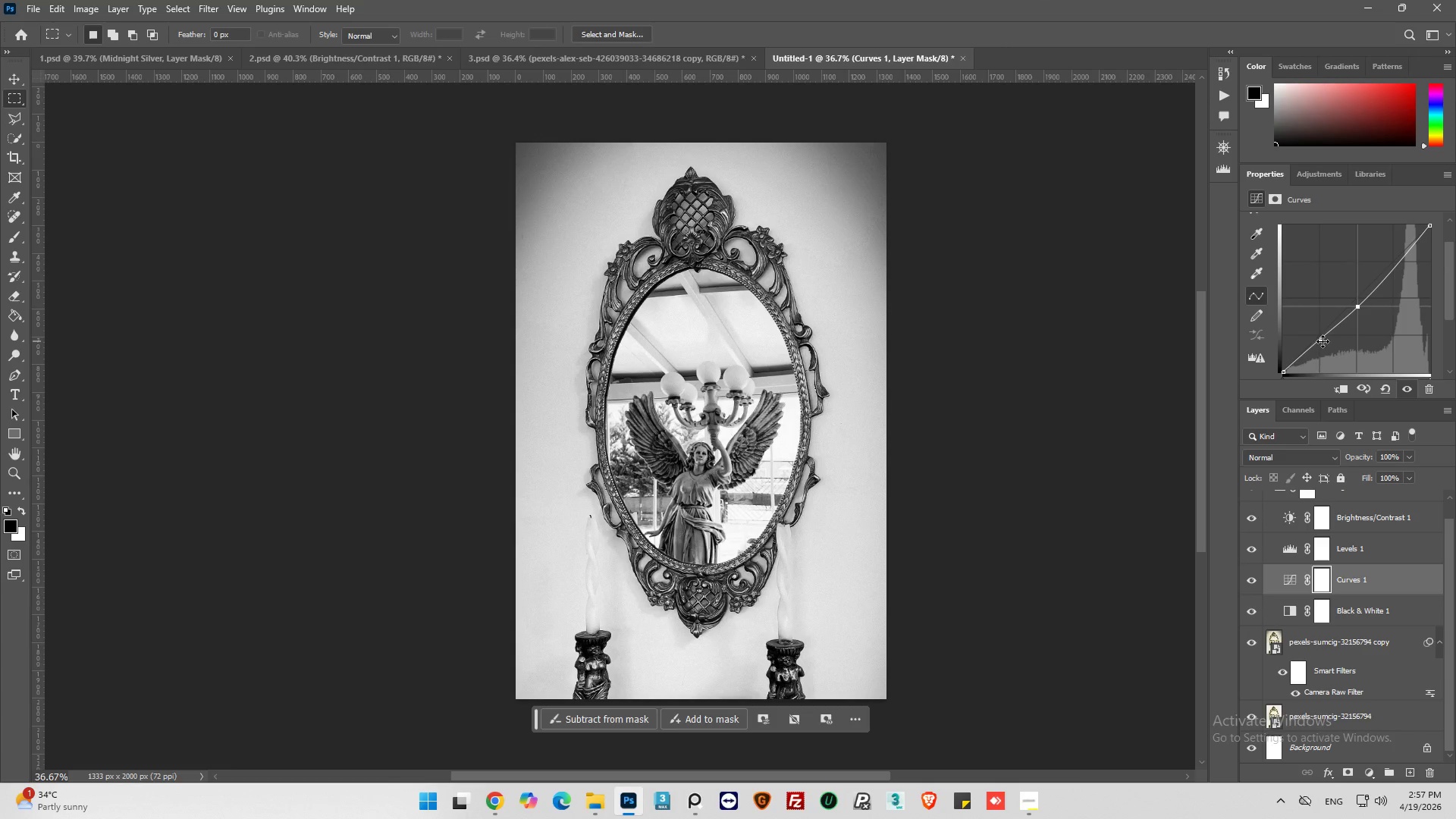 
left_click_drag(start_coordinate=[1323, 341], to_coordinate=[1328, 350])
 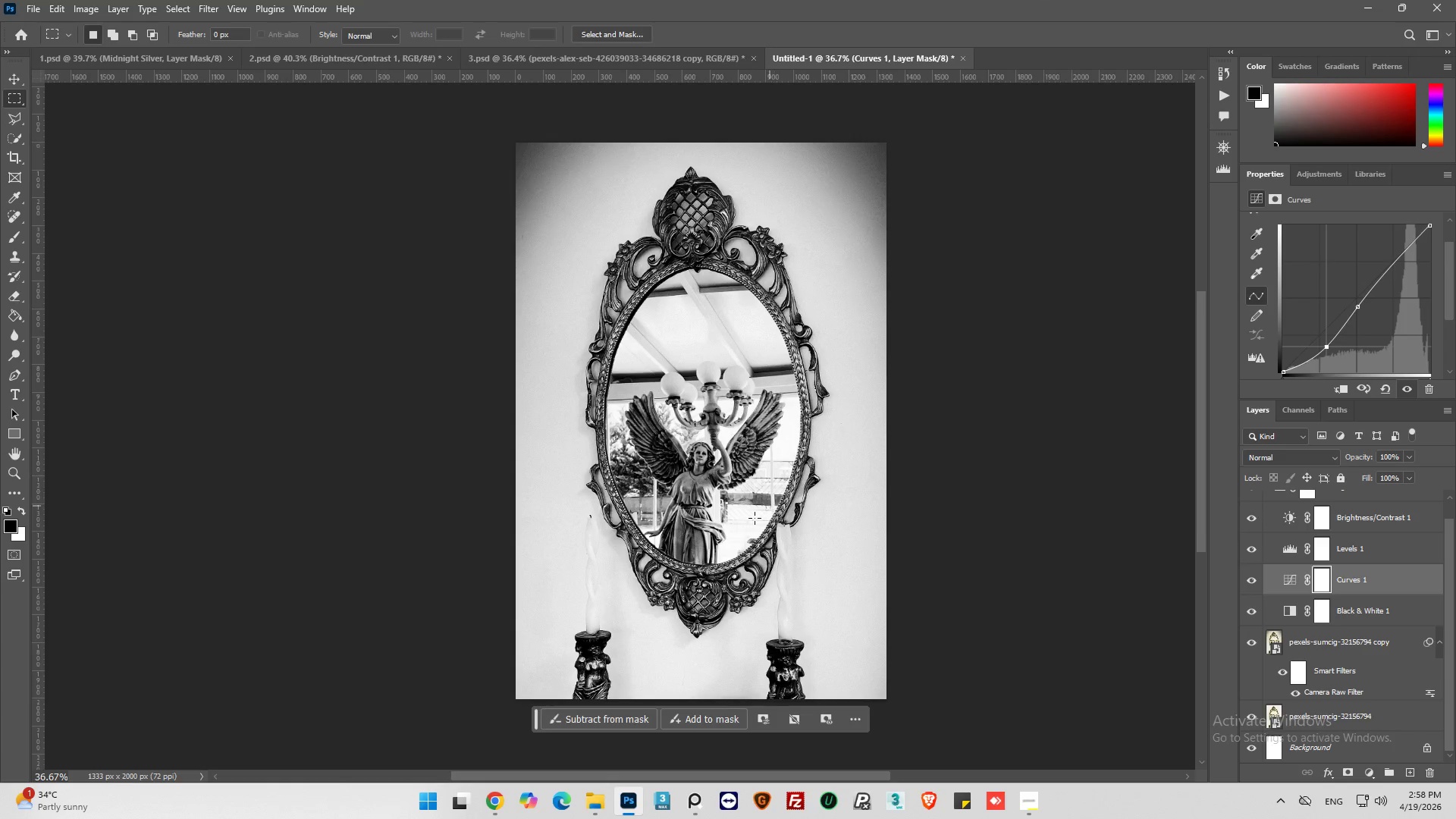 
hold_key(key=AltLeft, duration=0.61)
scroll: coordinate [711, 607], scroll_direction: up, amount: 11.0
 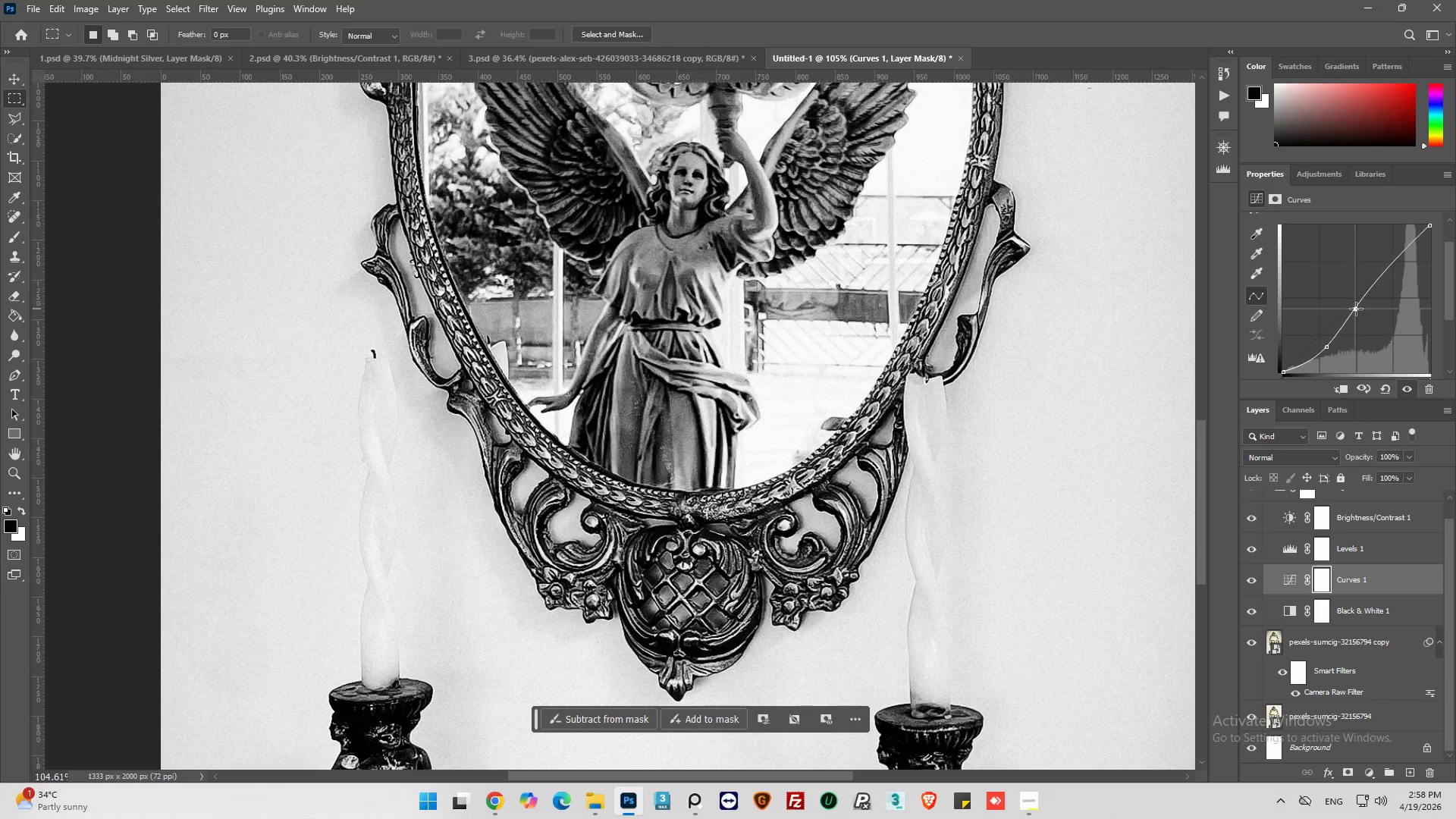 
wait(6.92)
 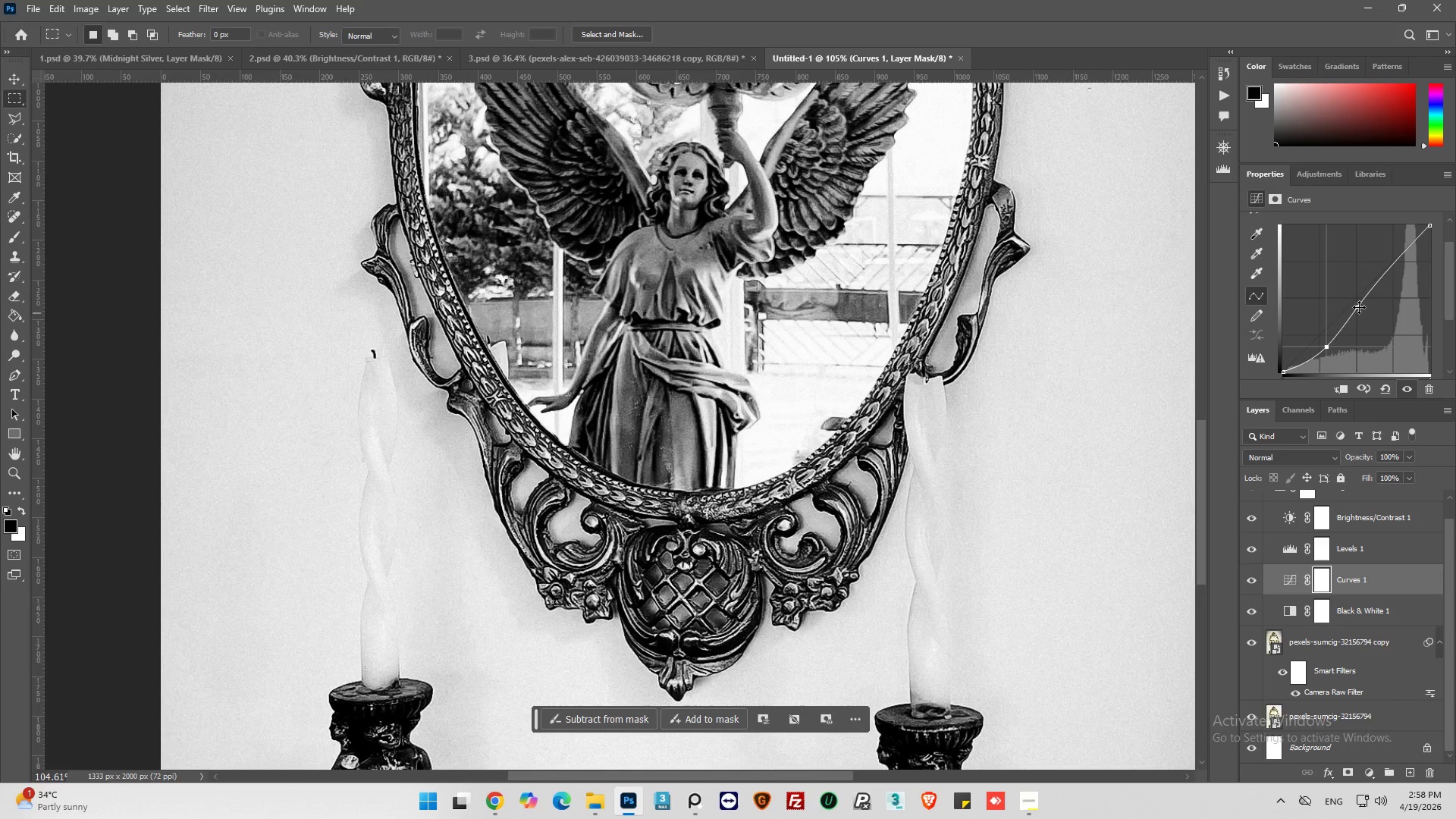 
left_click_drag(start_coordinate=[1326, 347], to_coordinate=[1332, 347])
 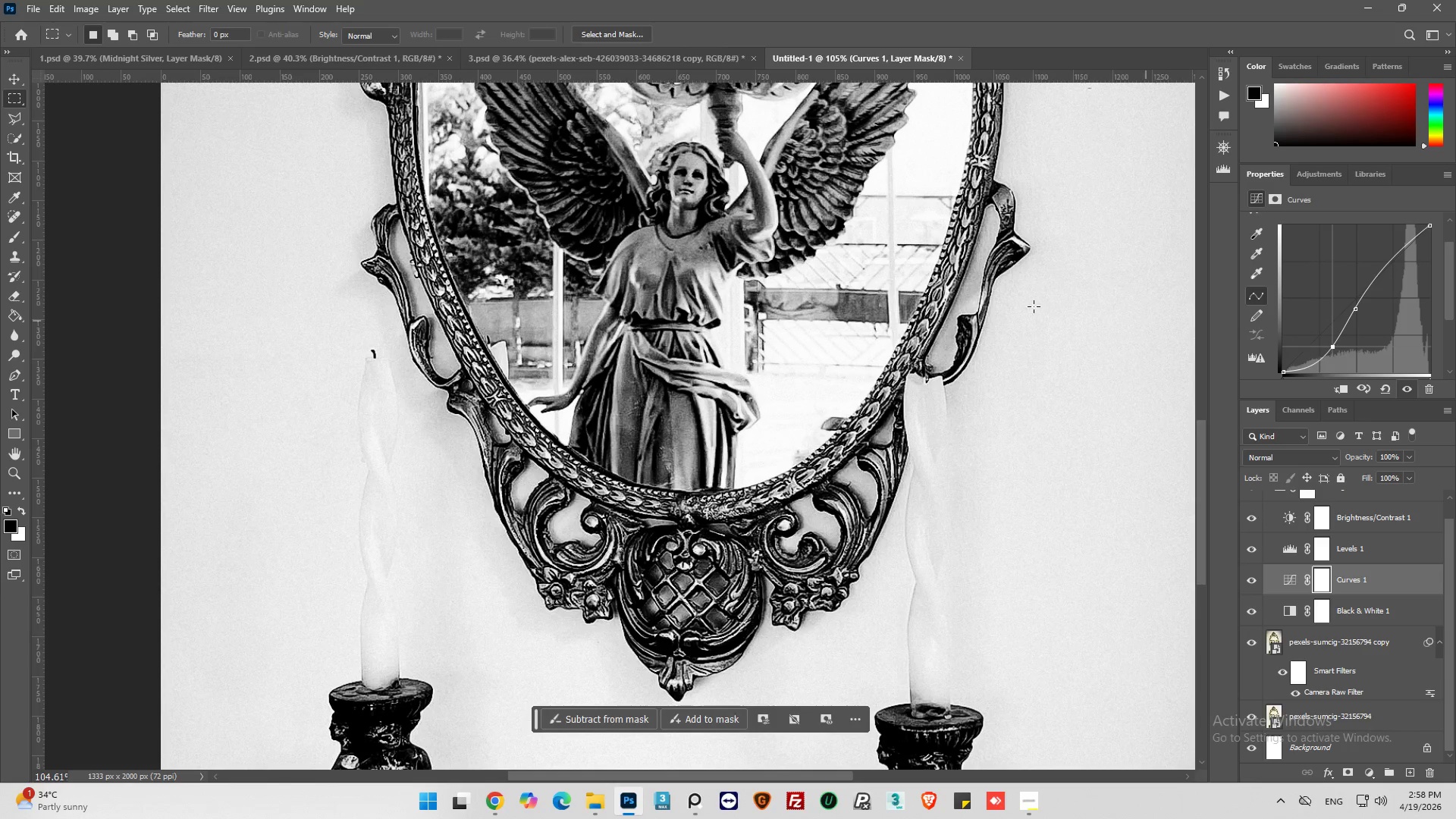 
key(Alt+AltLeft)
 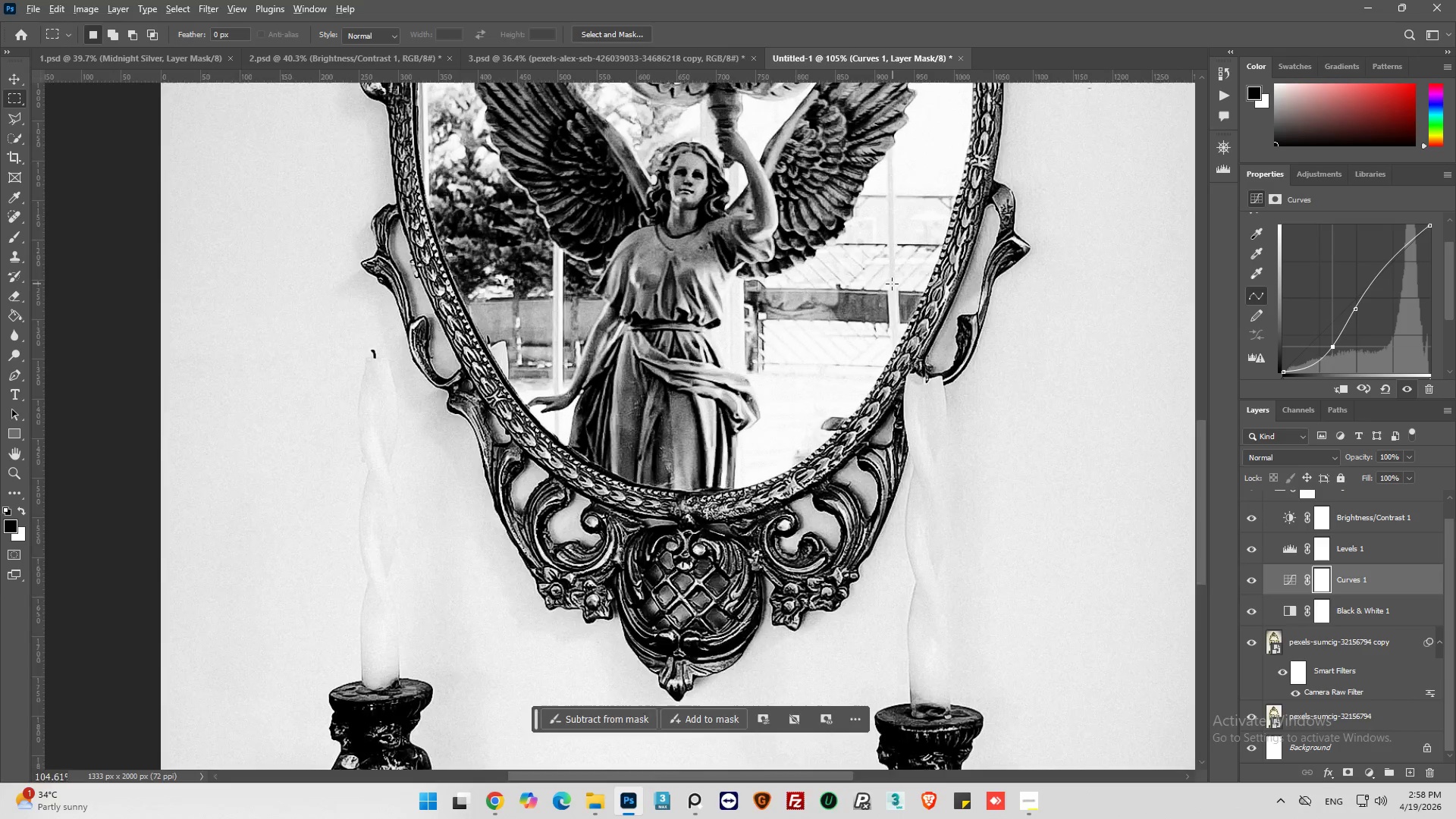 
key(Alt+AltLeft)
 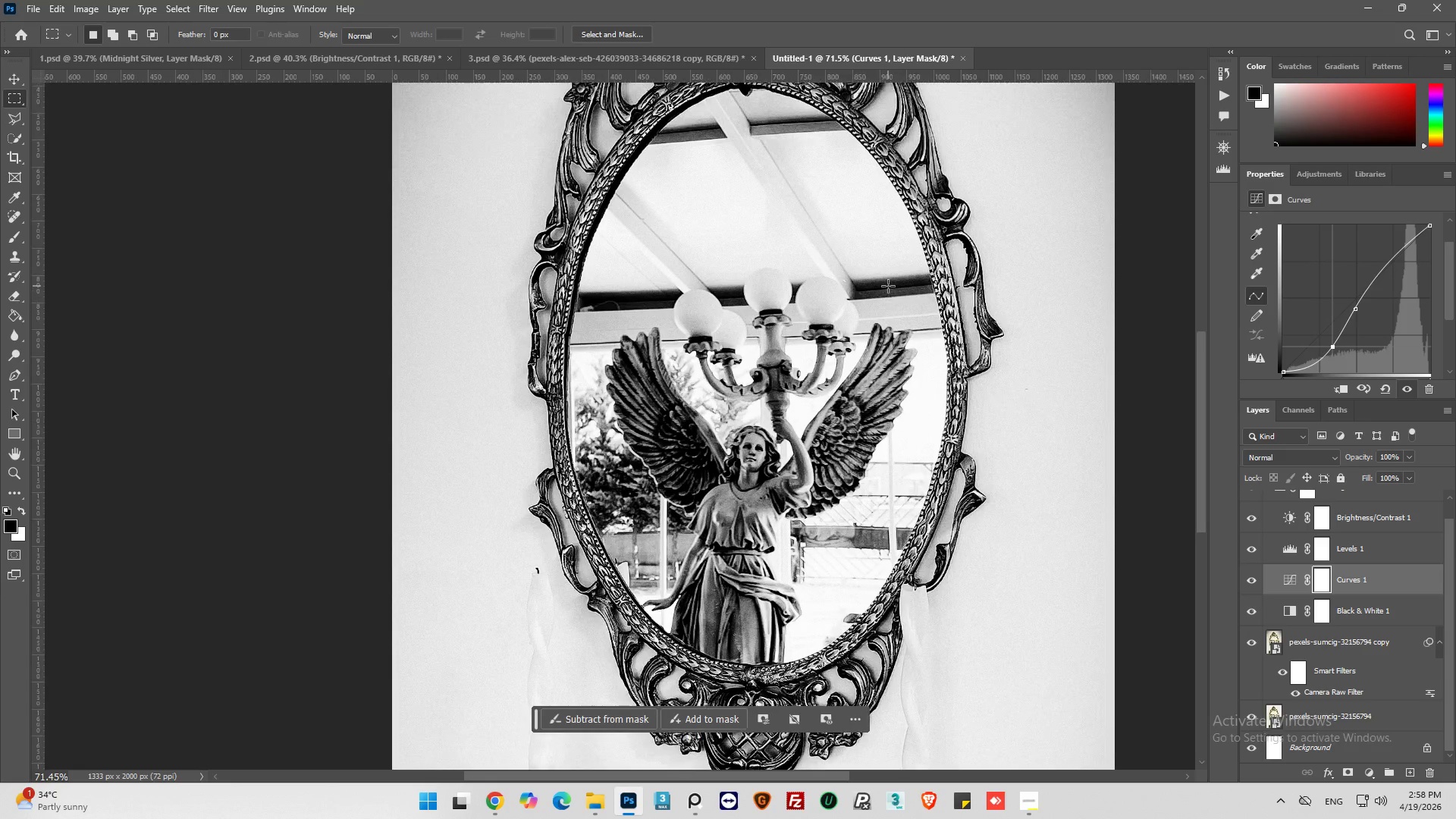 
key(Alt+AltLeft)
 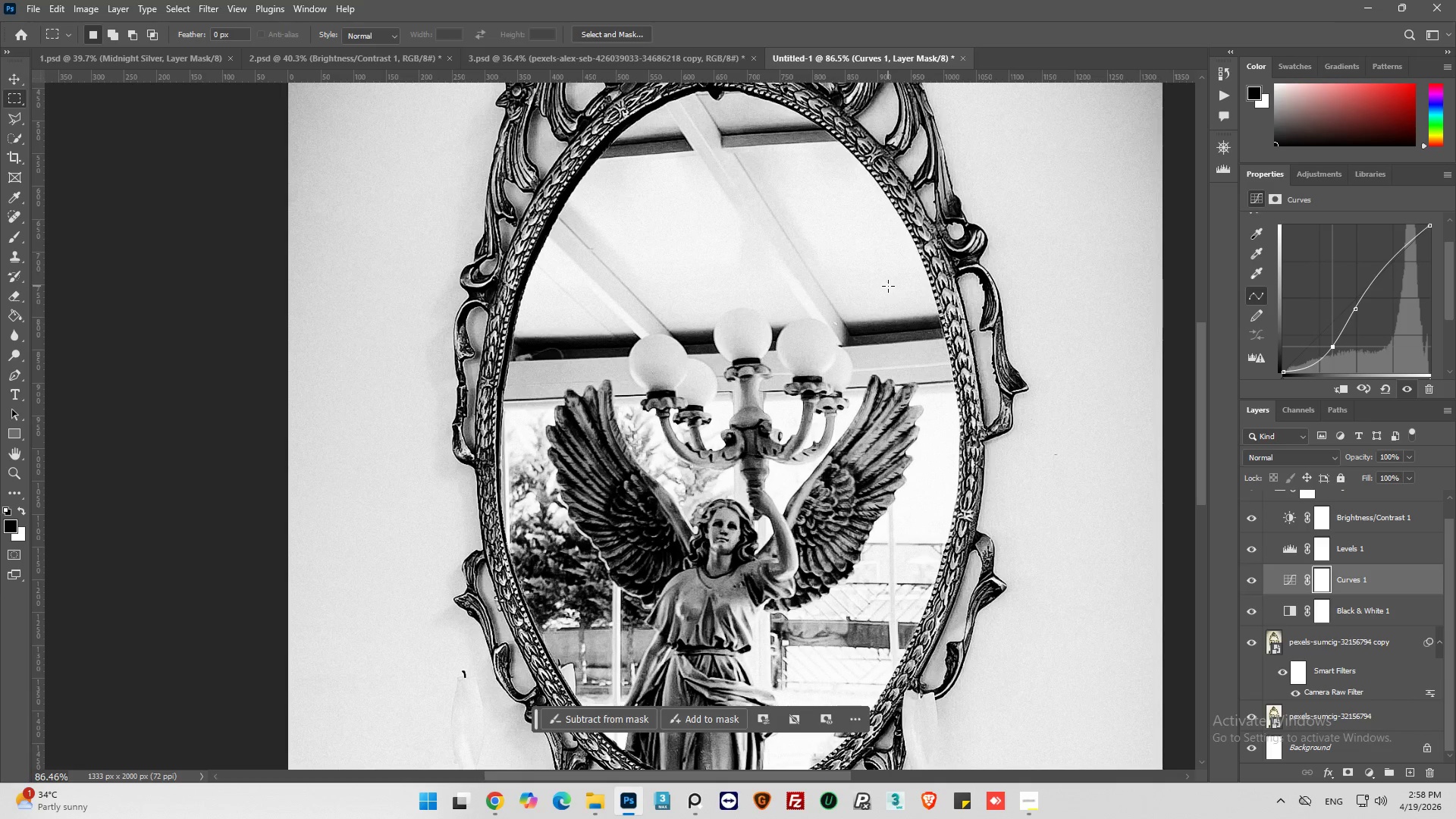 
key(Alt+AltLeft)
 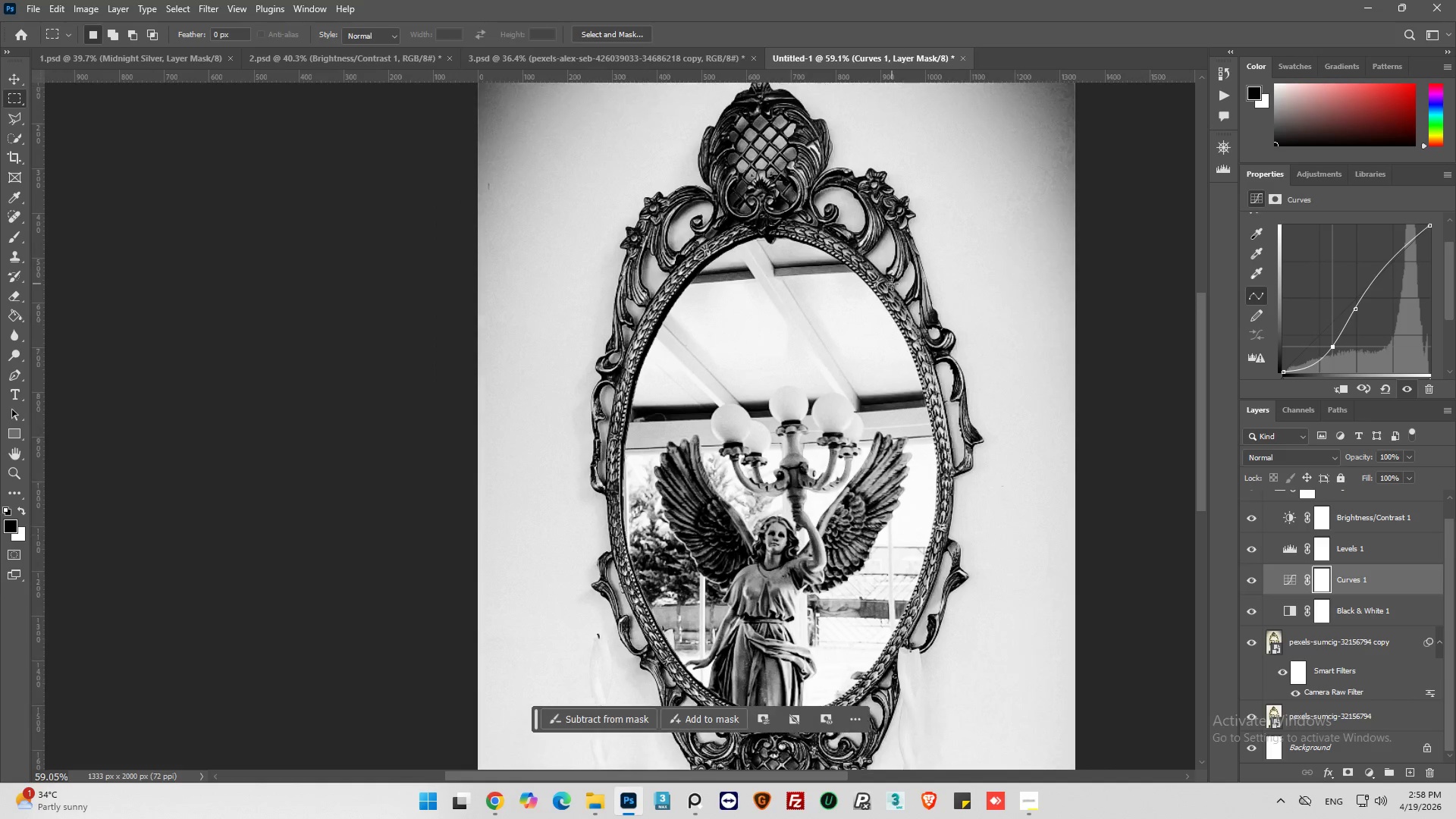 
key(Alt+AltLeft)
 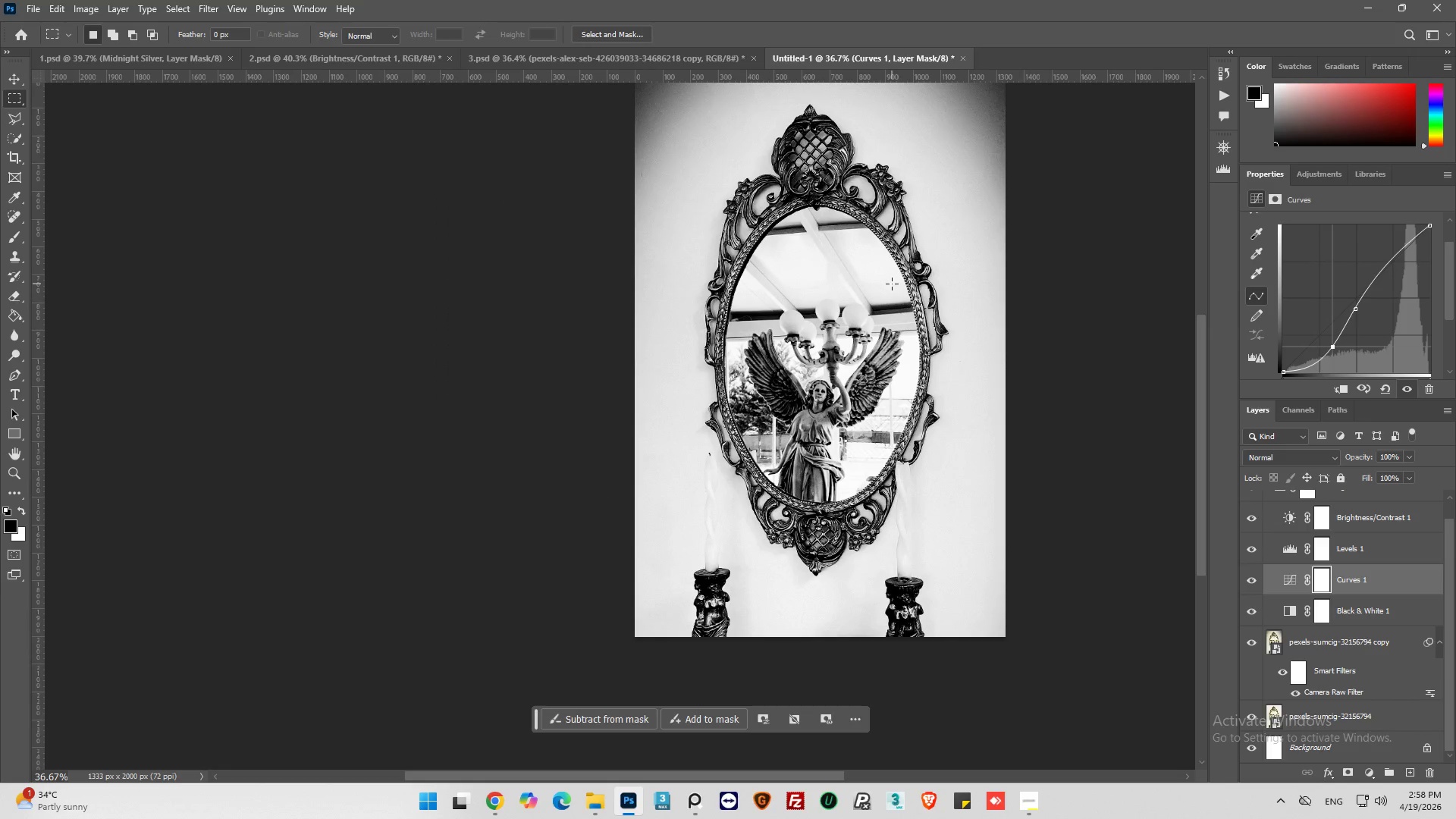 
key(Alt+AltLeft)
 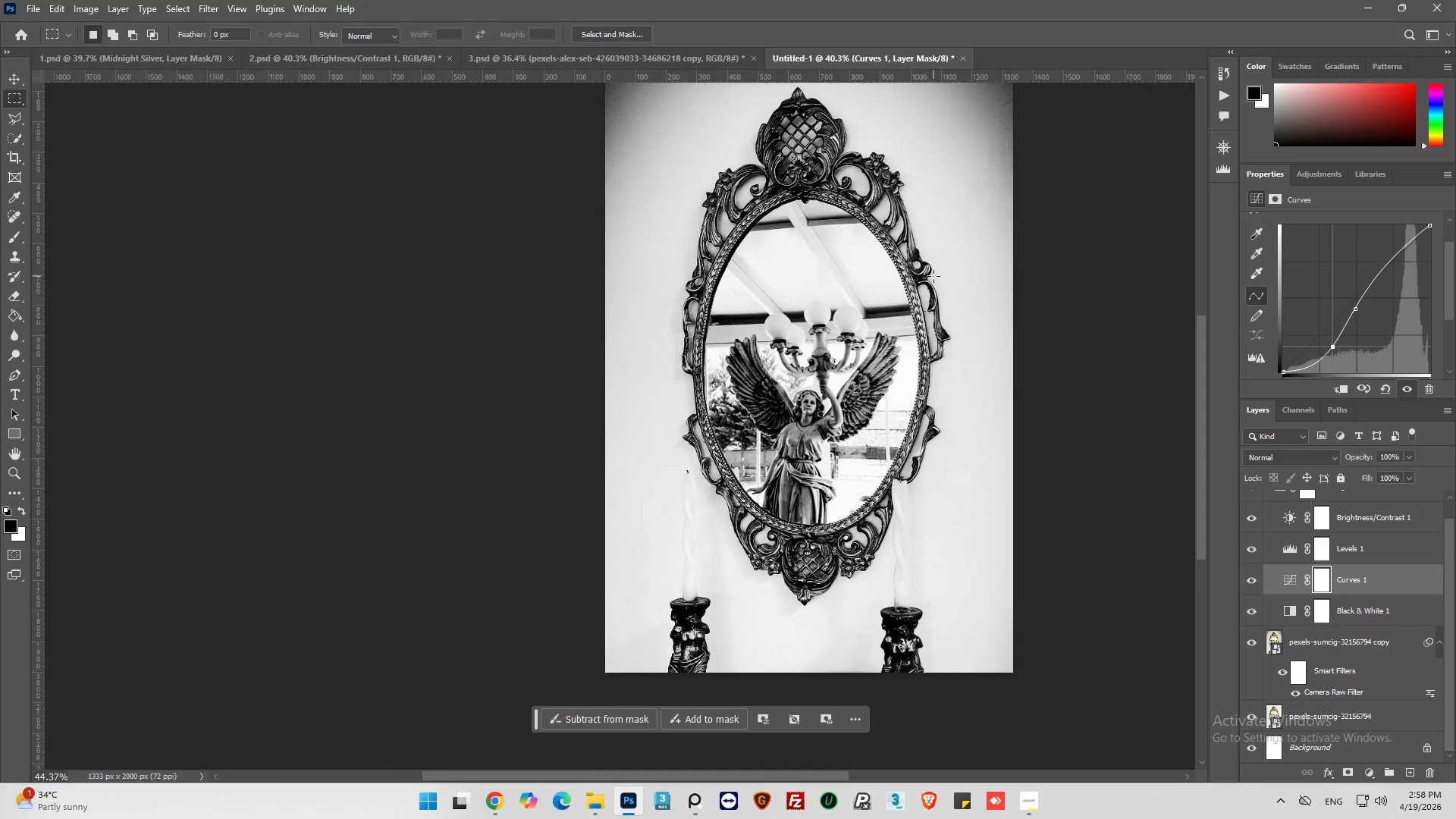 
scroll: coordinate [934, 276], scroll_direction: up, amount: 19.0
 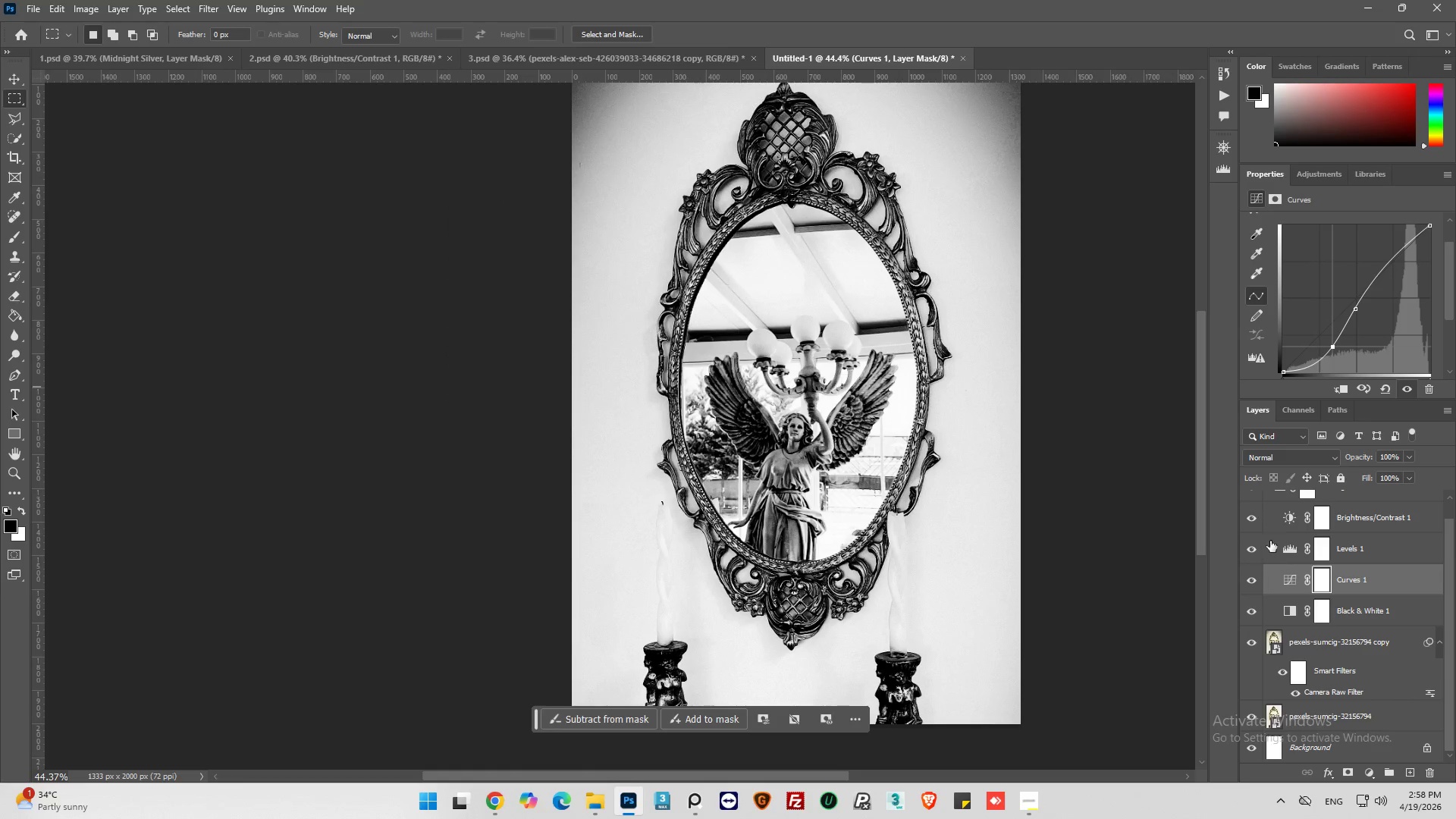 
left_click([1251, 549])
 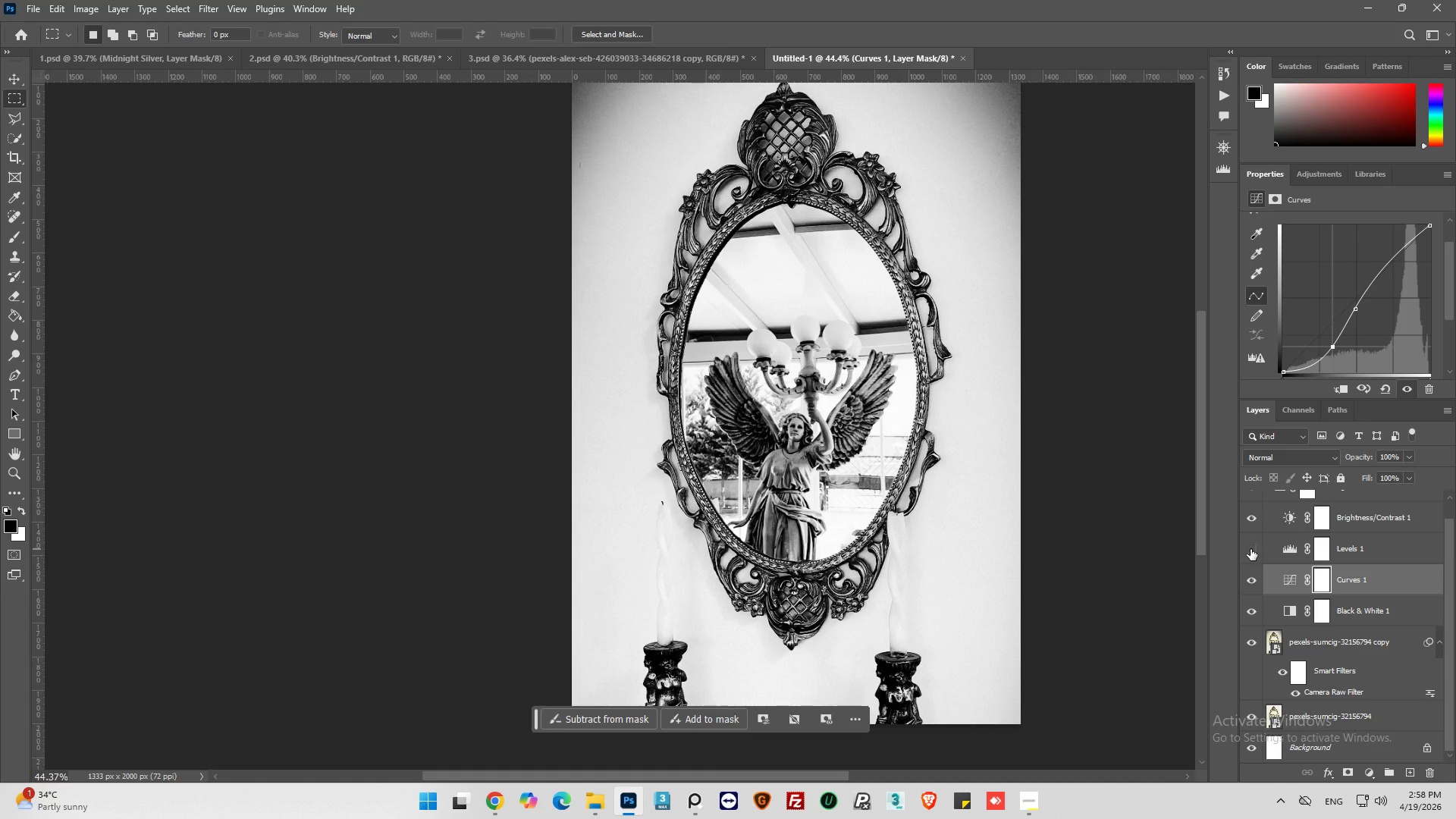 
left_click([1250, 549])
 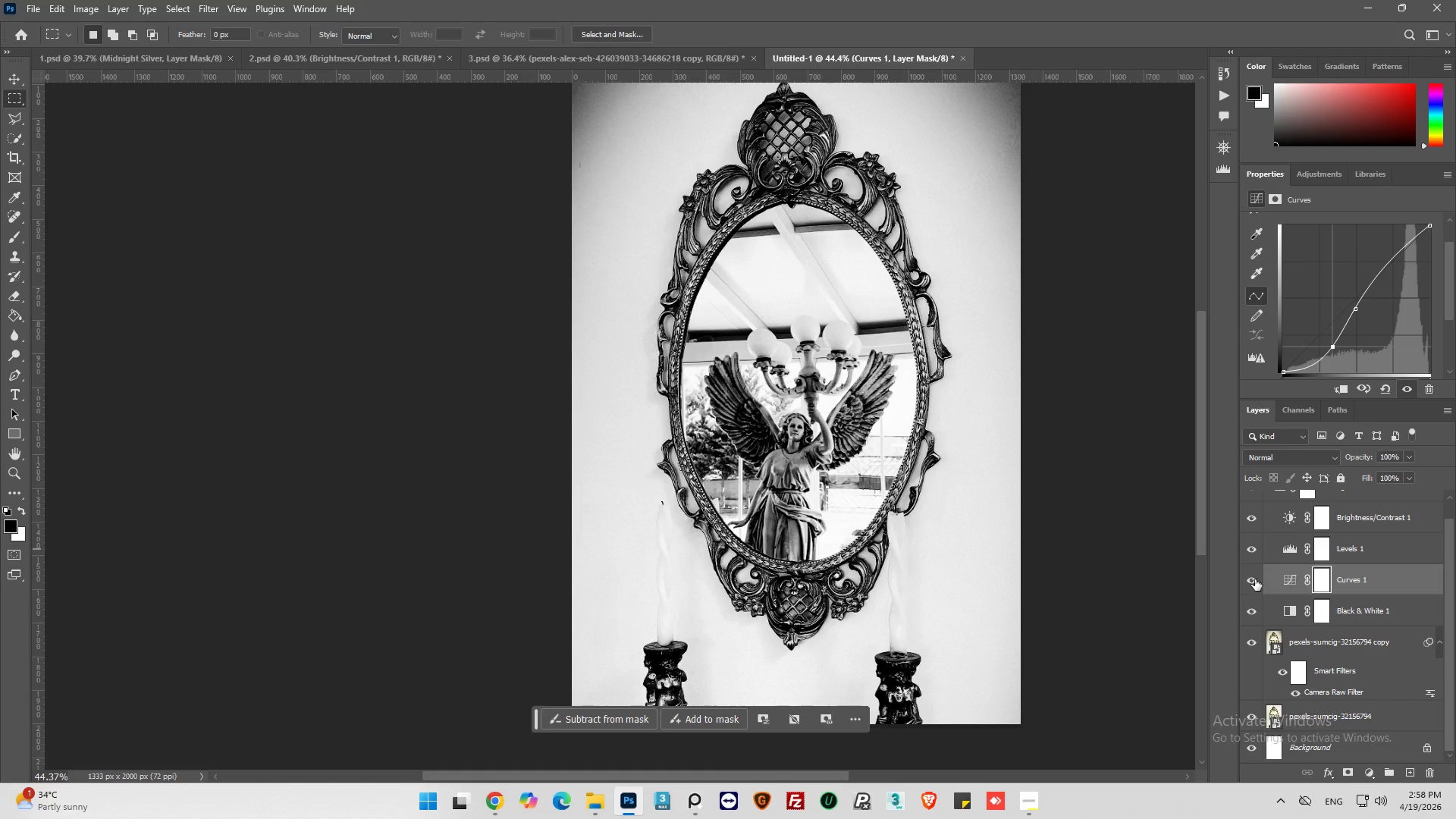 
left_click([1255, 579])
 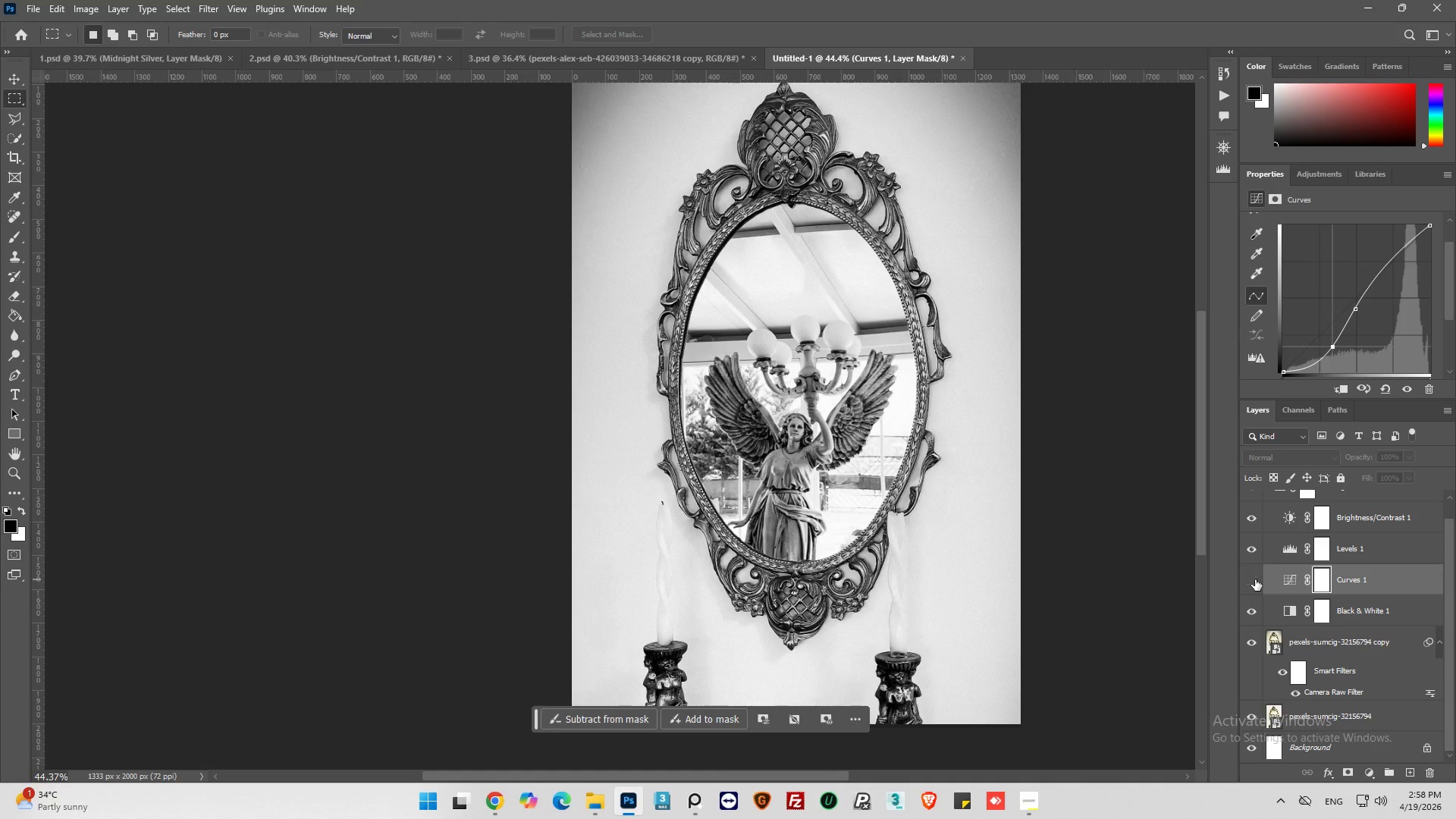 
left_click([1255, 579])
 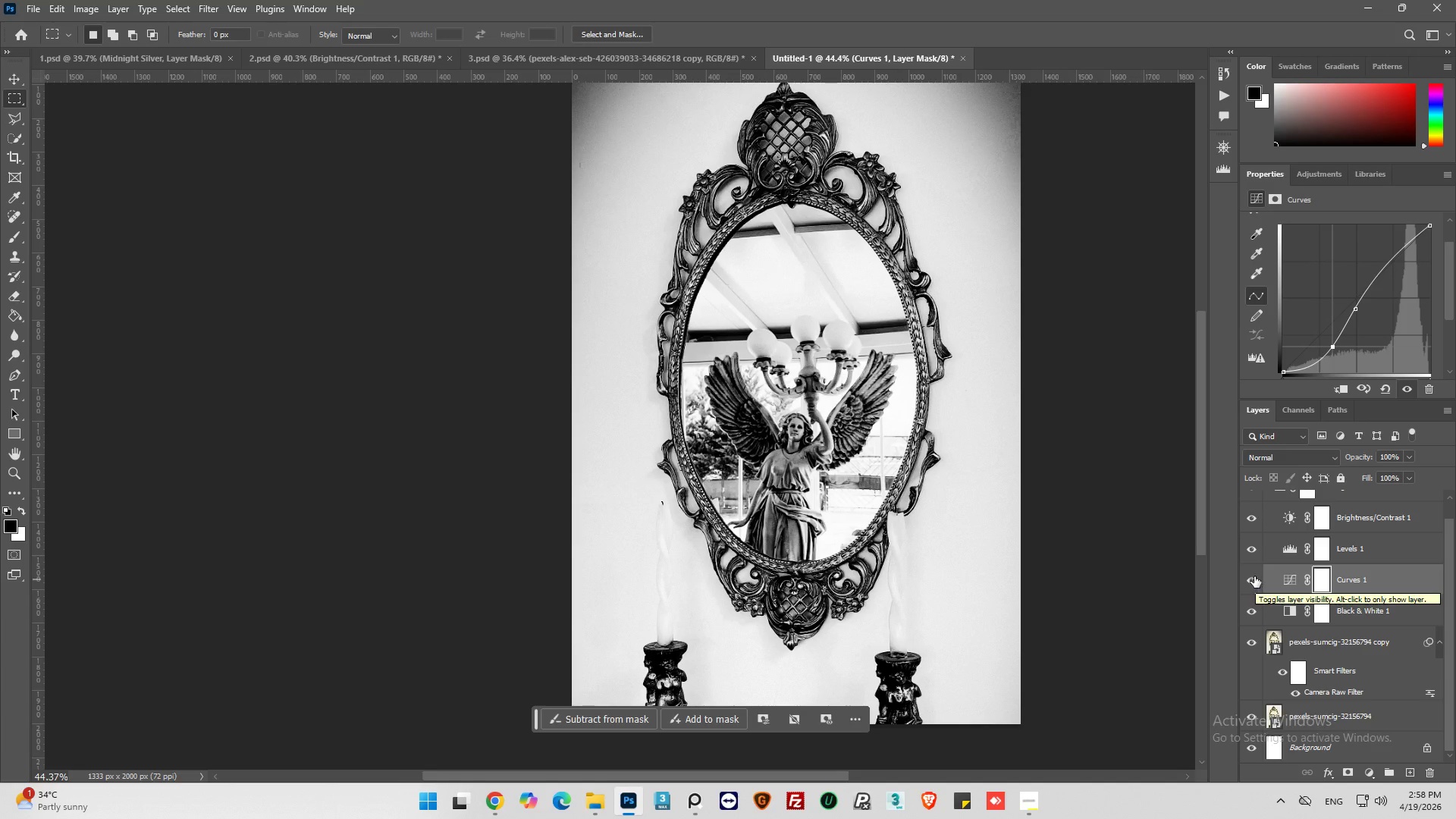 
left_click([1283, 549])
 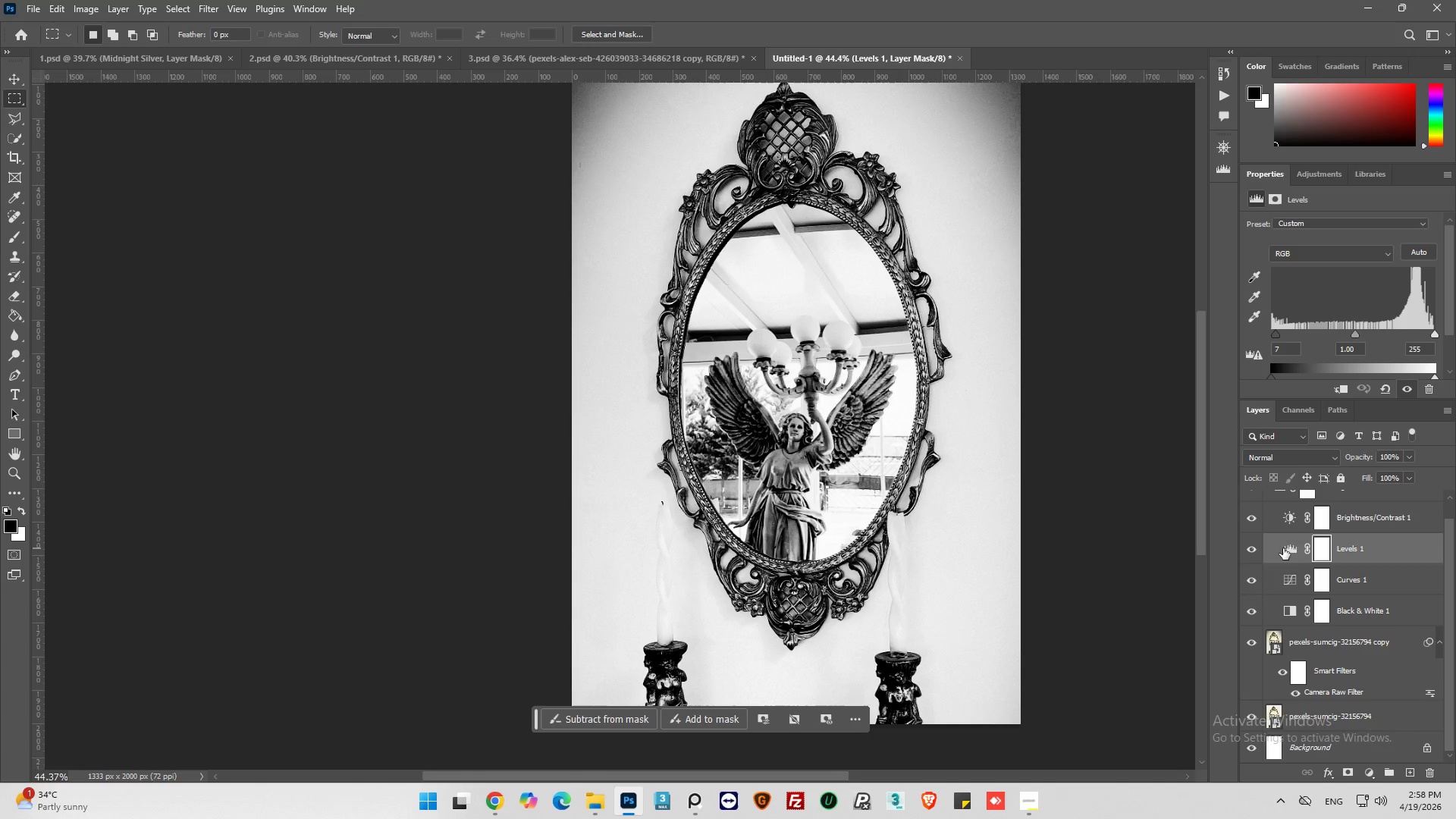 
left_click([1283, 548])
 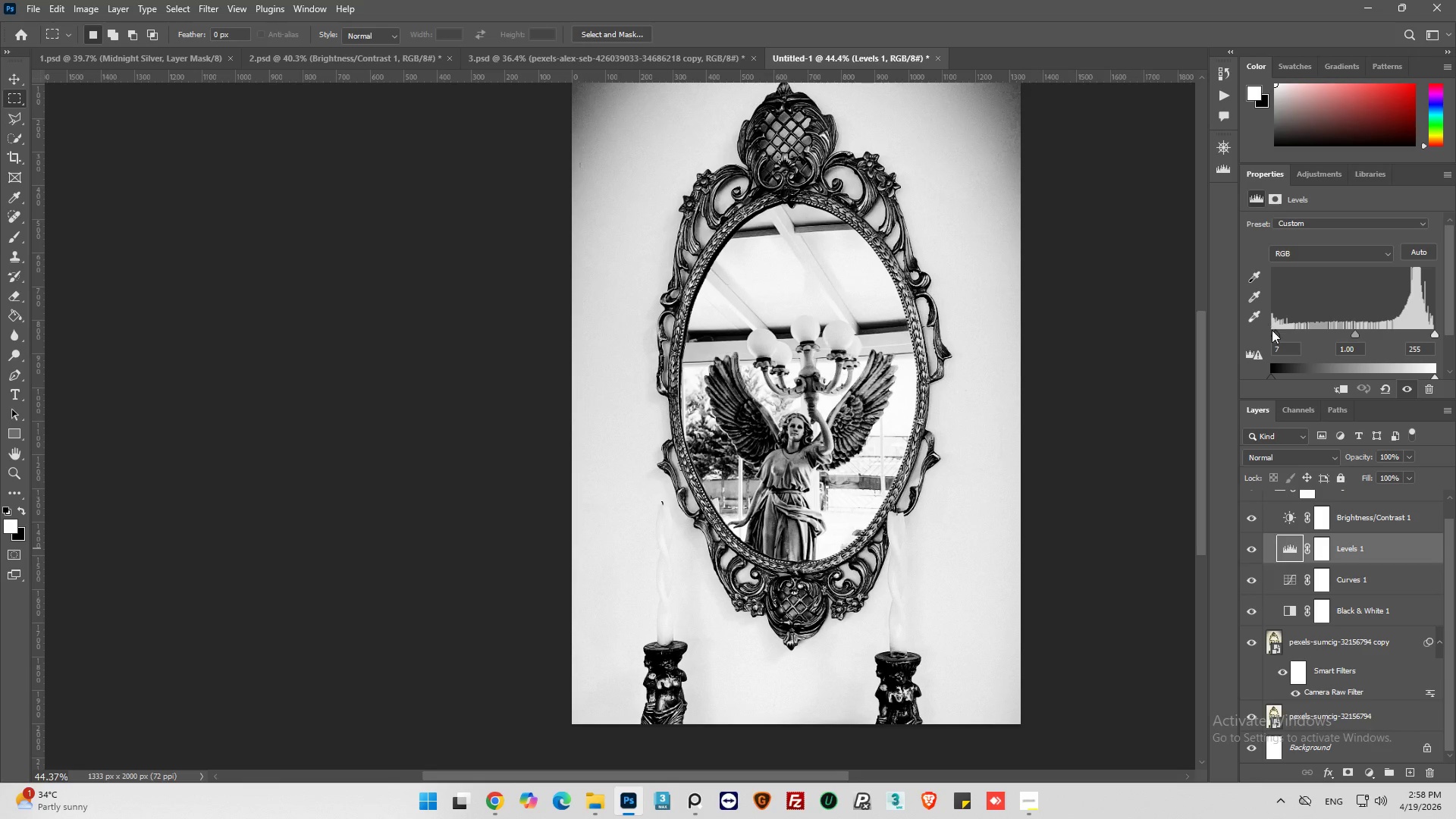 
left_click_drag(start_coordinate=[1275, 334], to_coordinate=[1285, 337])
 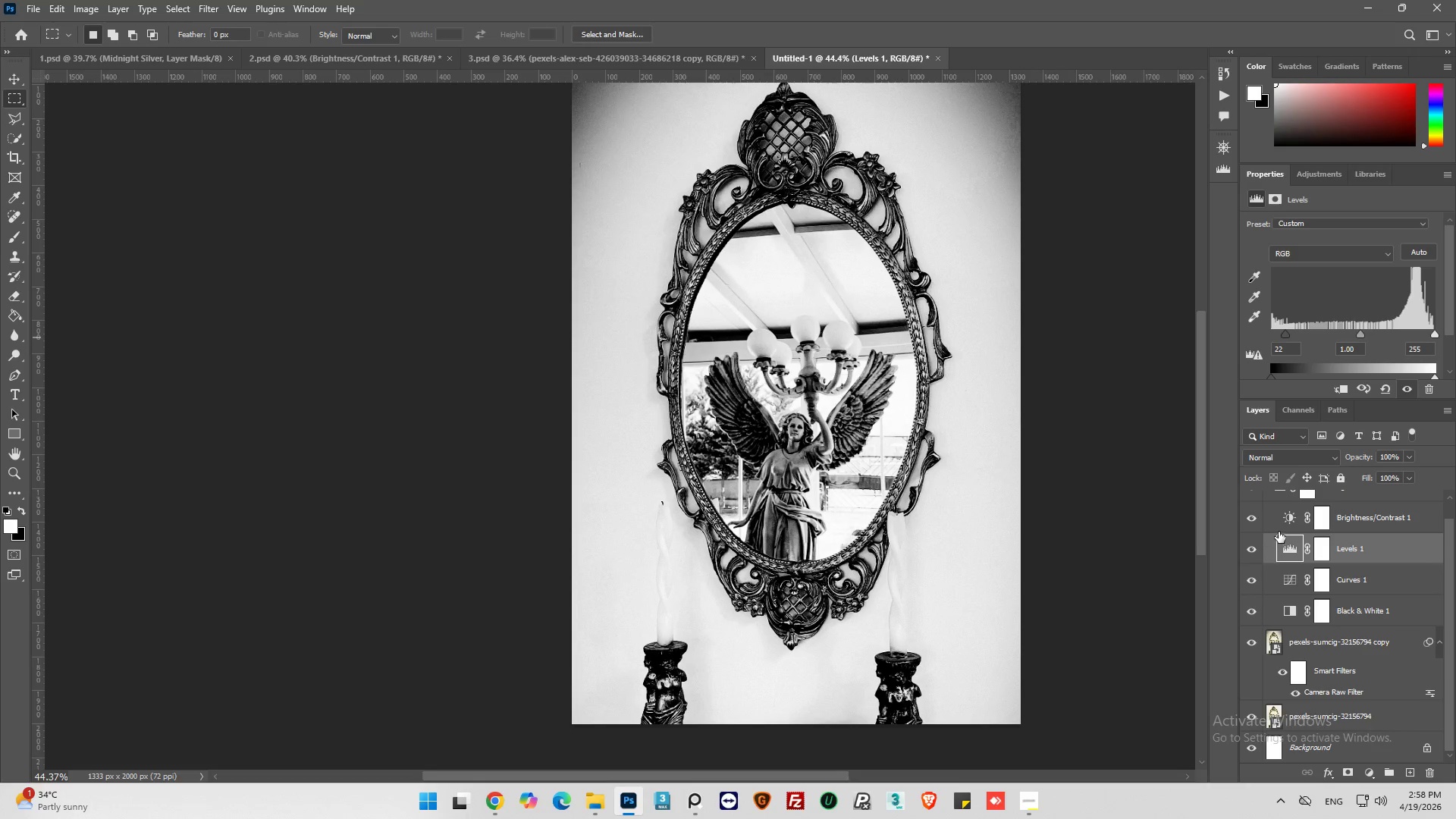 
left_click([1287, 516])
 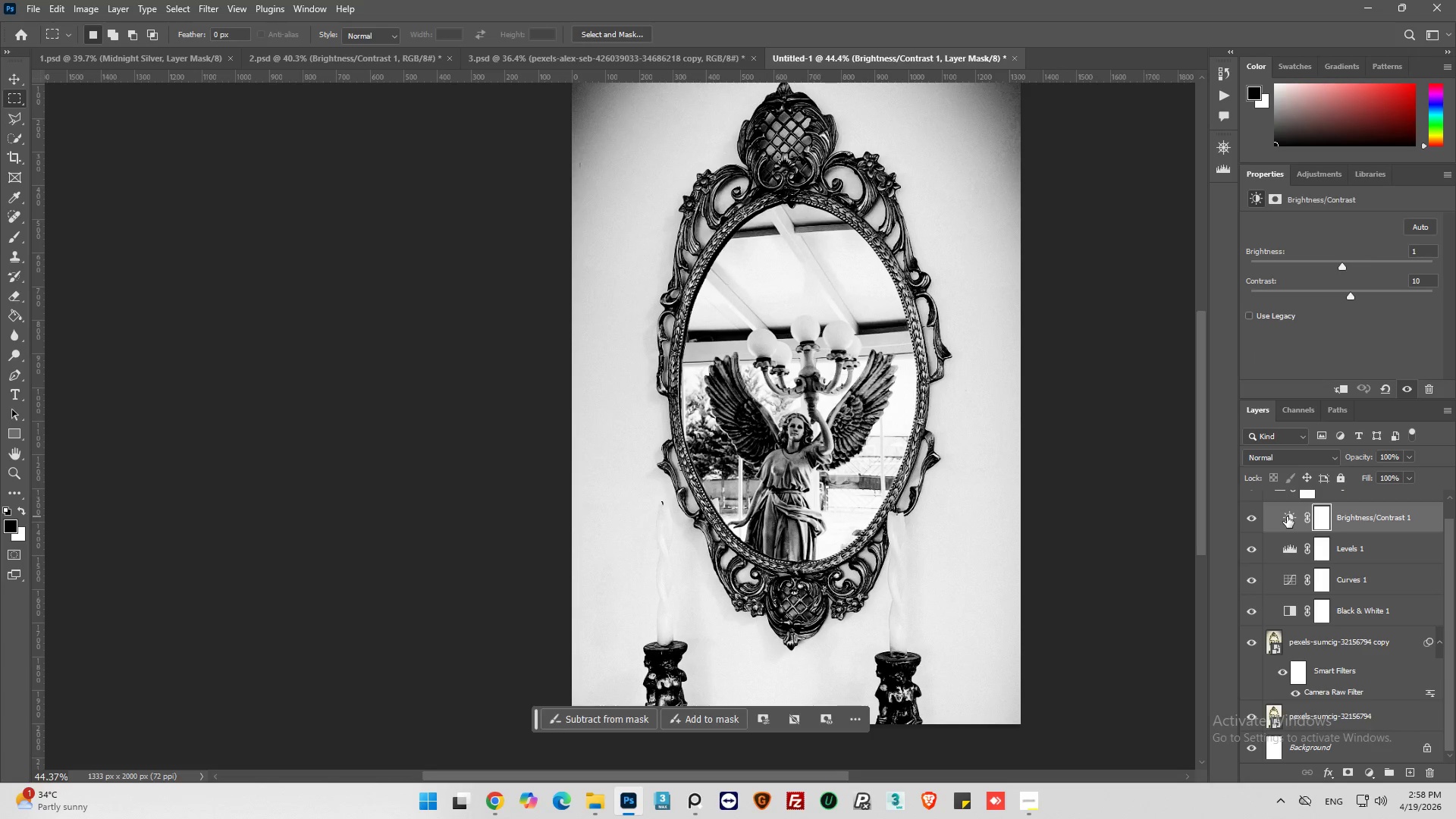 
left_click([1287, 516])
 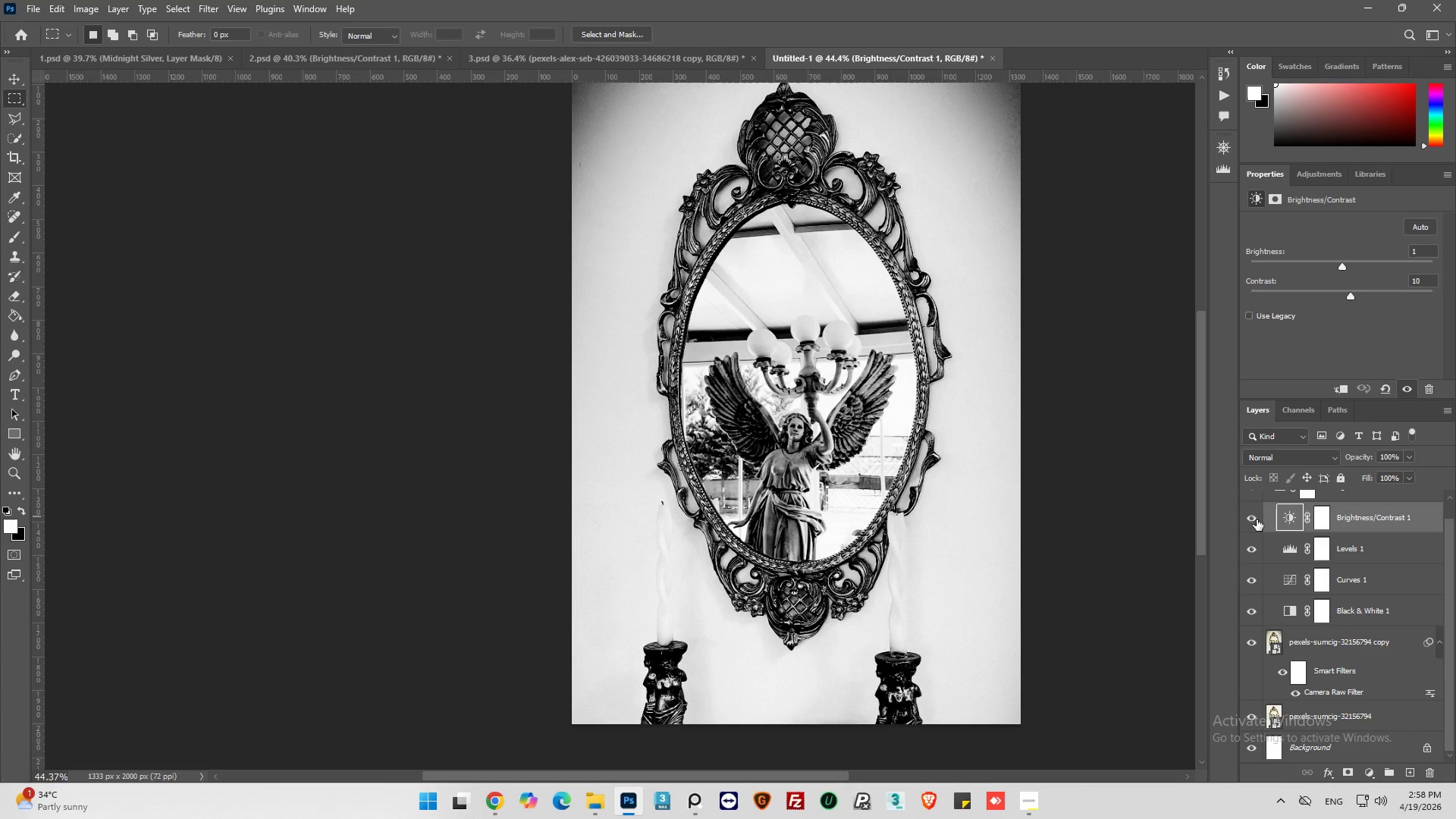 
left_click([1253, 519])
 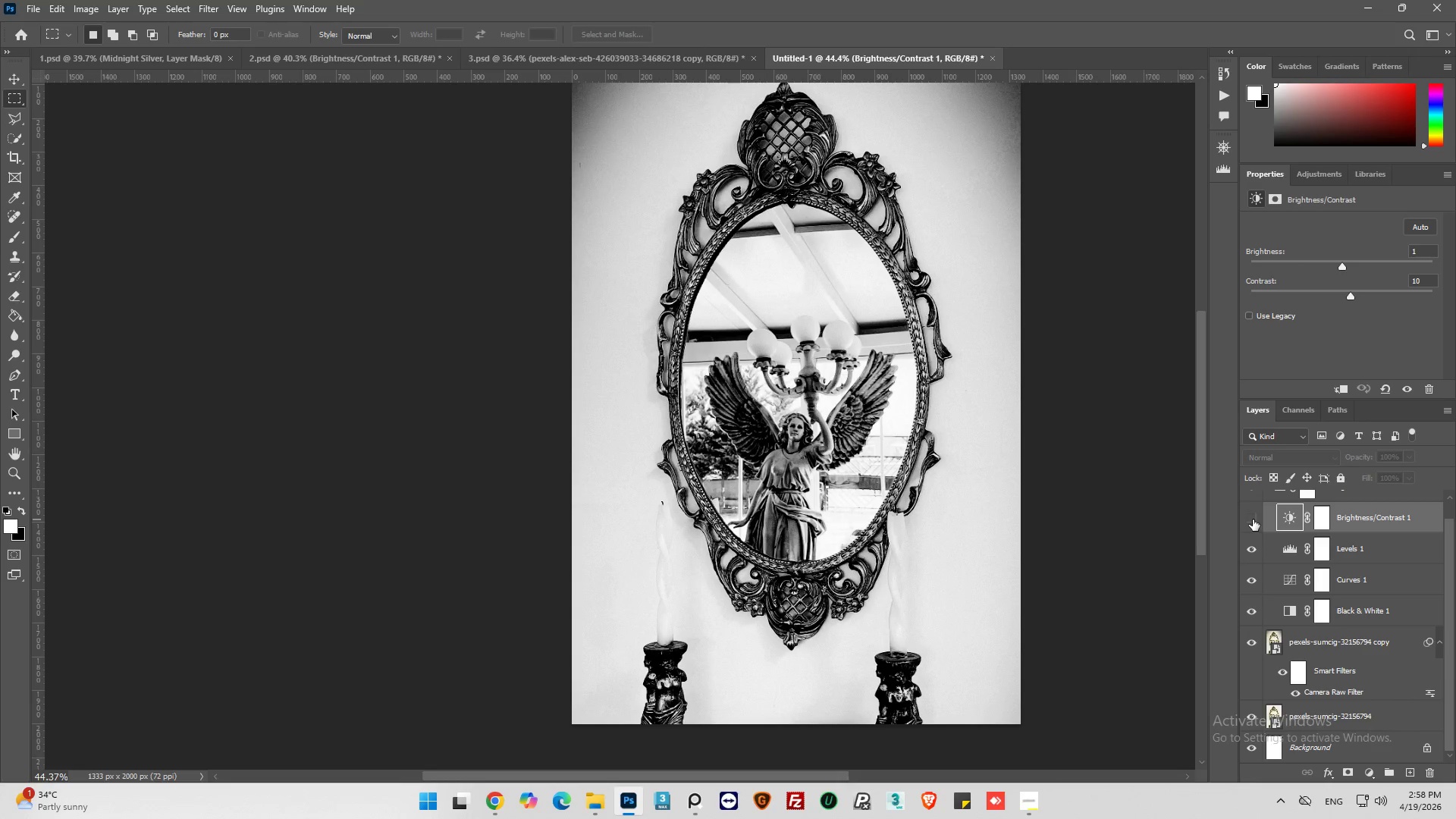 
left_click([1253, 519])
 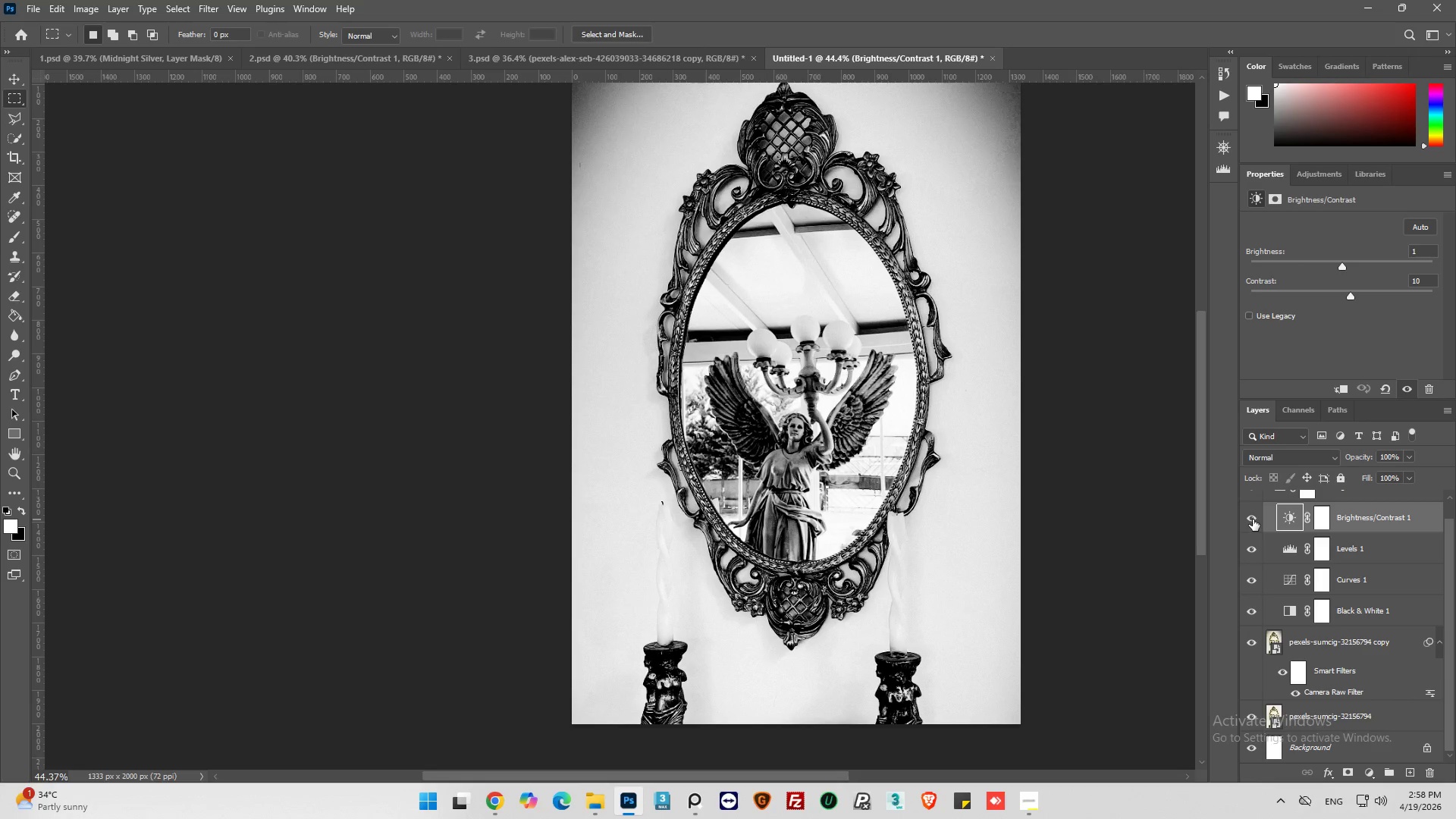 
left_click([1253, 519])
 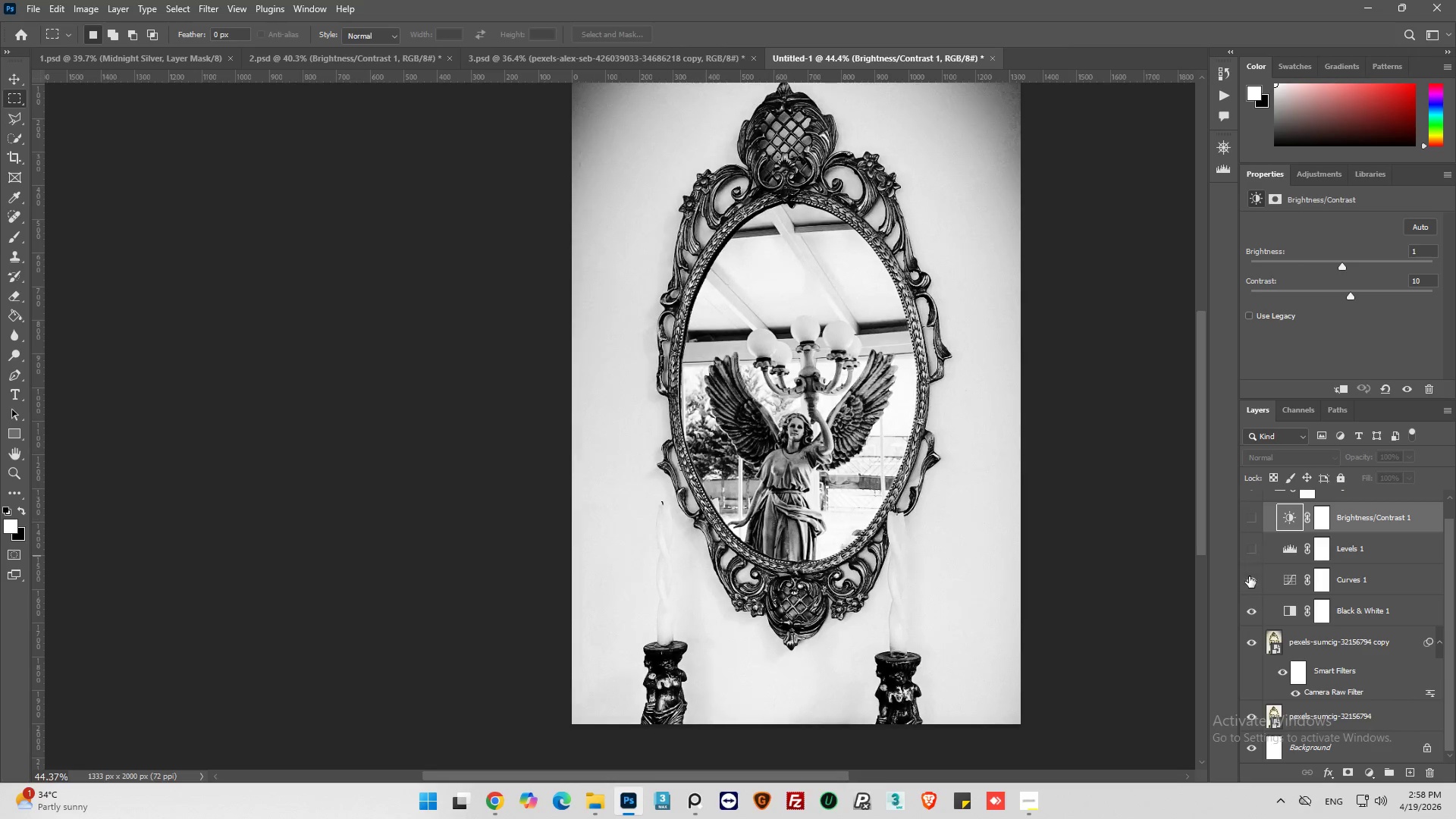 
double_click([1248, 577])
 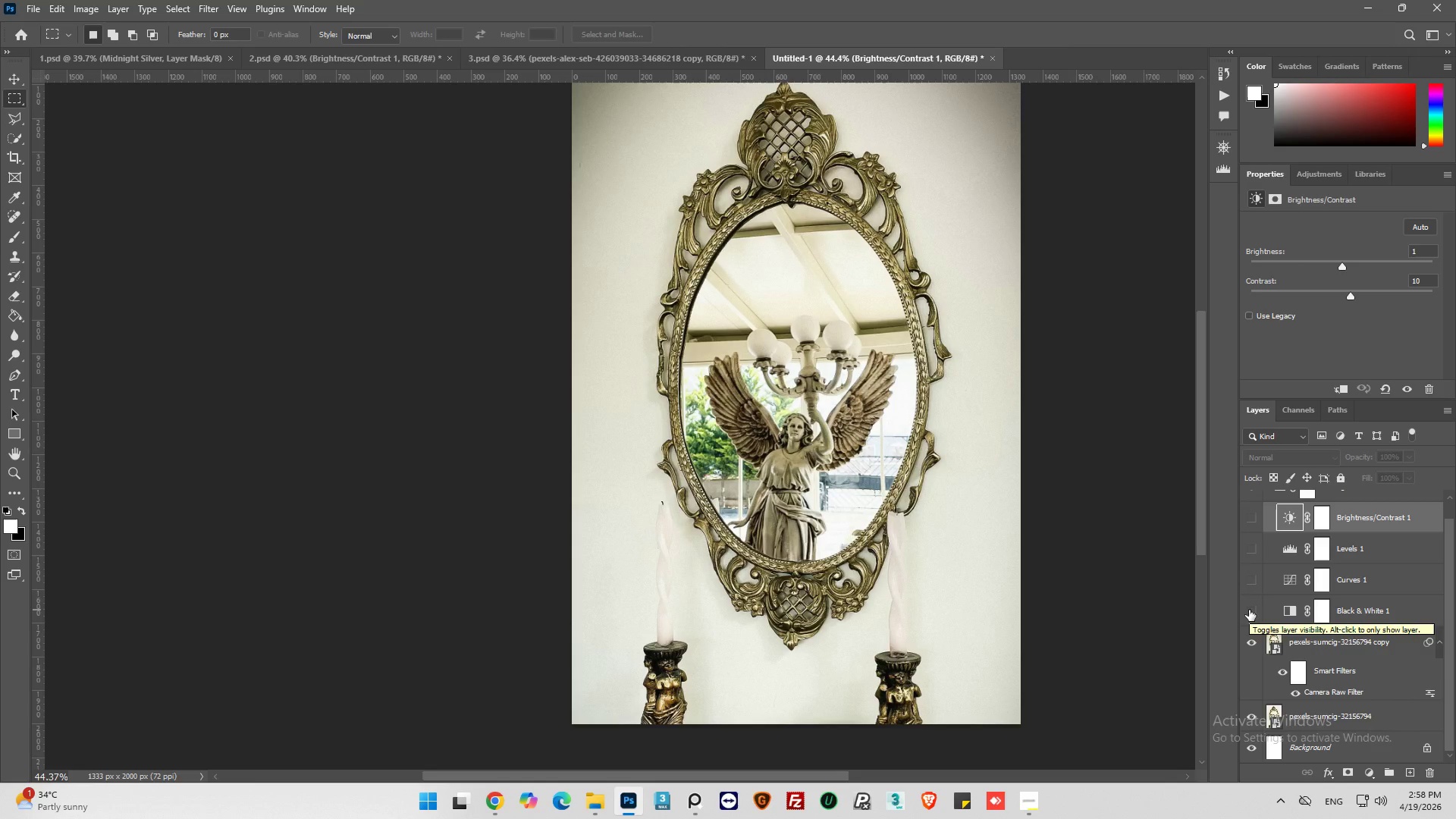 
left_click([1254, 643])
 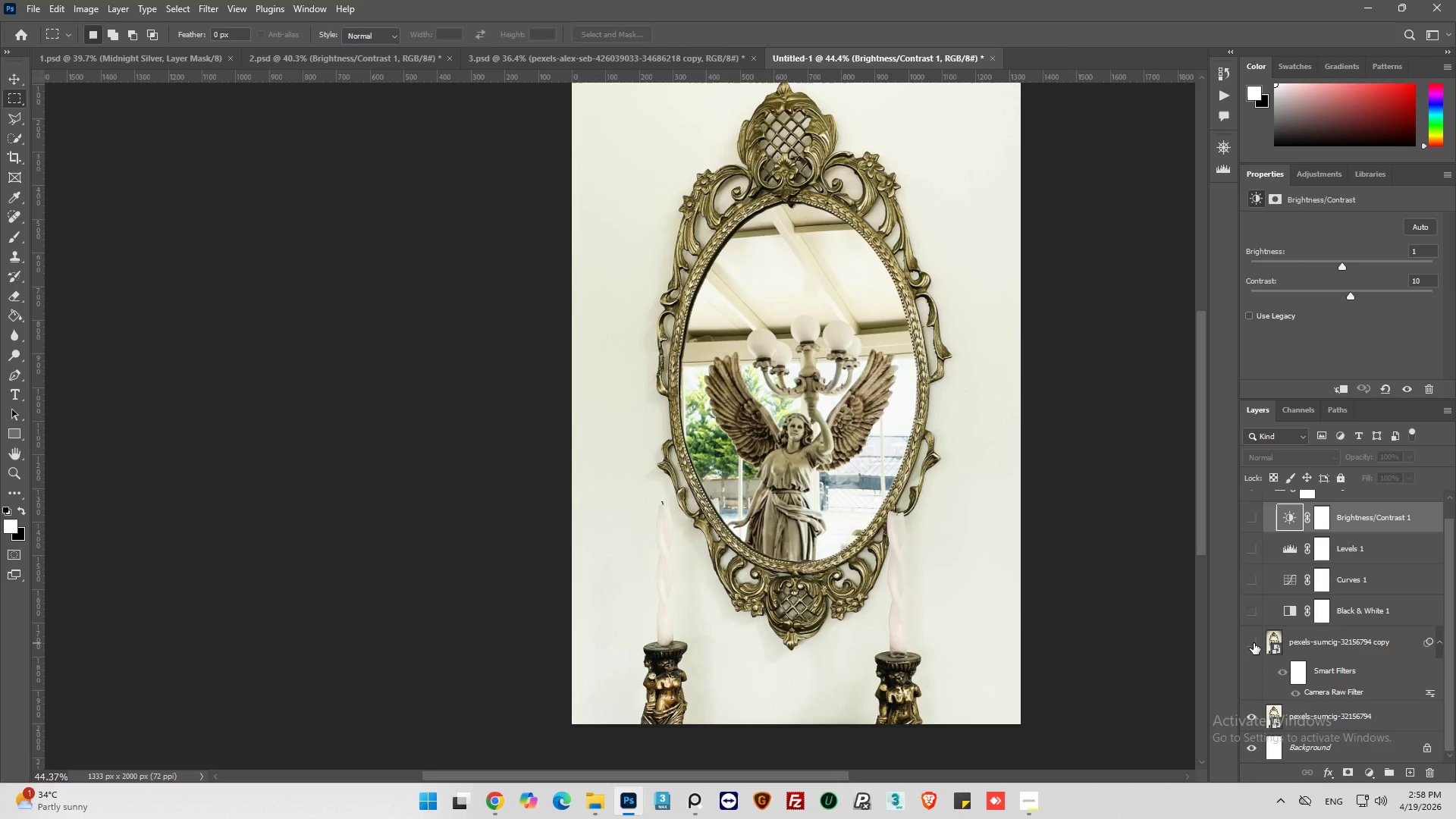 
left_click([1254, 643])
 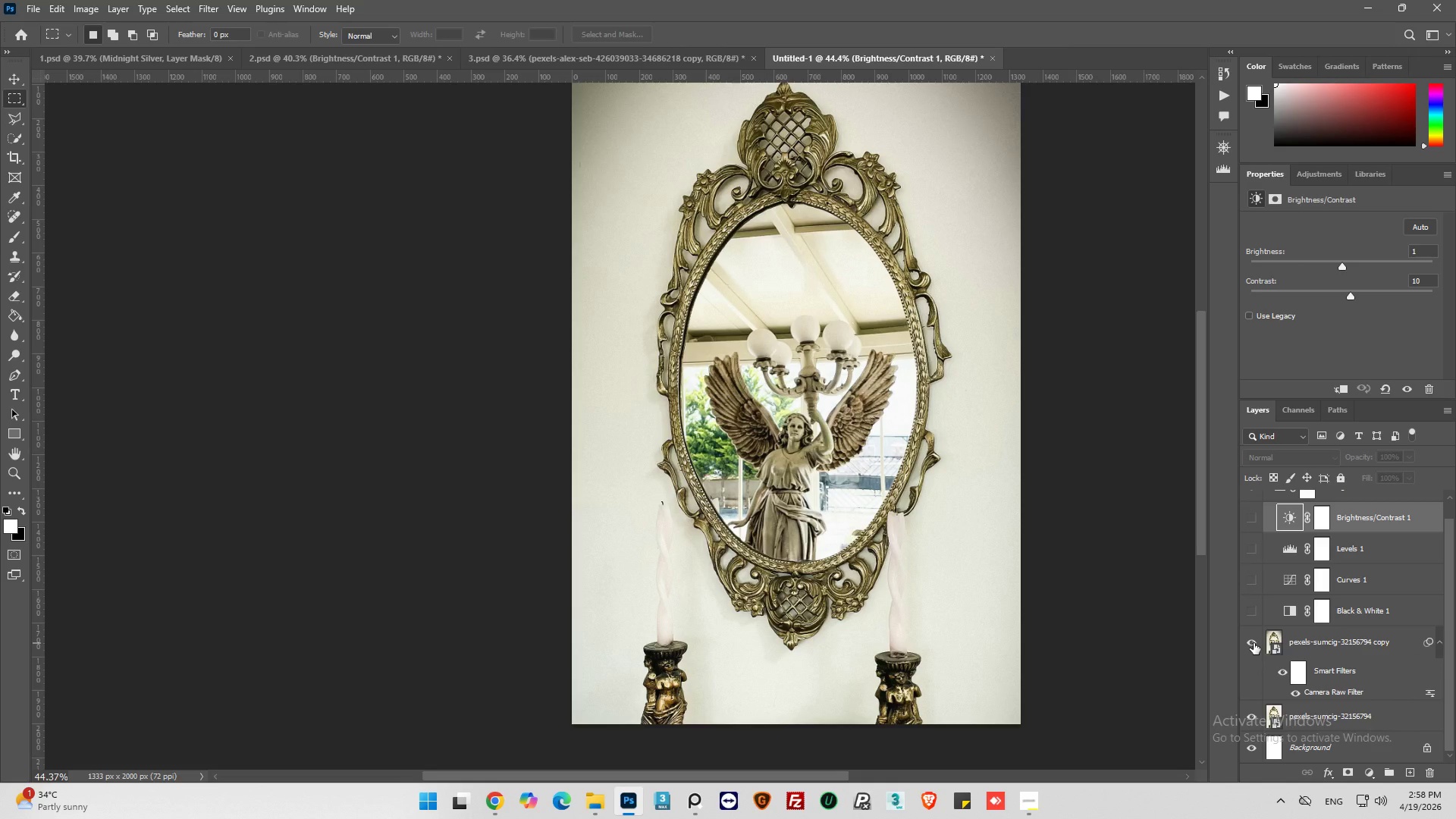 
left_click([1254, 643])
 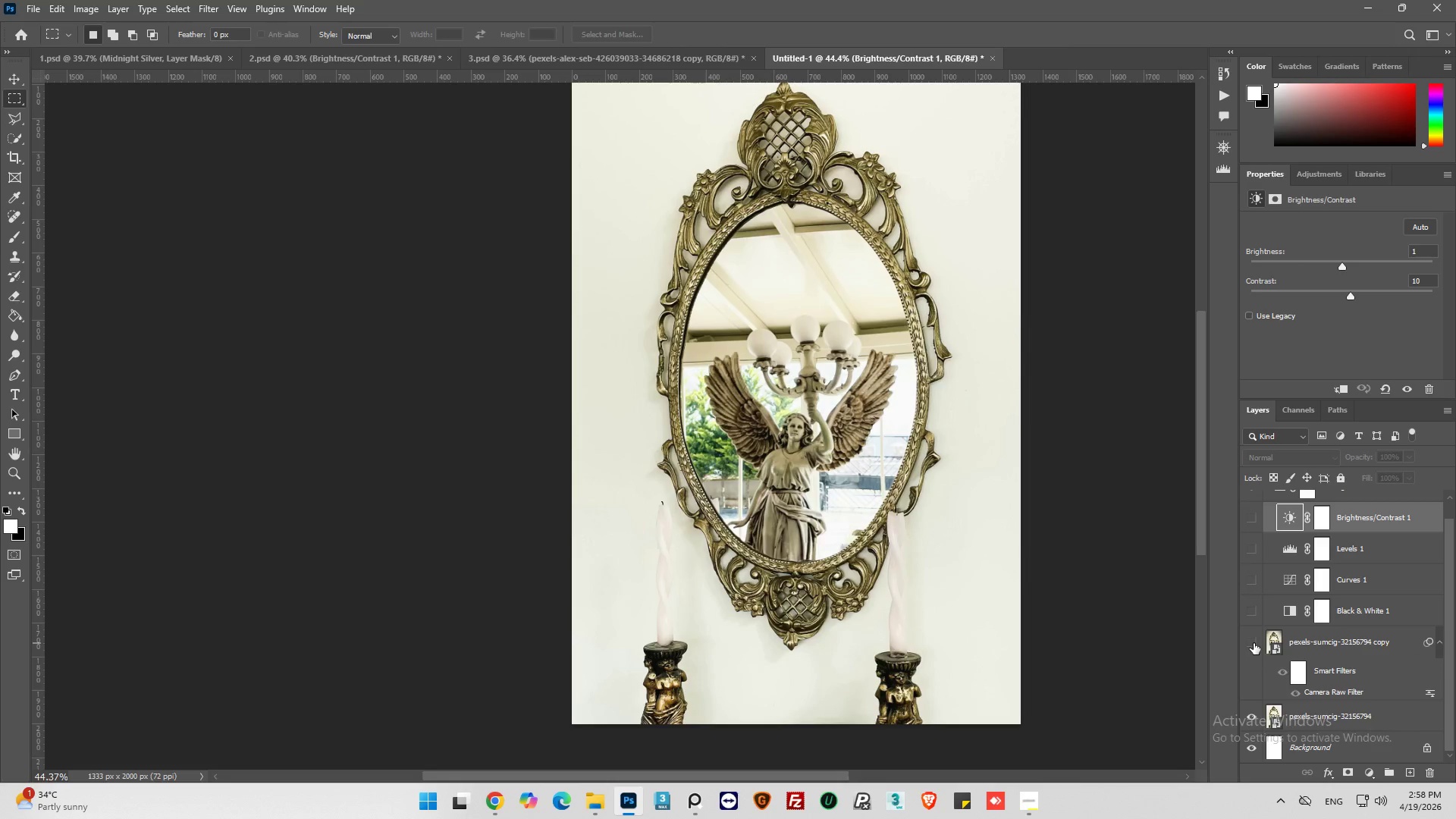 
left_click([1254, 643])
 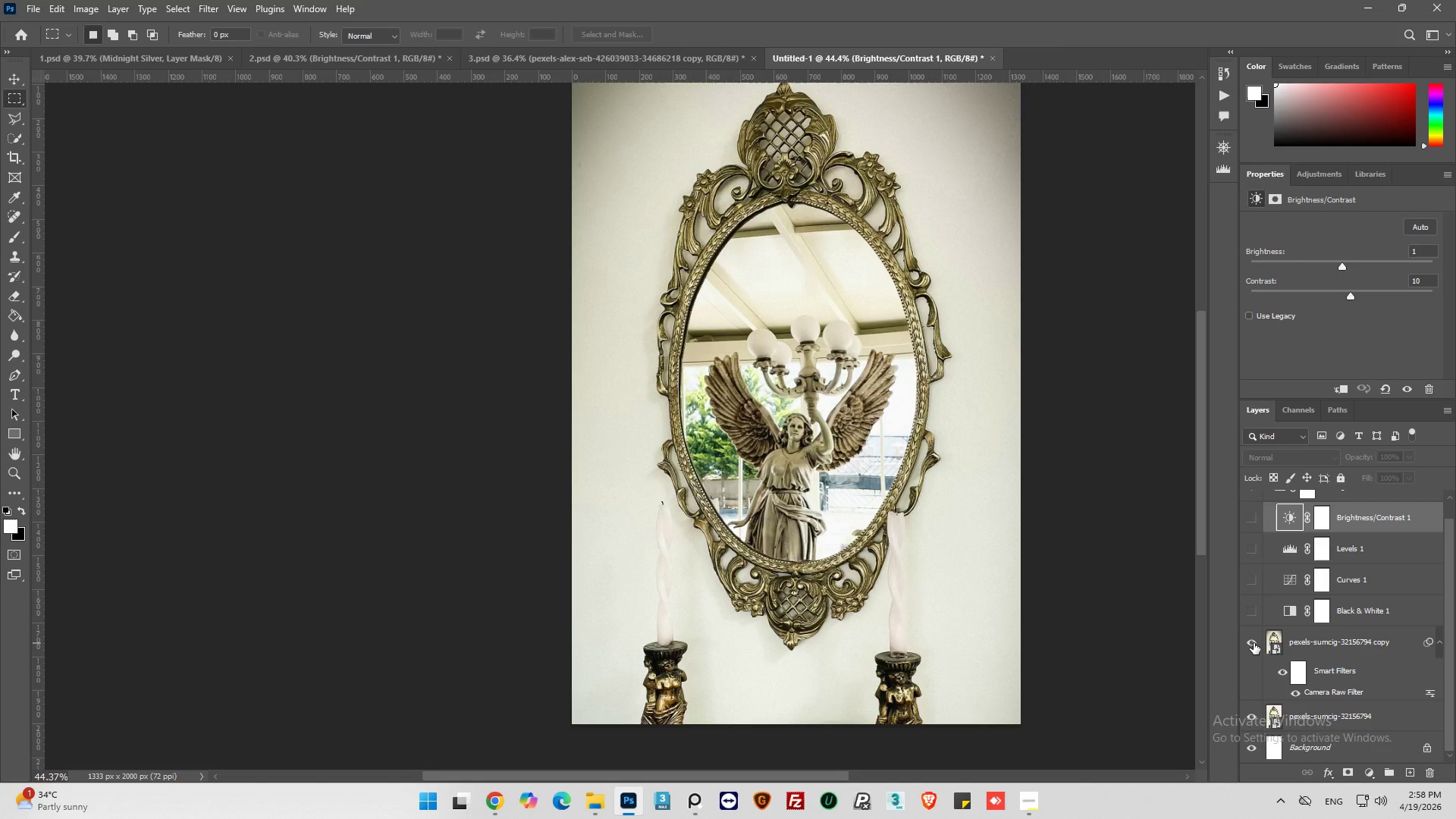 
left_click([1254, 643])
 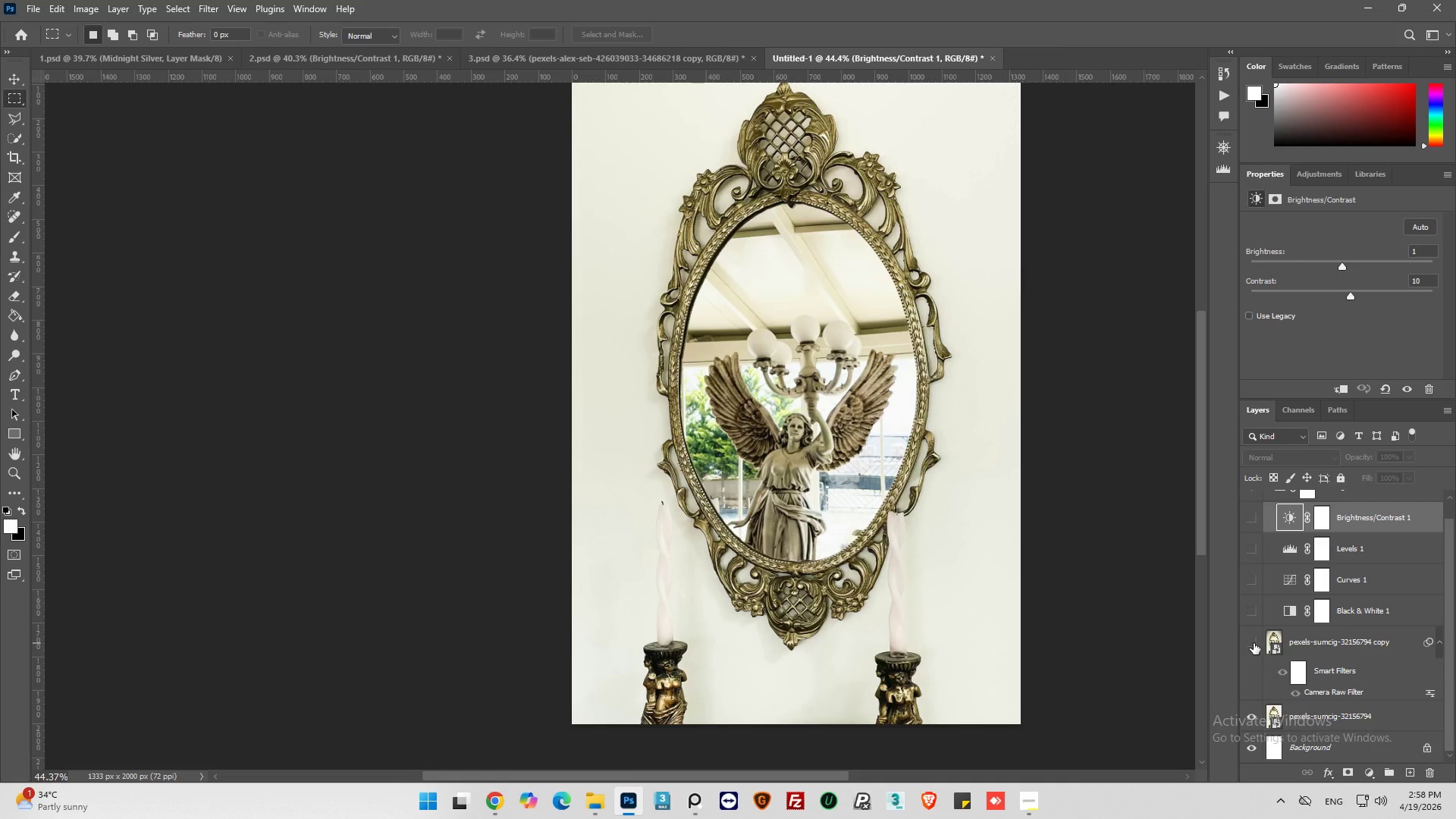 
left_click([1254, 643])
 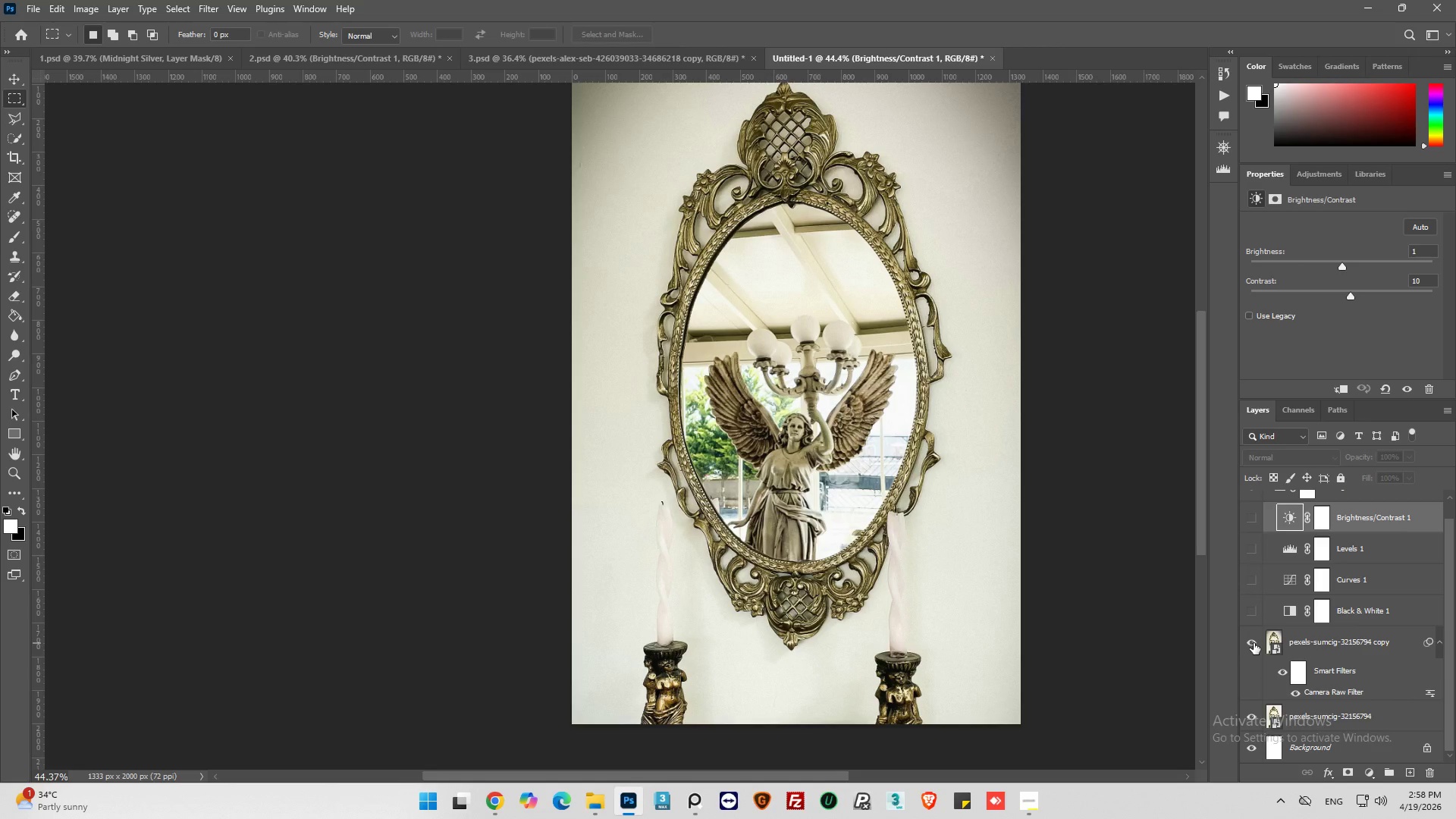 
double_click([1319, 695])
 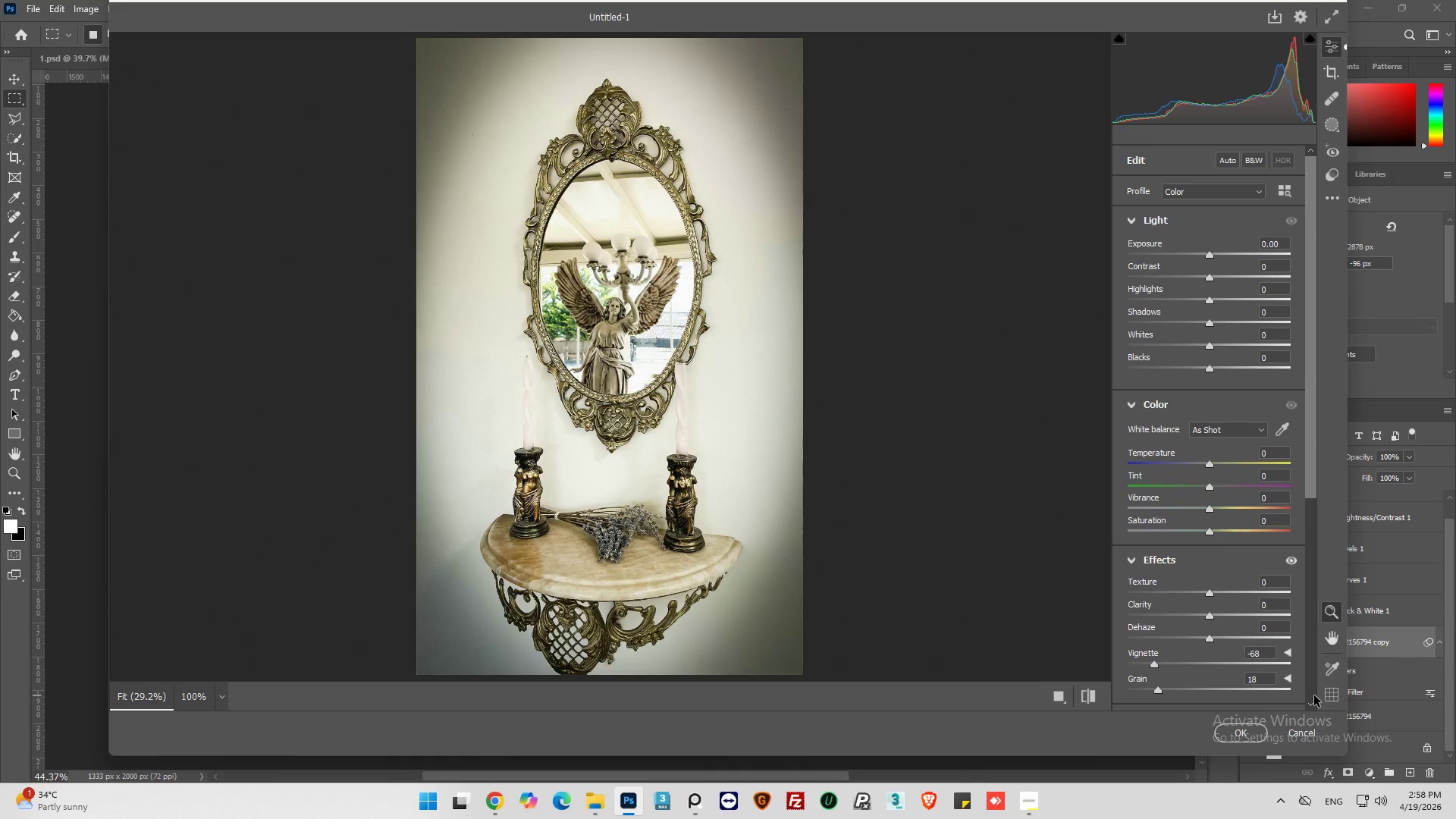 
wait(11.52)
 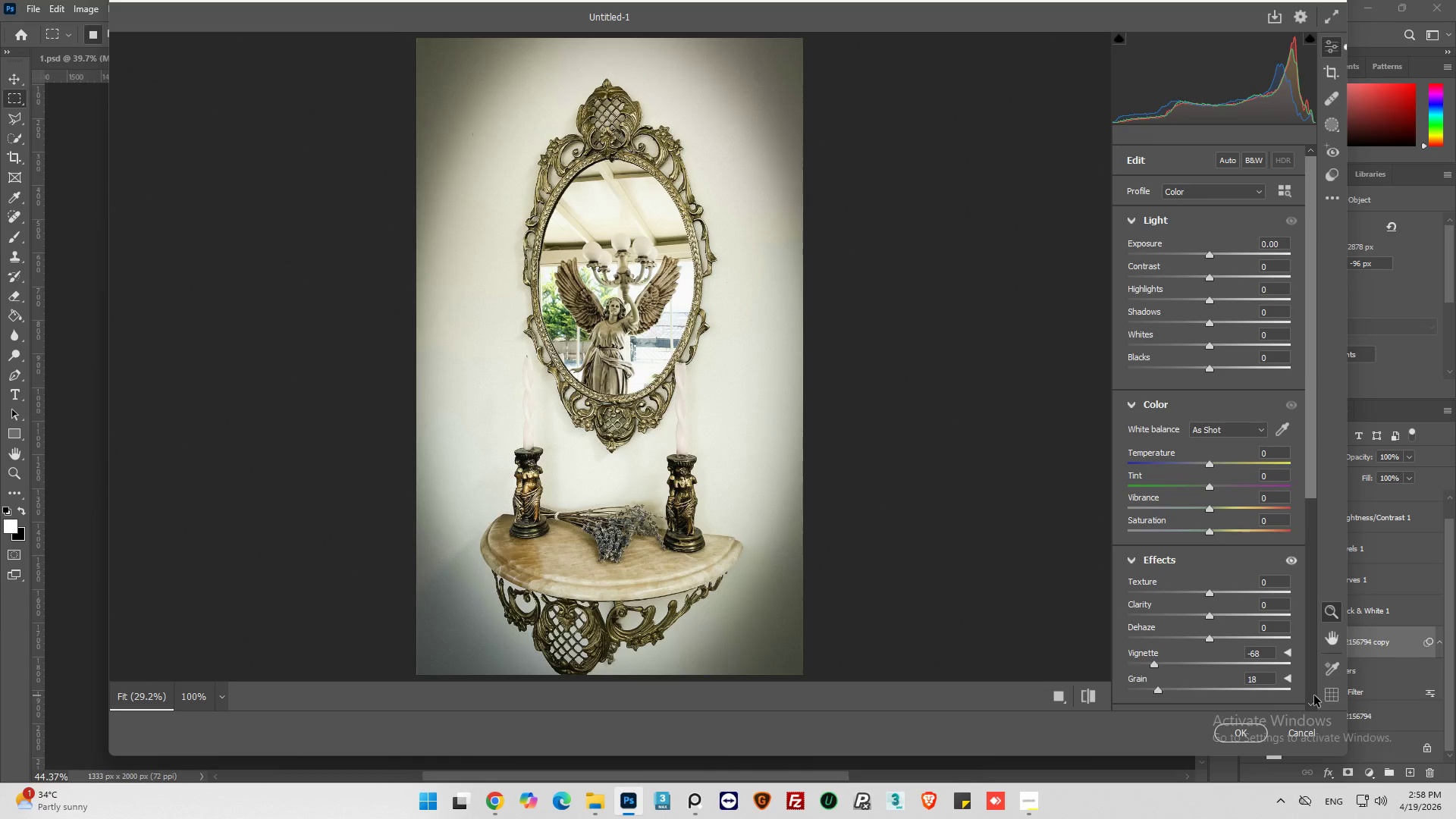 
left_click([1298, 730])
 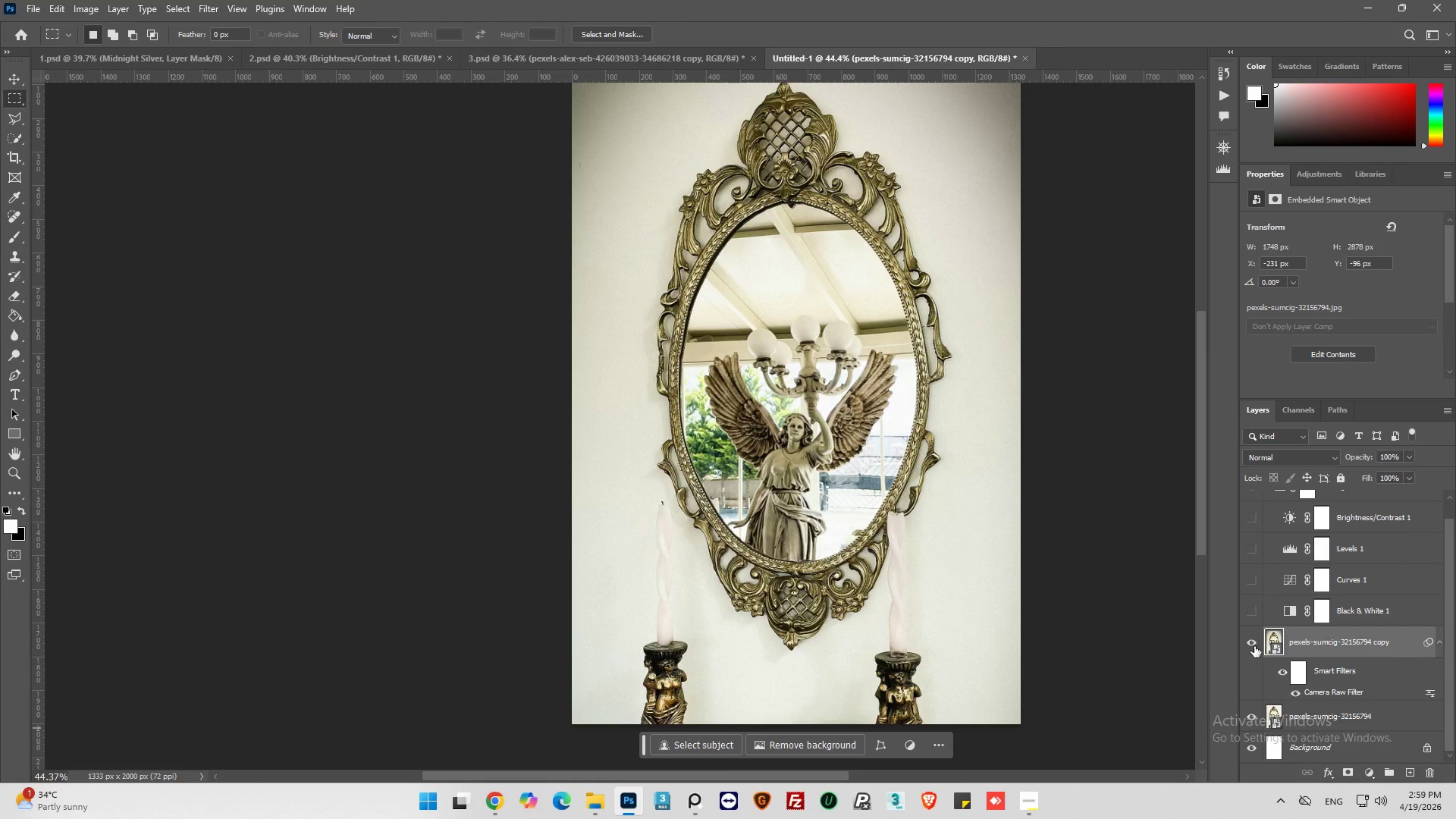 
scroll: coordinate [1259, 635], scroll_direction: up, amount: 6.0
 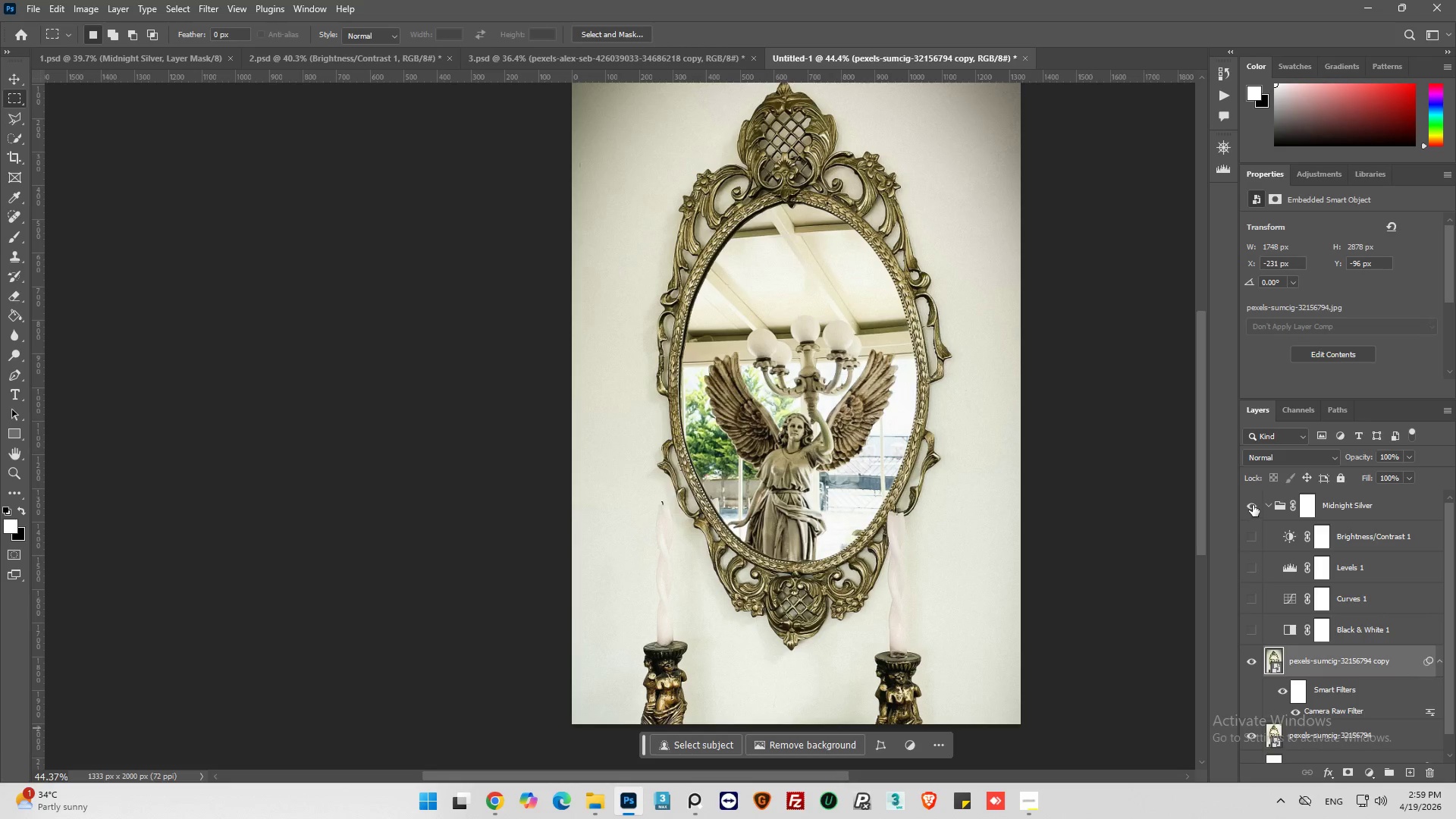 
left_click([1269, 506])
 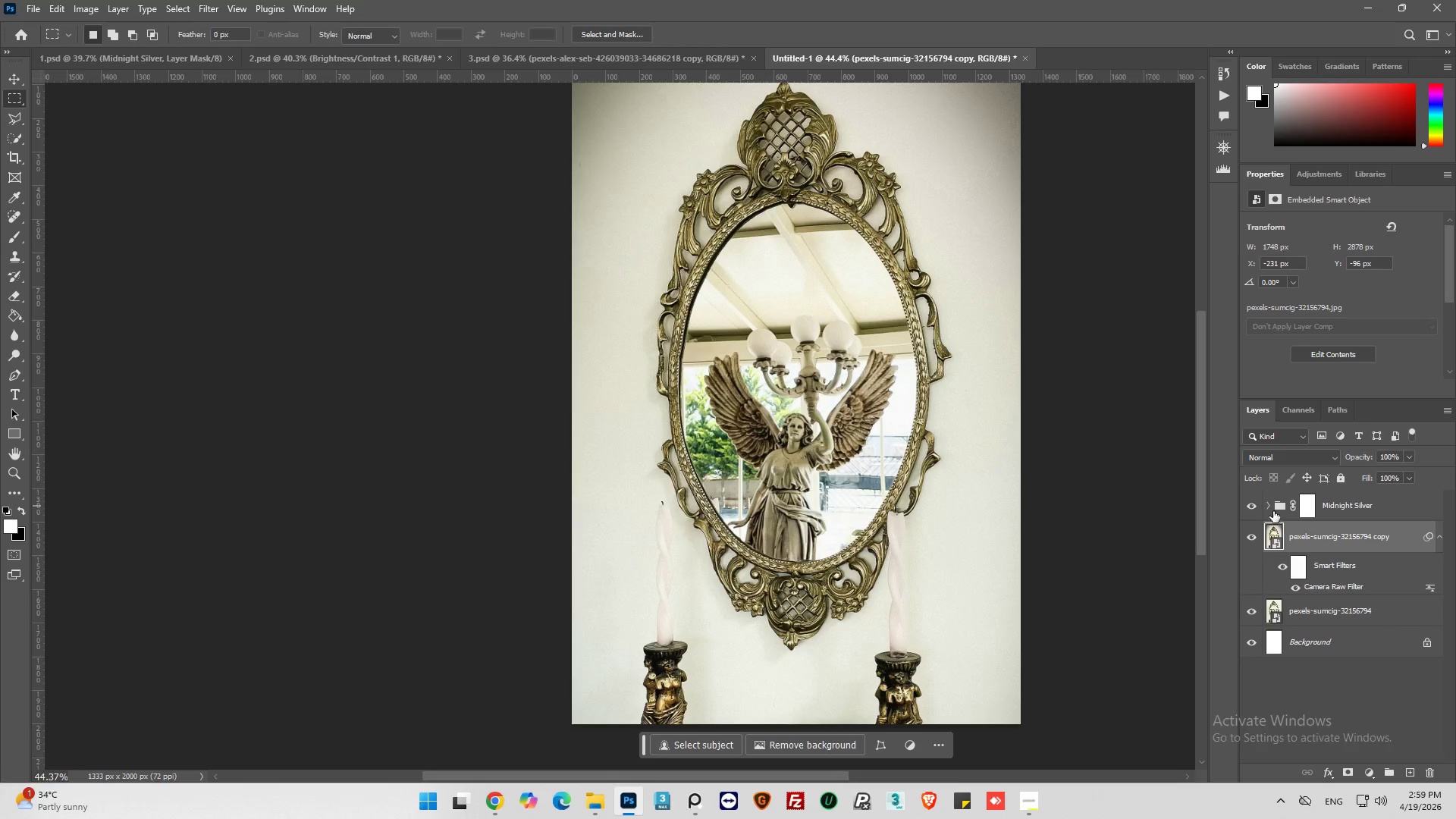 
left_click([1273, 504])
 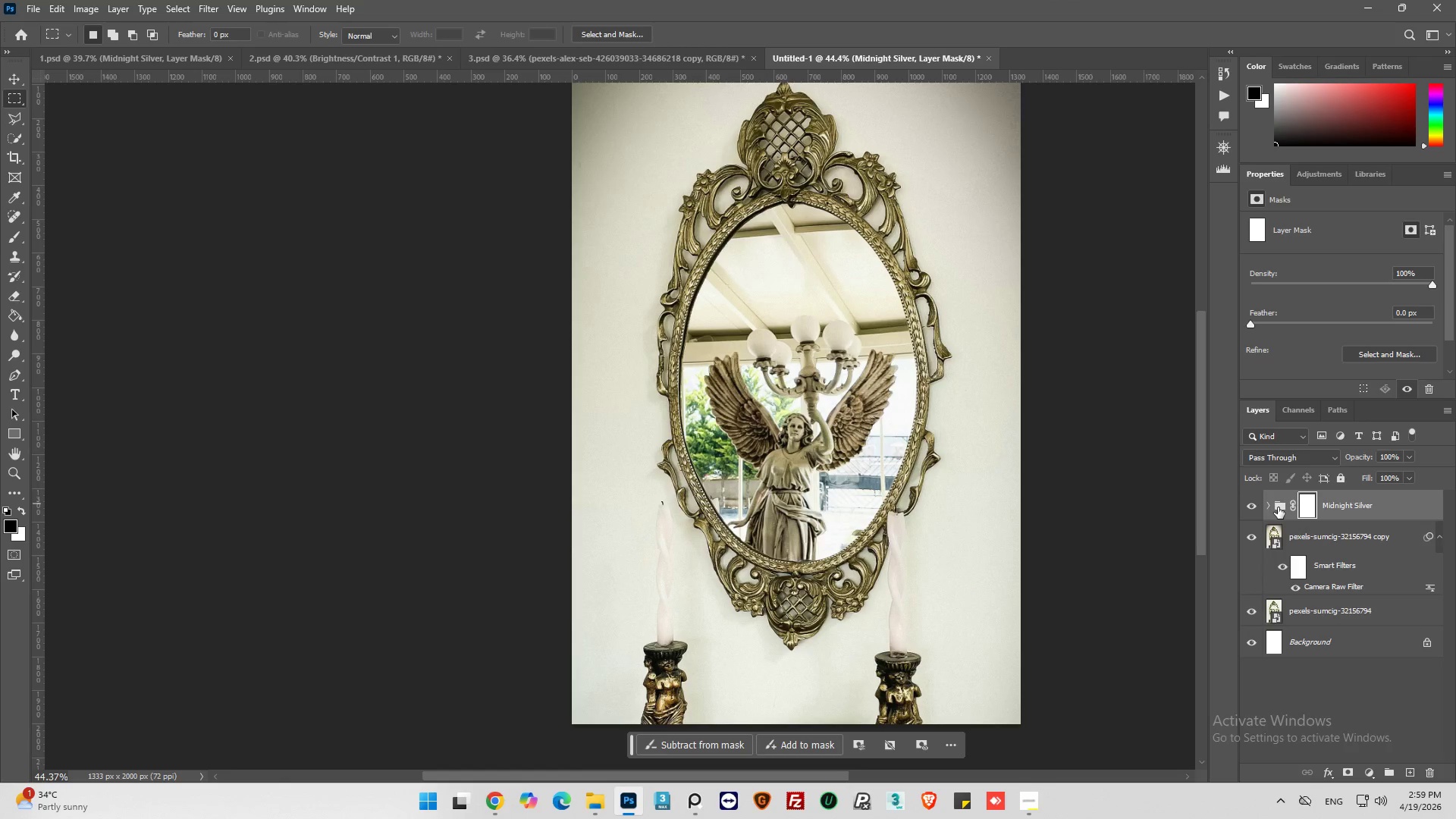 
left_click([1278, 507])
 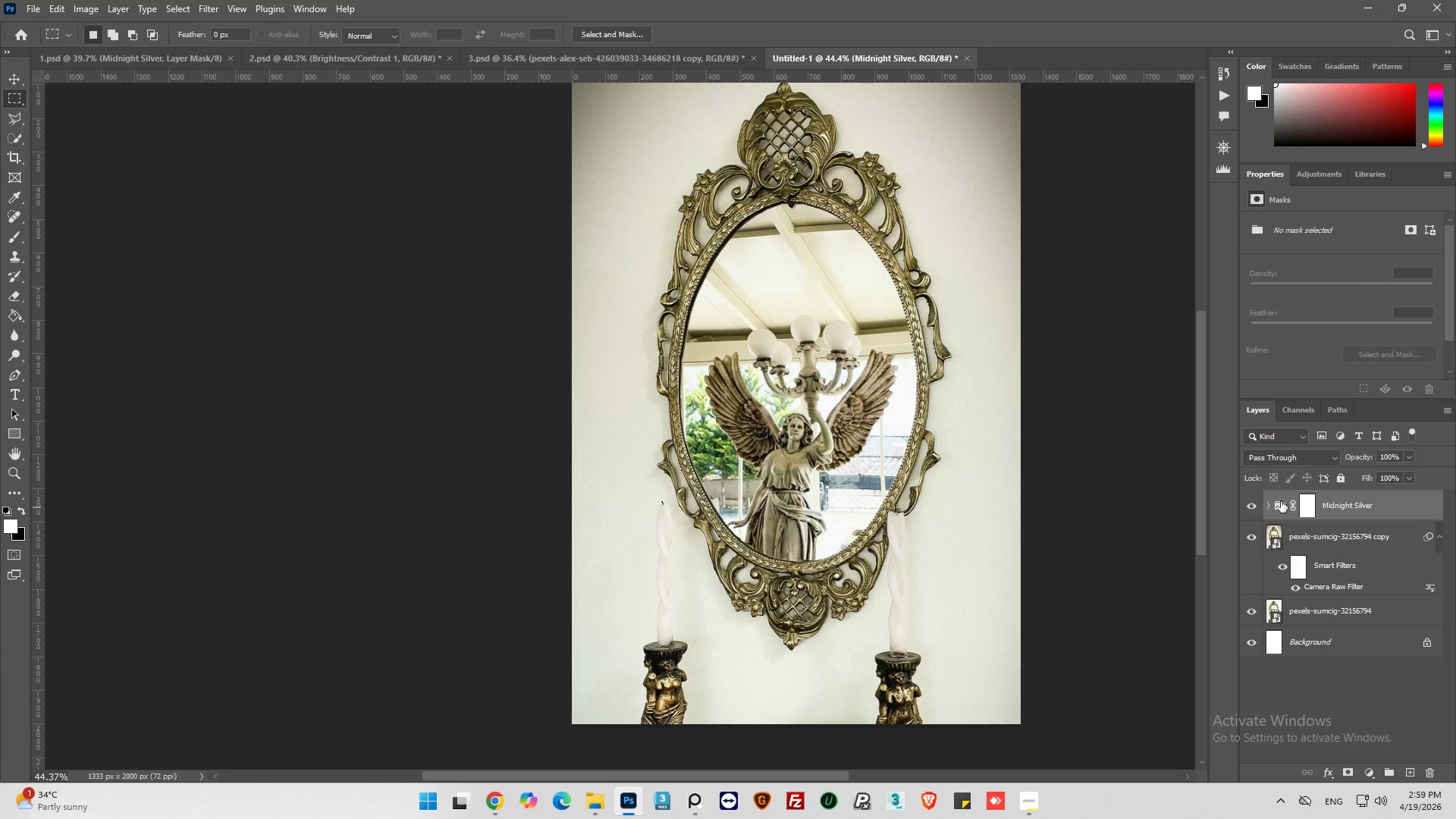 
key(Delete)
 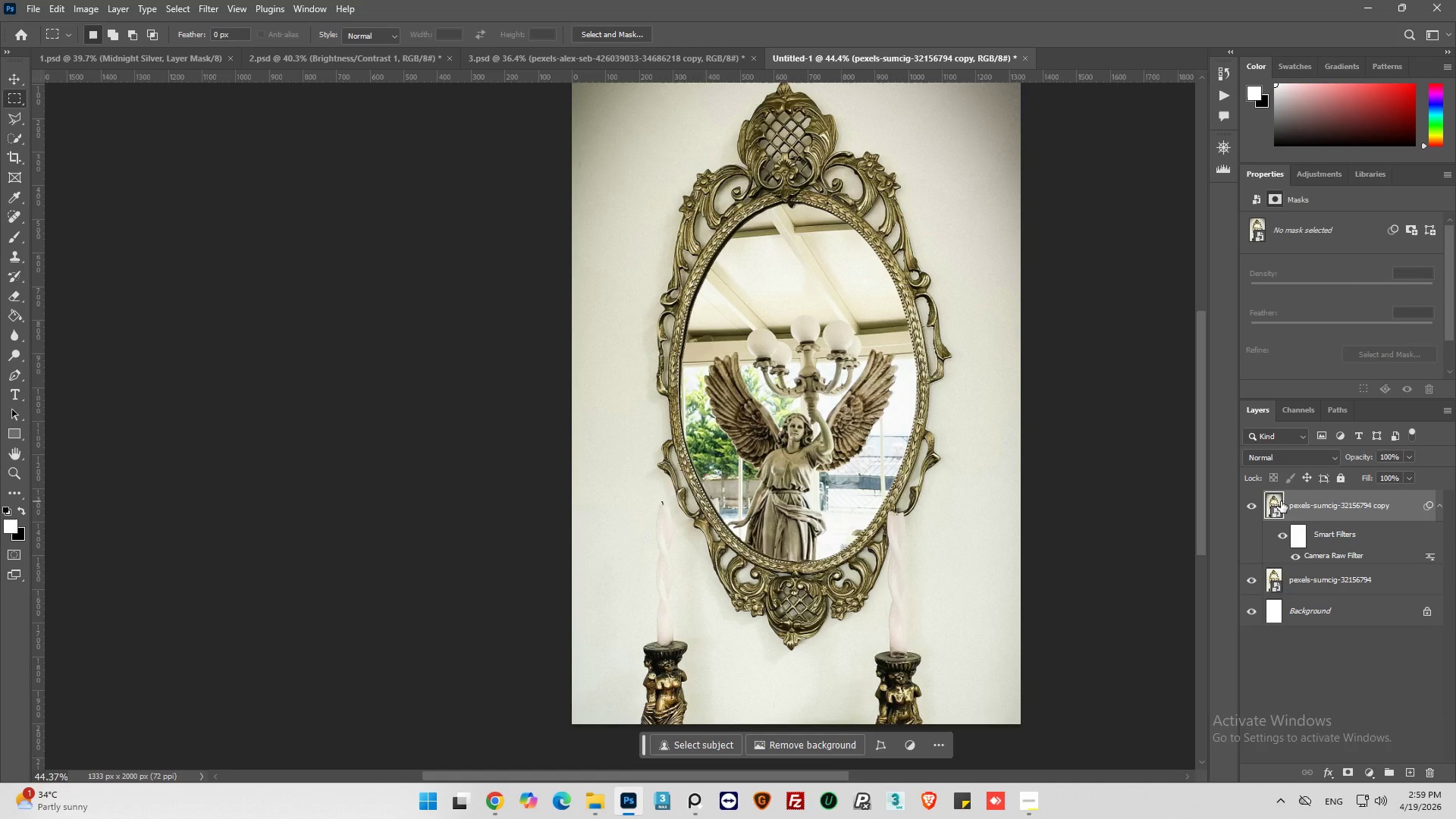 
key(Delete)
 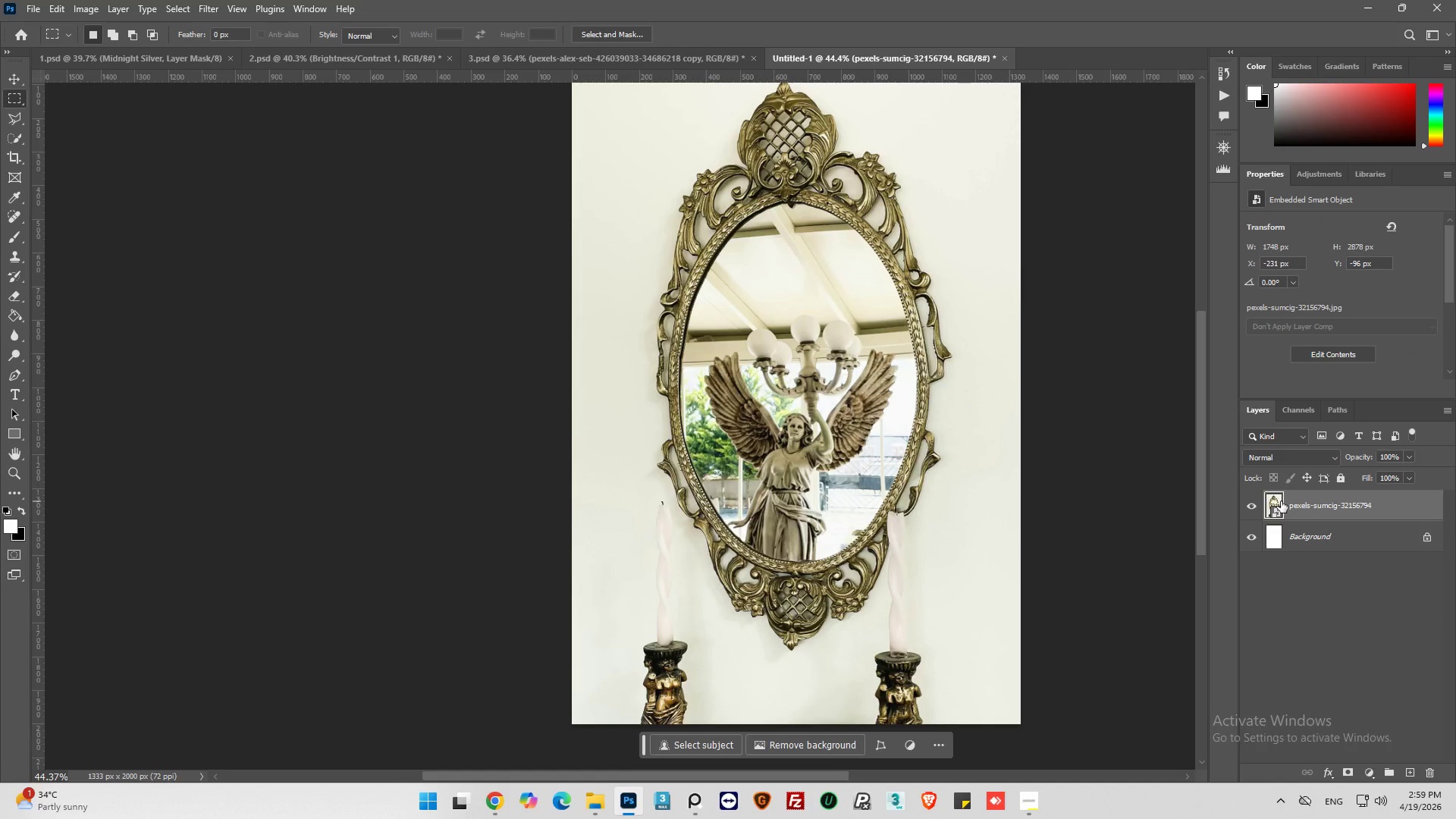 
key(Alt+AltLeft)
 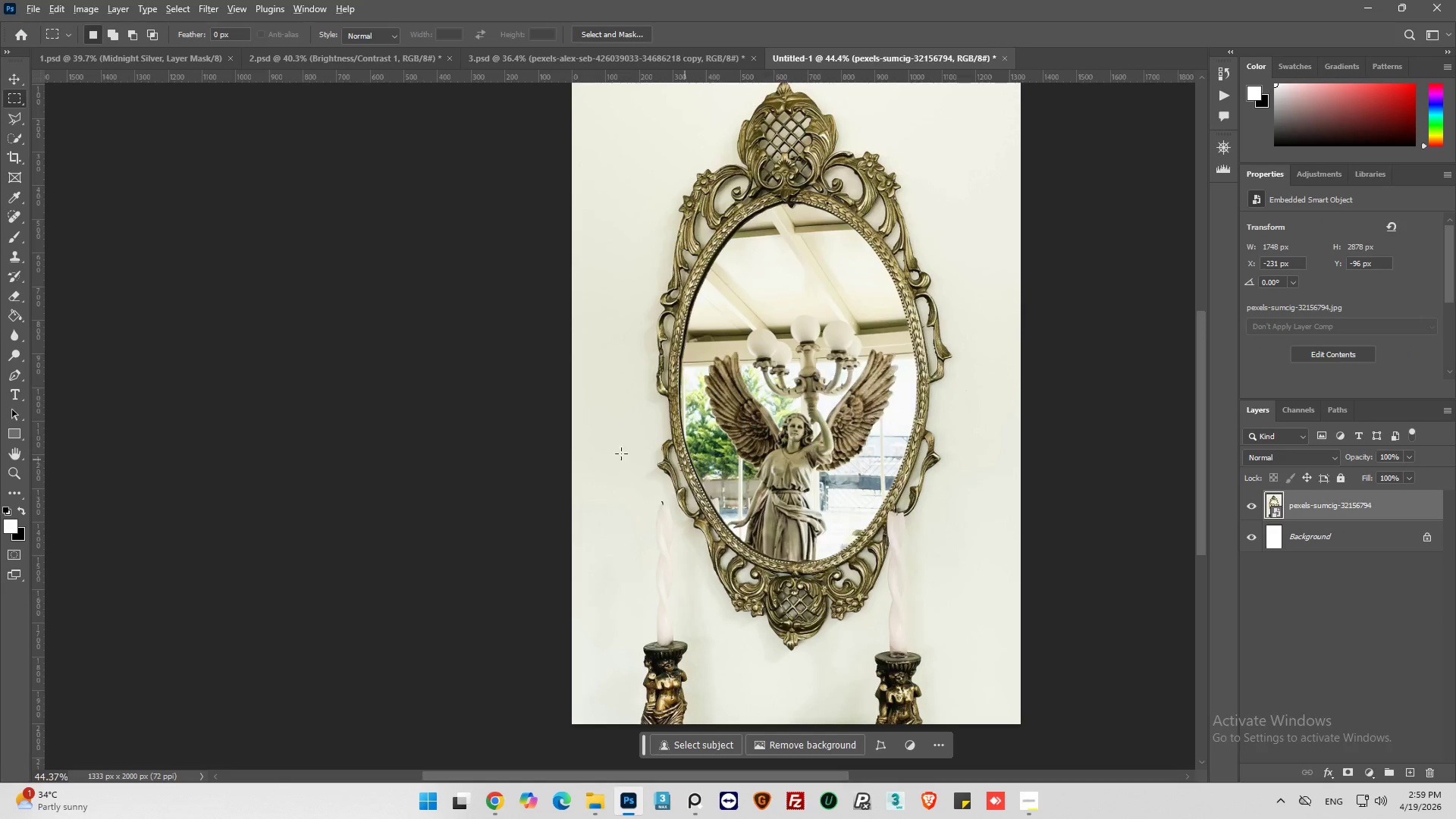 
hold_key(key=AltLeft, duration=0.41)
scroll: coordinate [864, 480], scroll_direction: none, amount: 0.0
 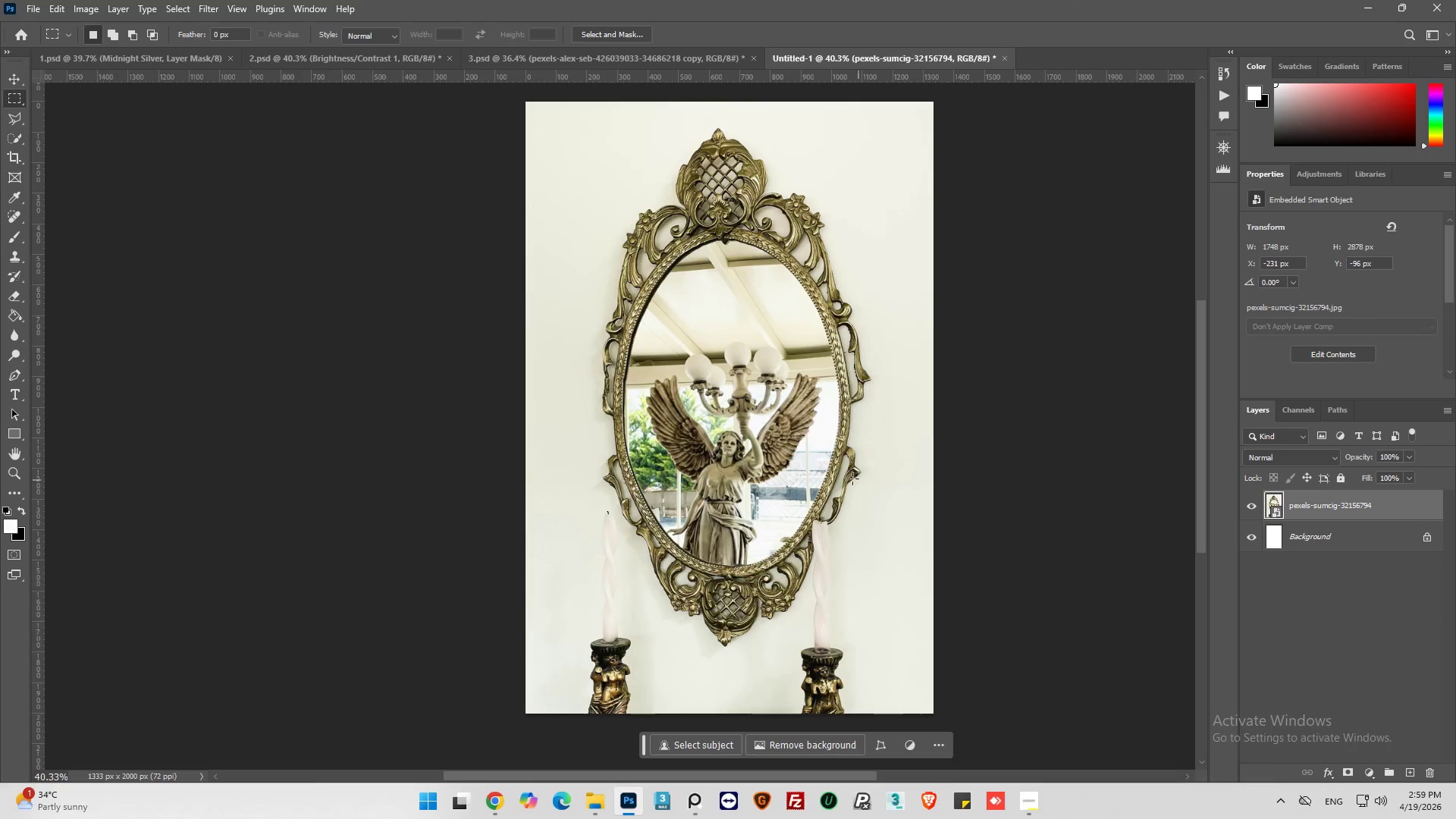 
key(Alt+AltLeft)
 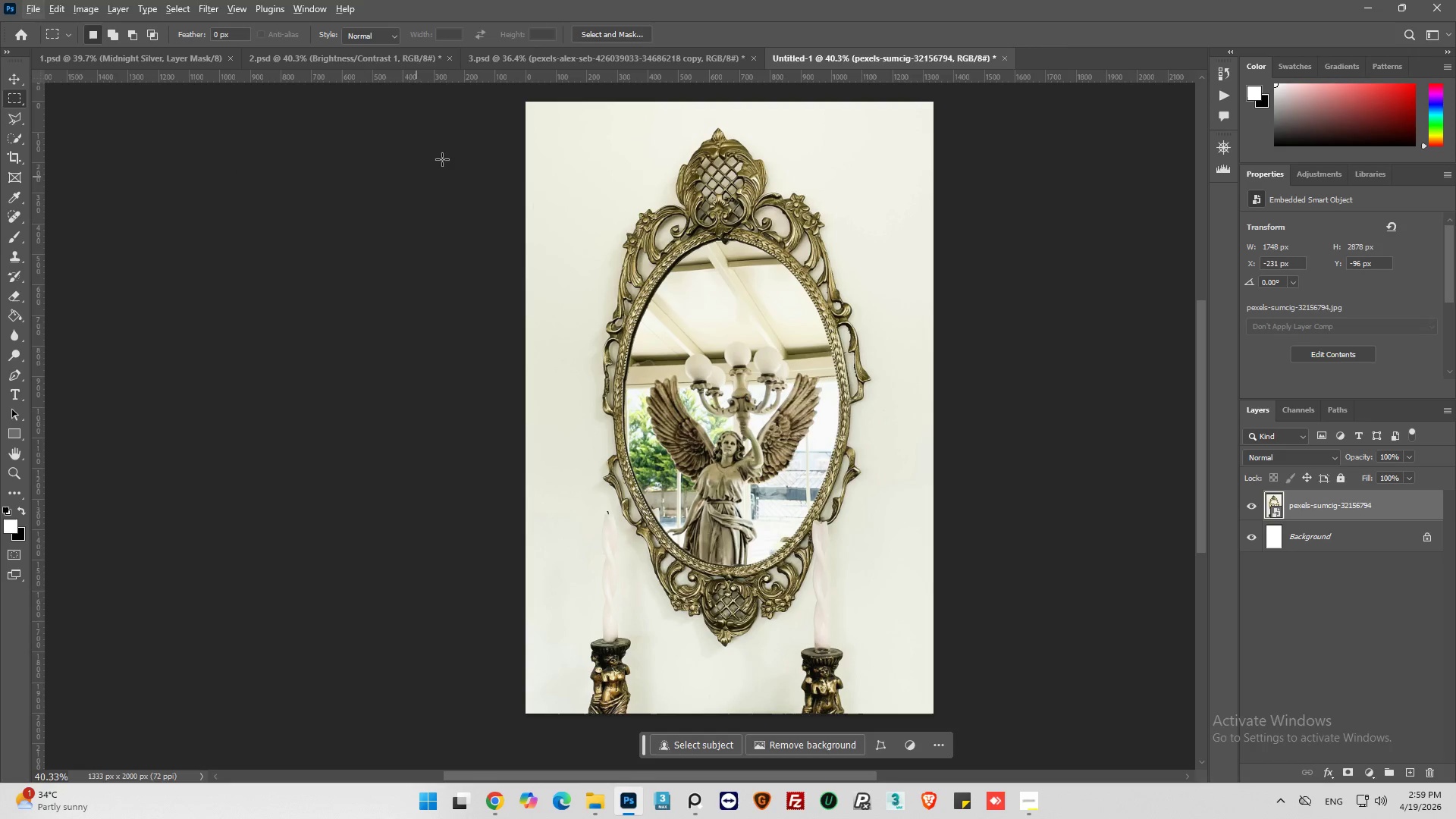 
left_click_drag(start_coordinate=[501, 90], to_coordinate=[954, 745])
 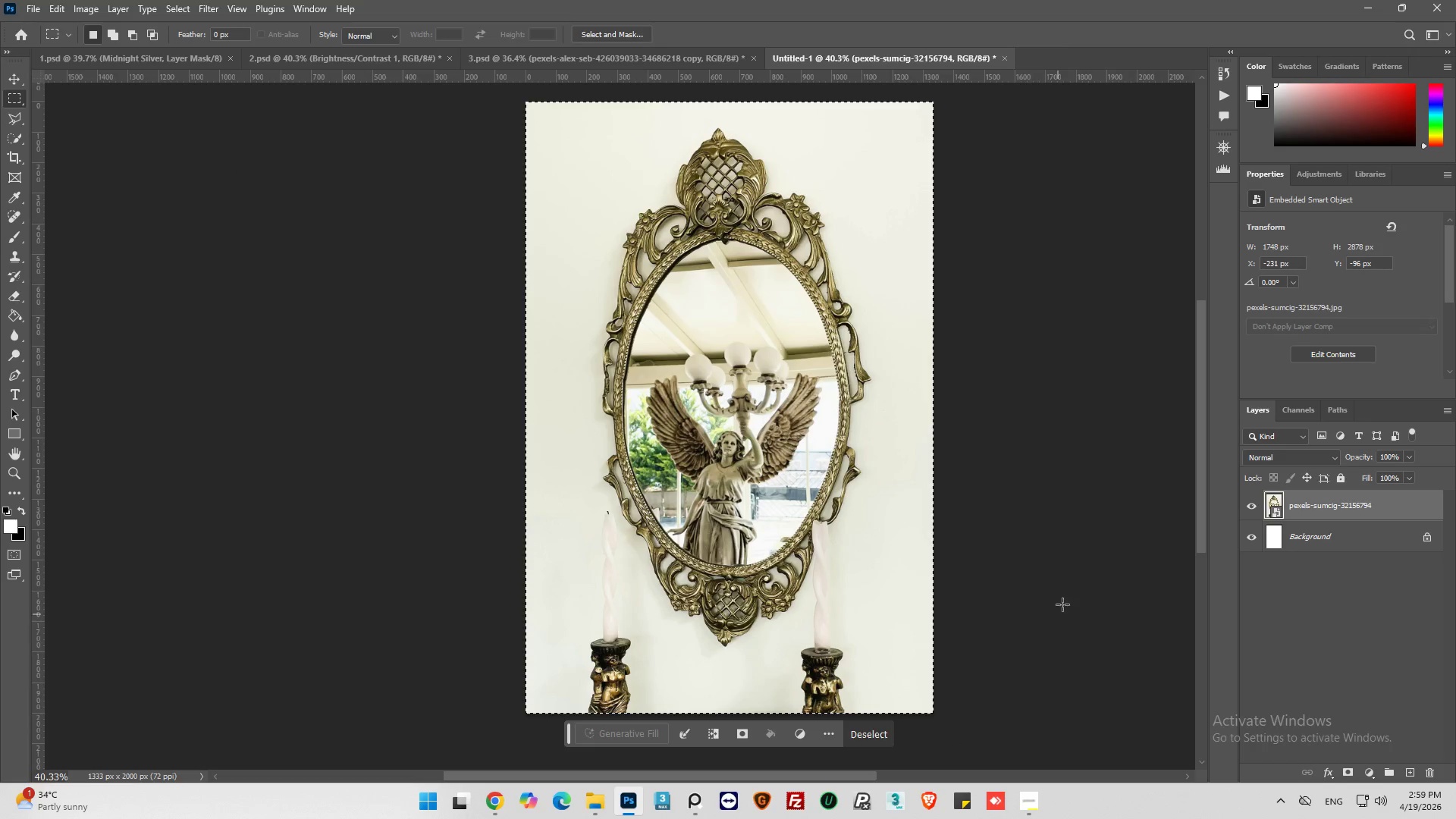 
key(Control+J)
 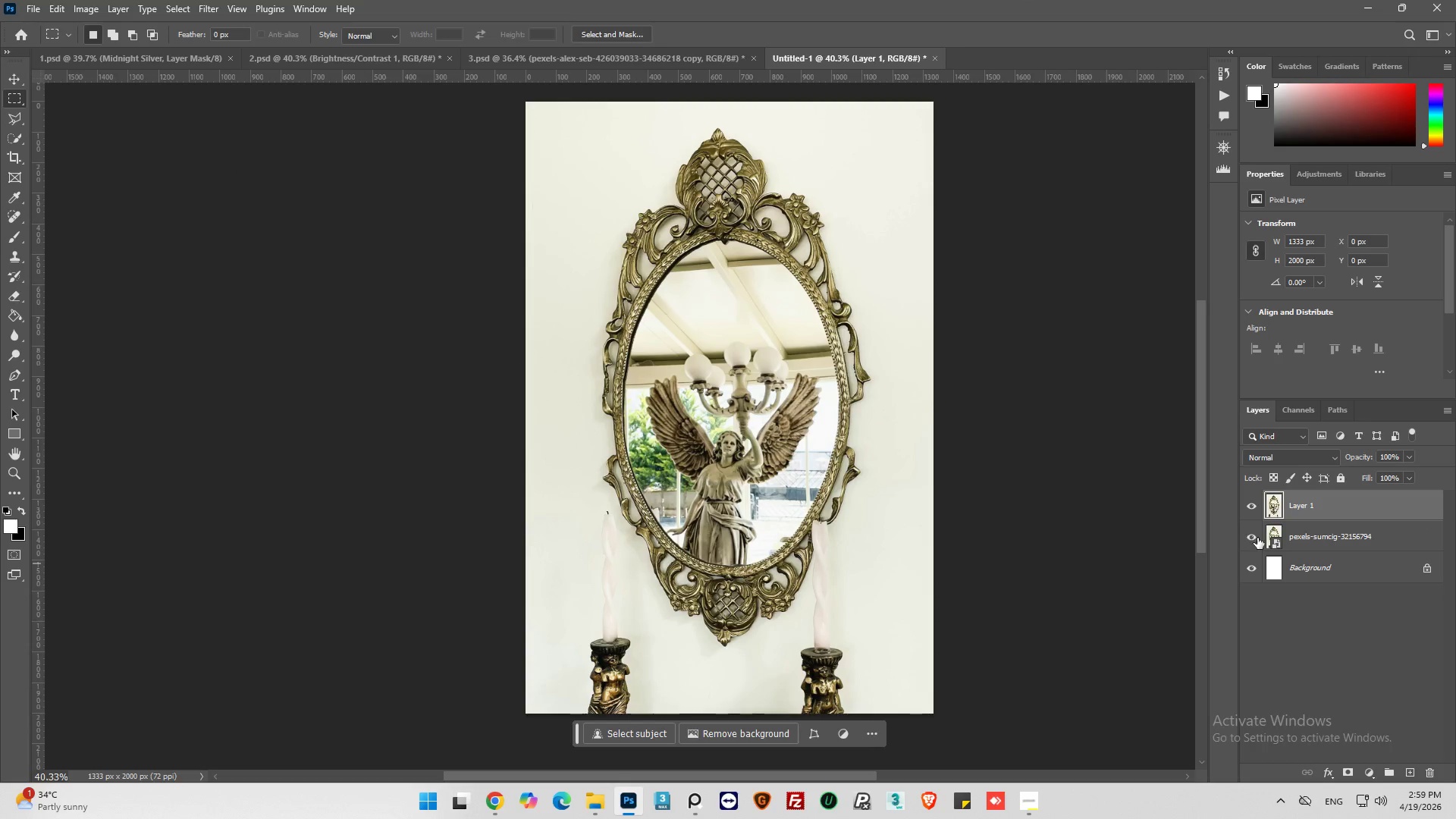 
left_click([1250, 538])
 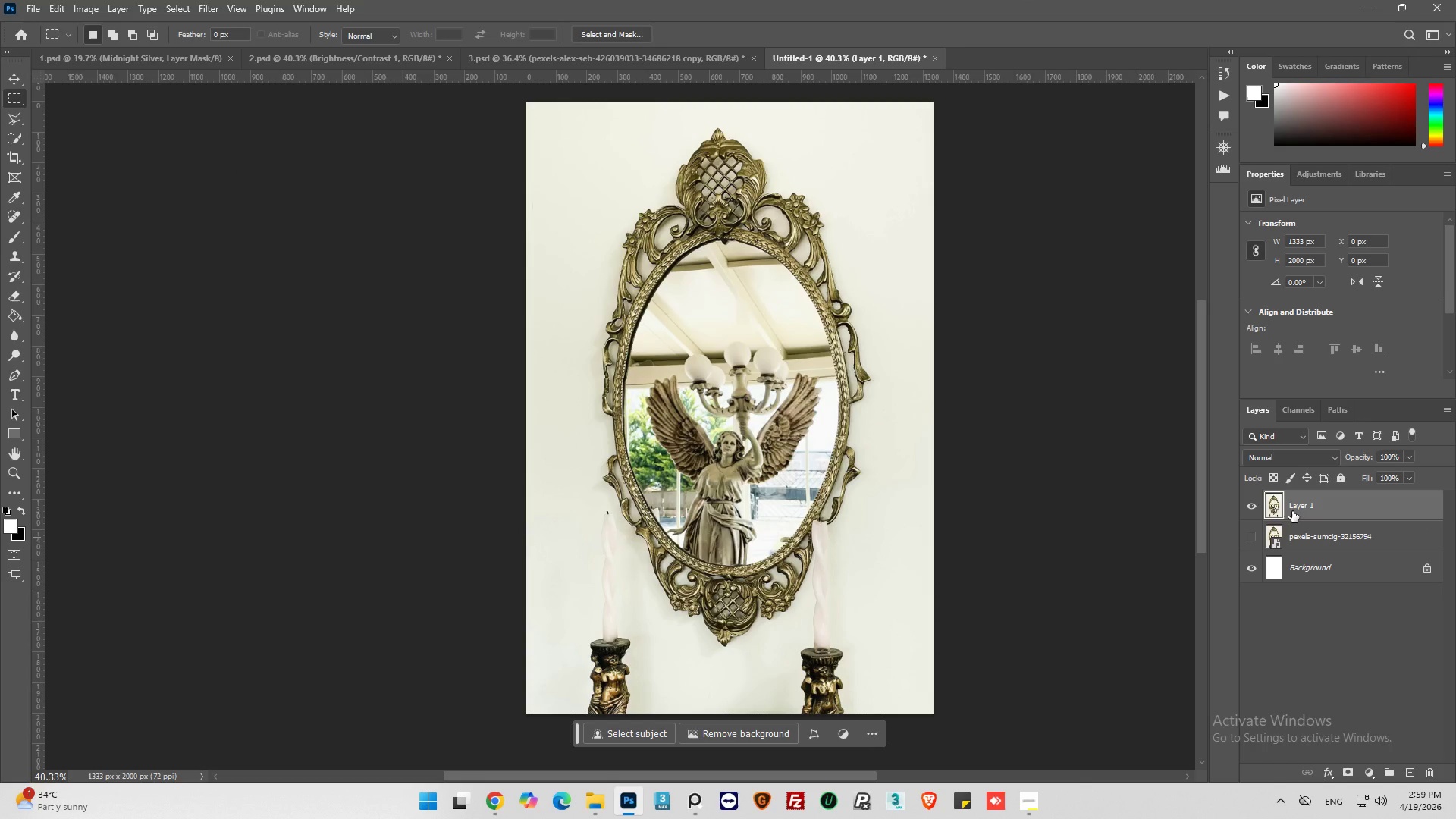 
hold_key(key=ControlLeft, duration=0.72)
 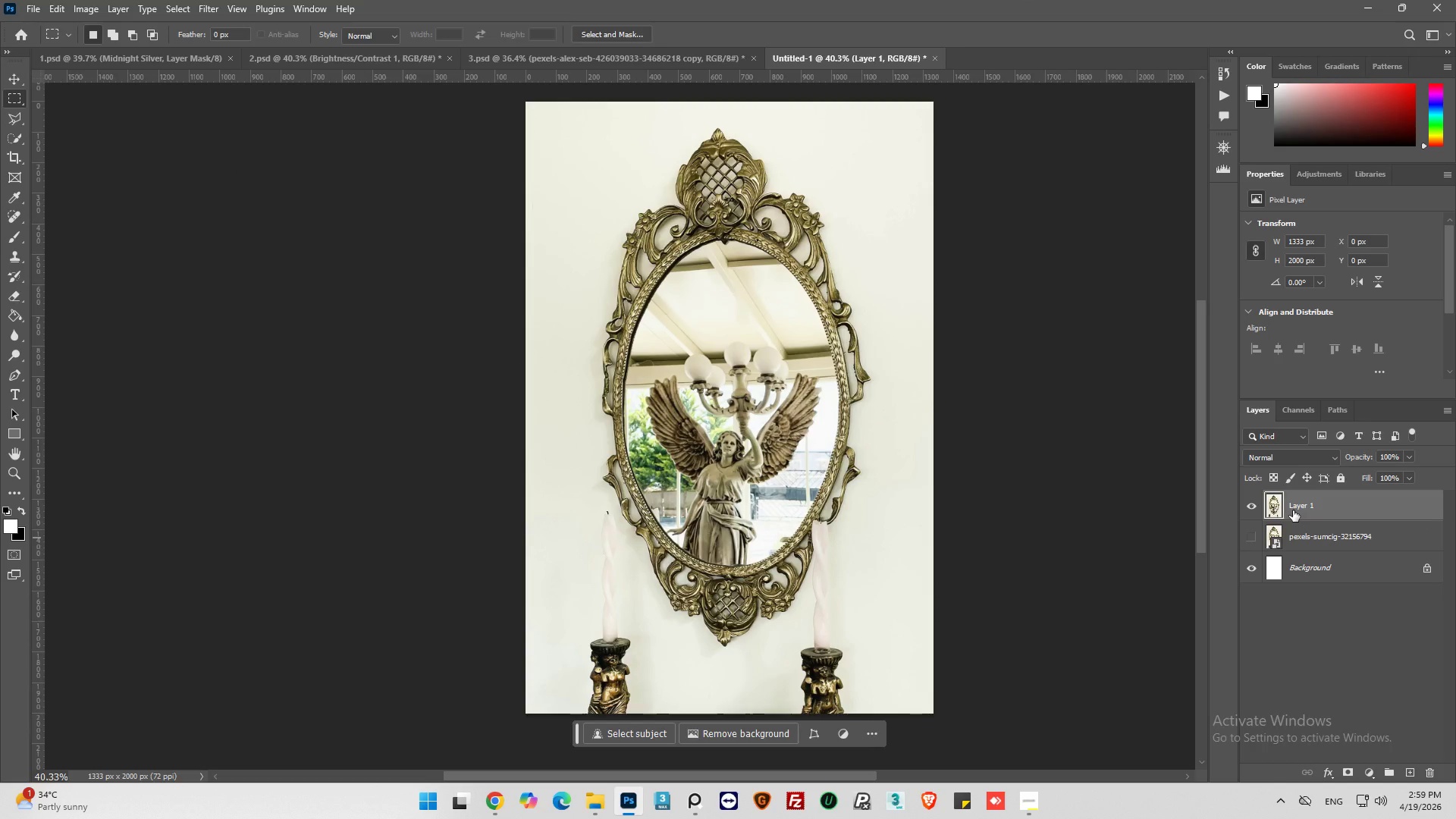 
key(Control+ControlLeft)
 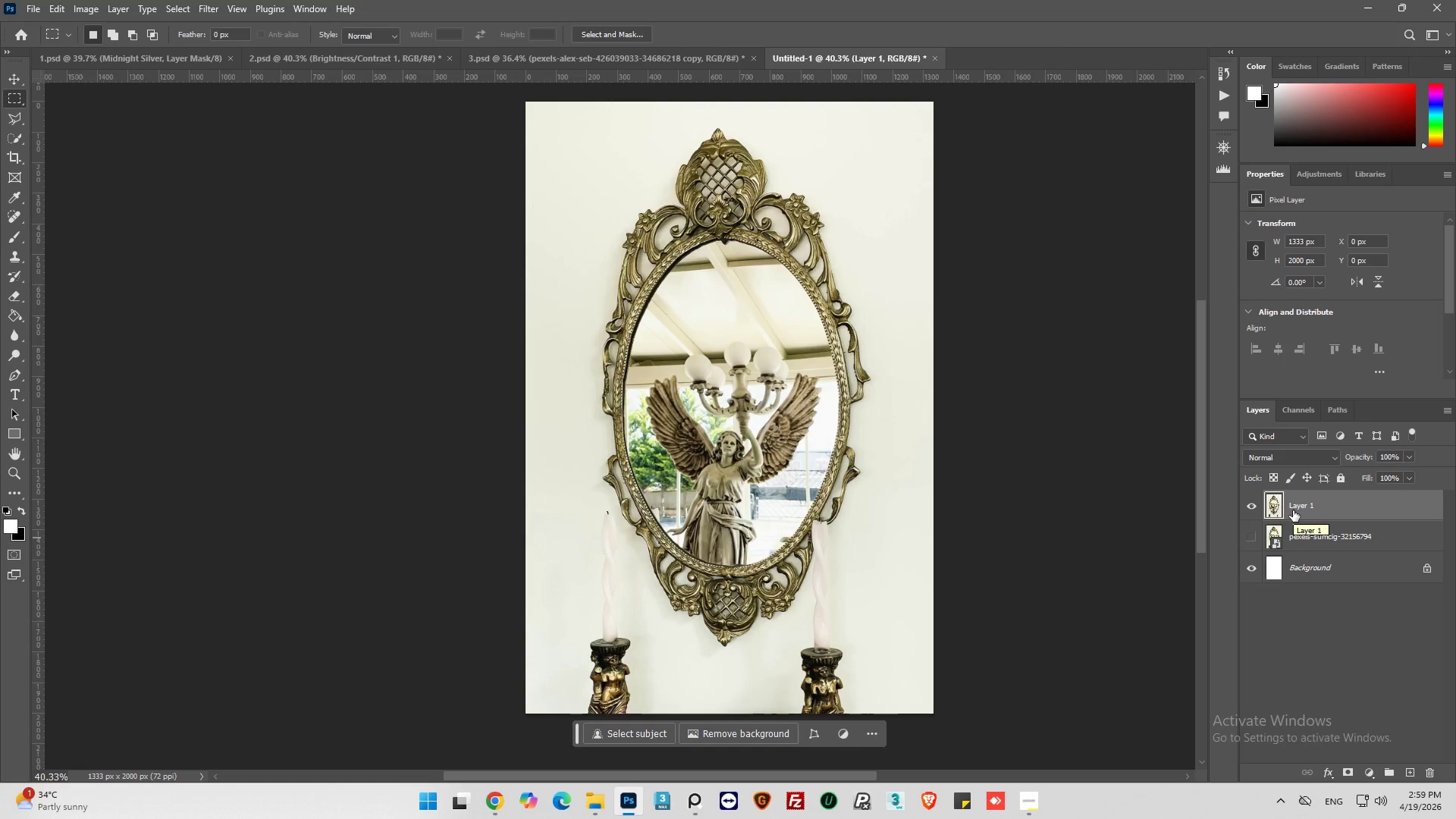 
right_click([1293, 510])
 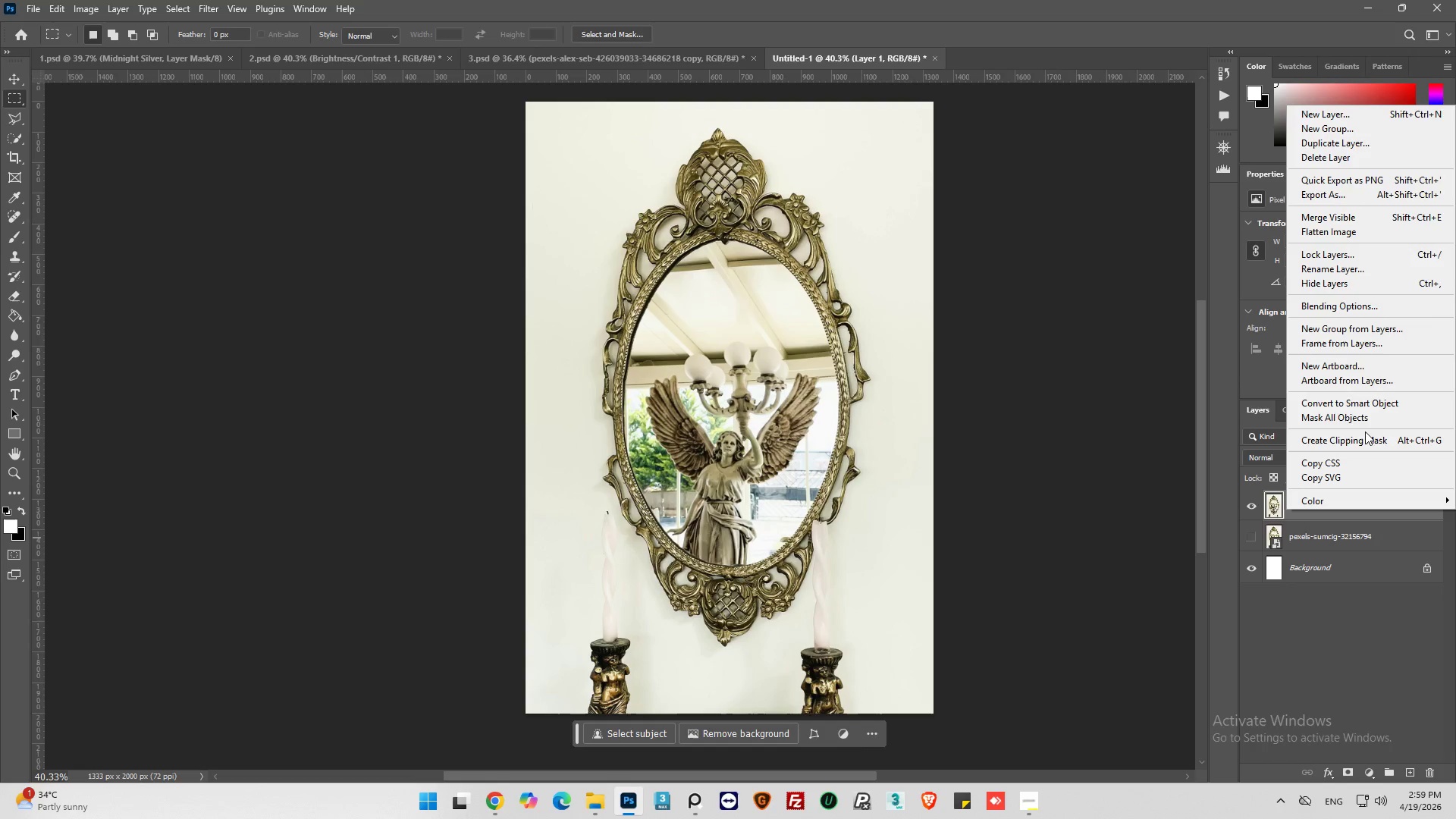 
left_click([1372, 406])
 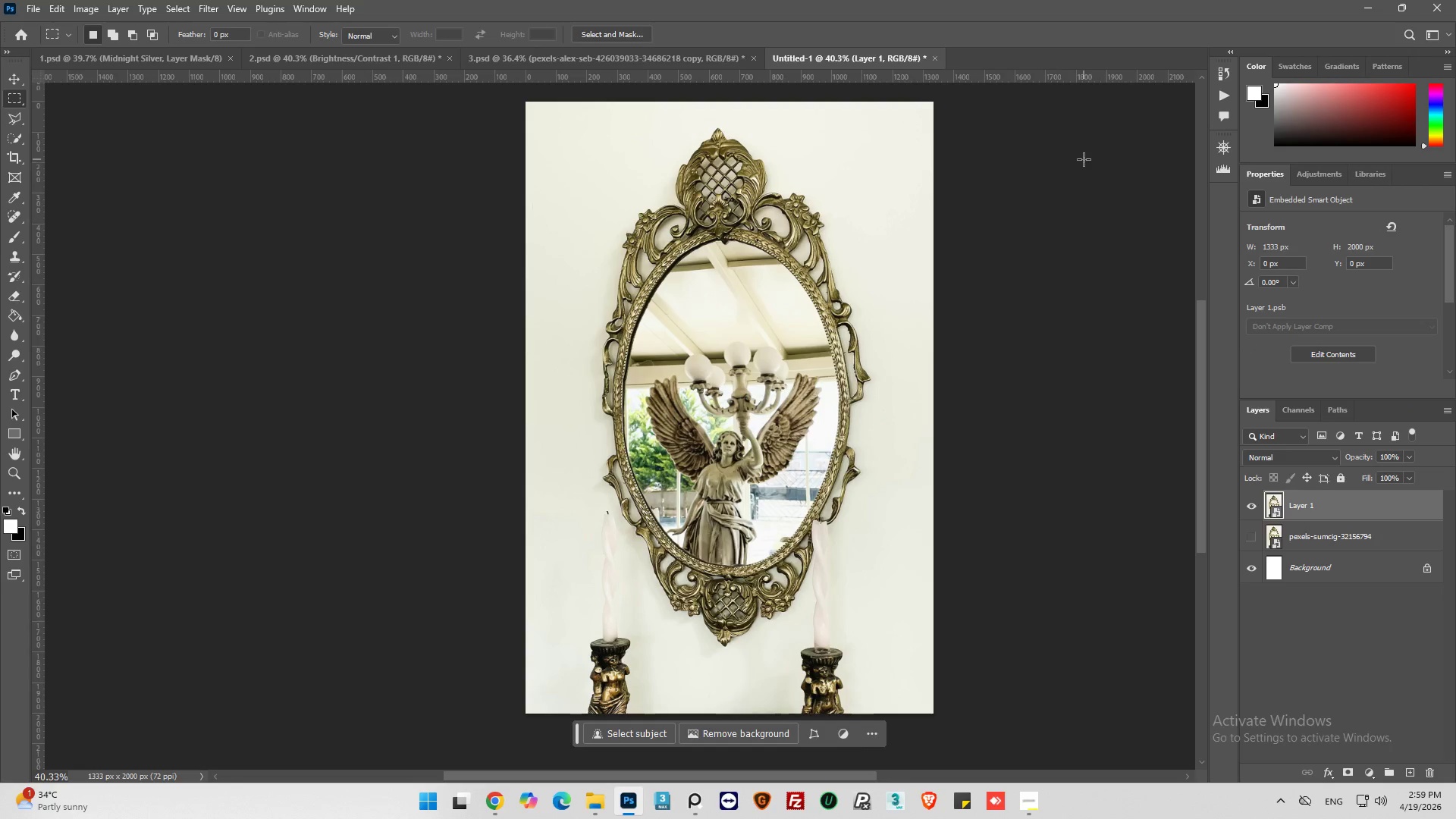 
left_click([1225, 99])
 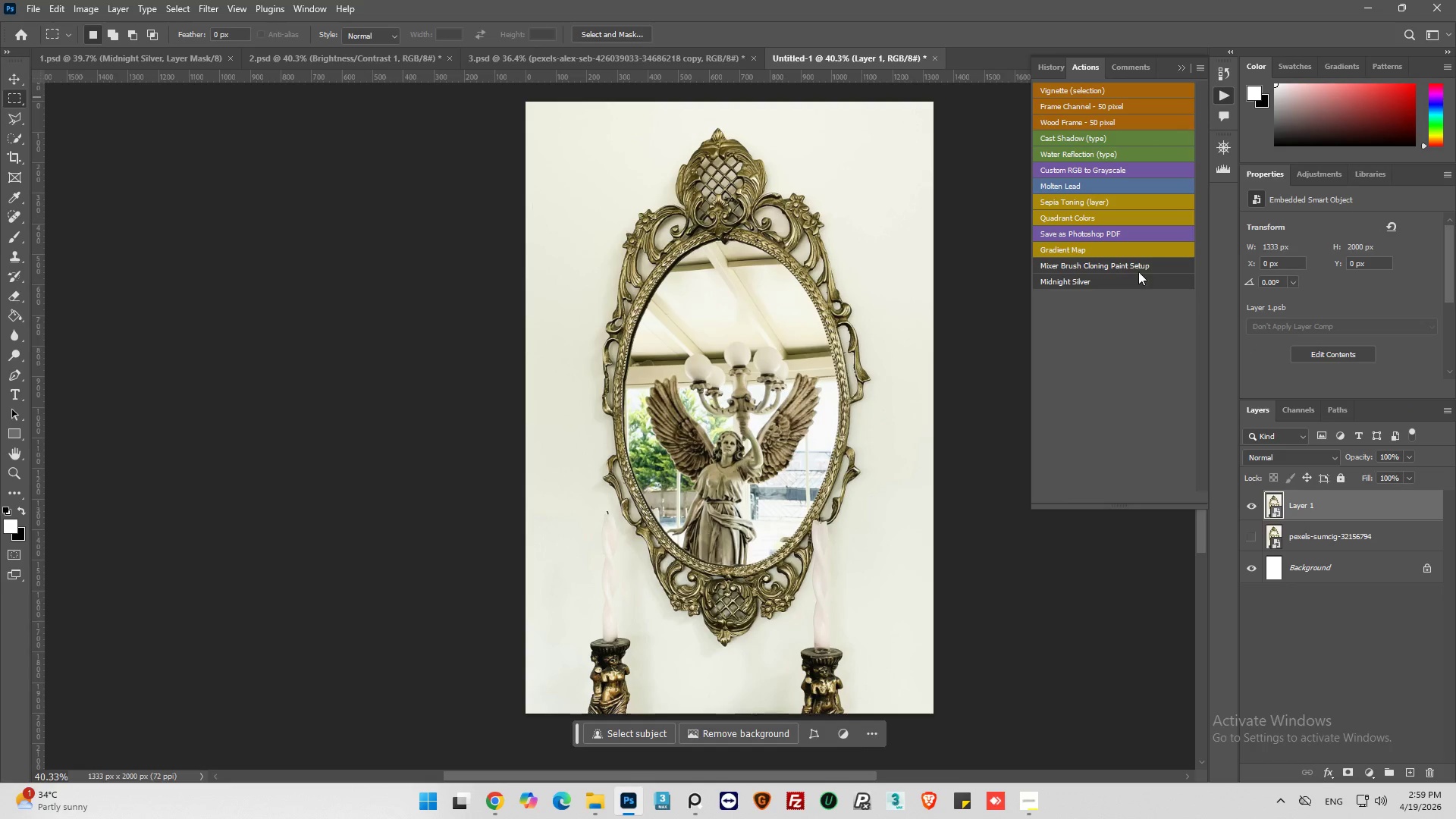 
left_click([1134, 278])
 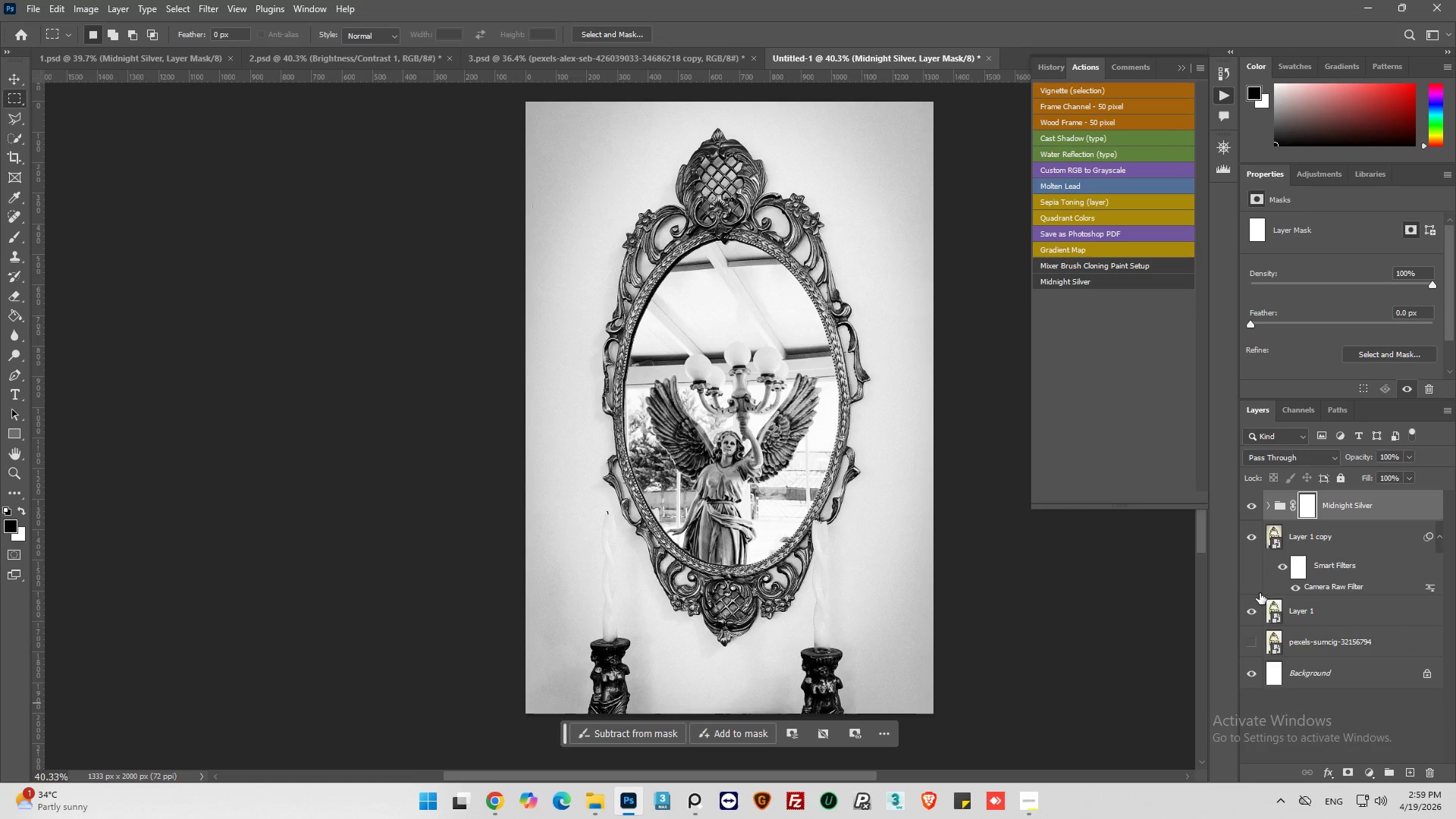 
wait(5.16)
 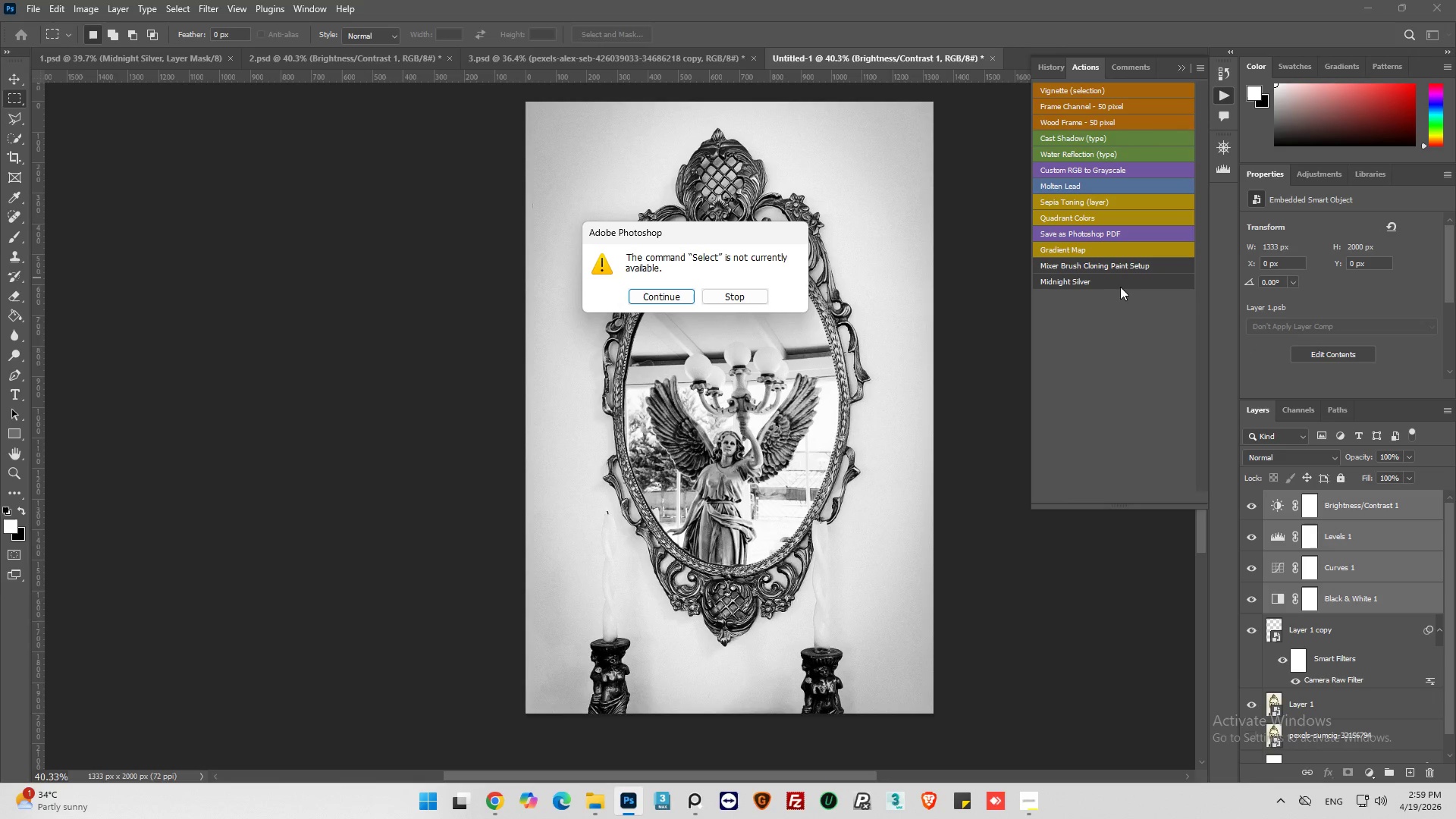 
double_click([1329, 588])
 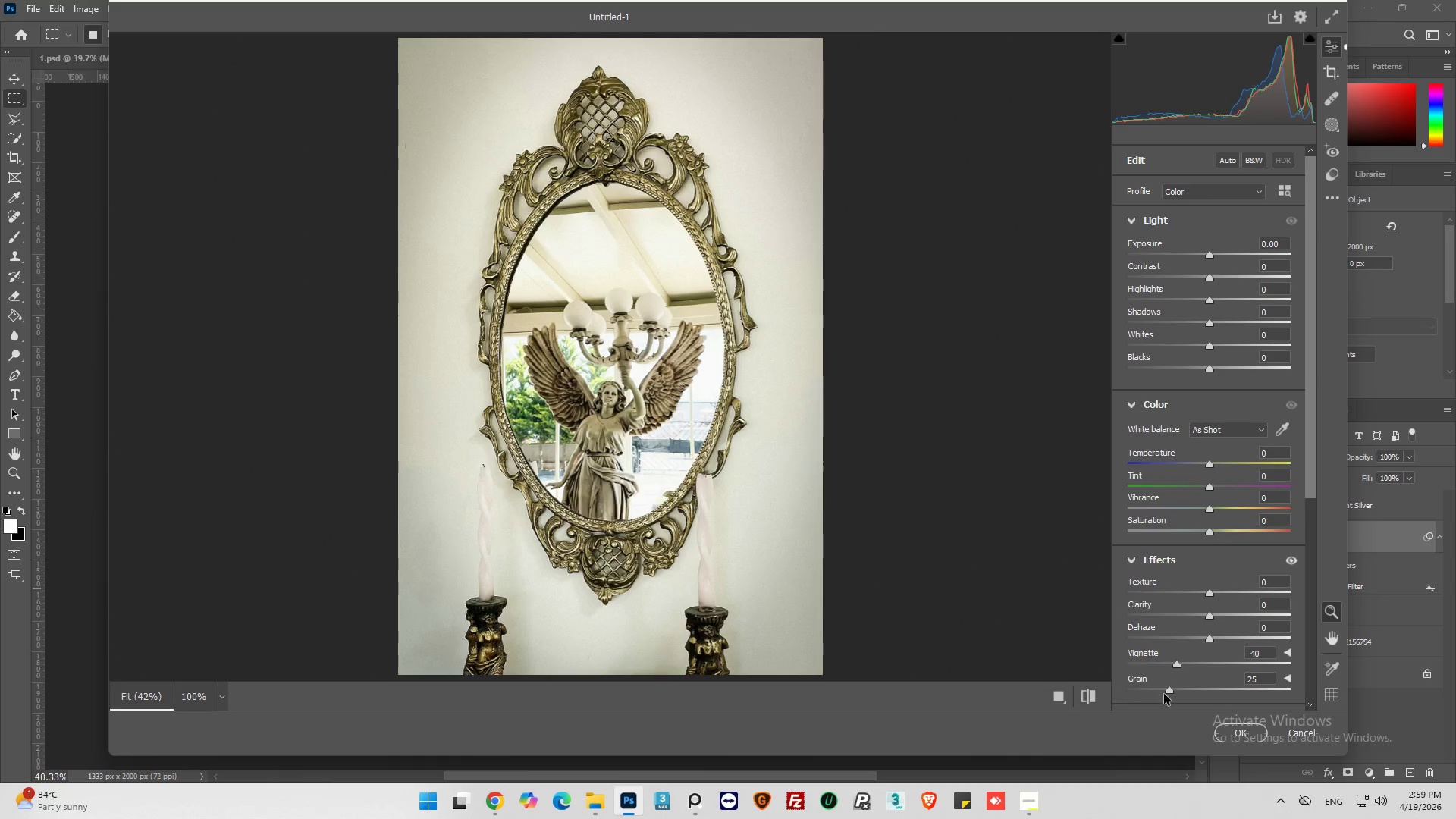 
left_click_drag(start_coordinate=[1176, 667], to_coordinate=[1161, 670])
 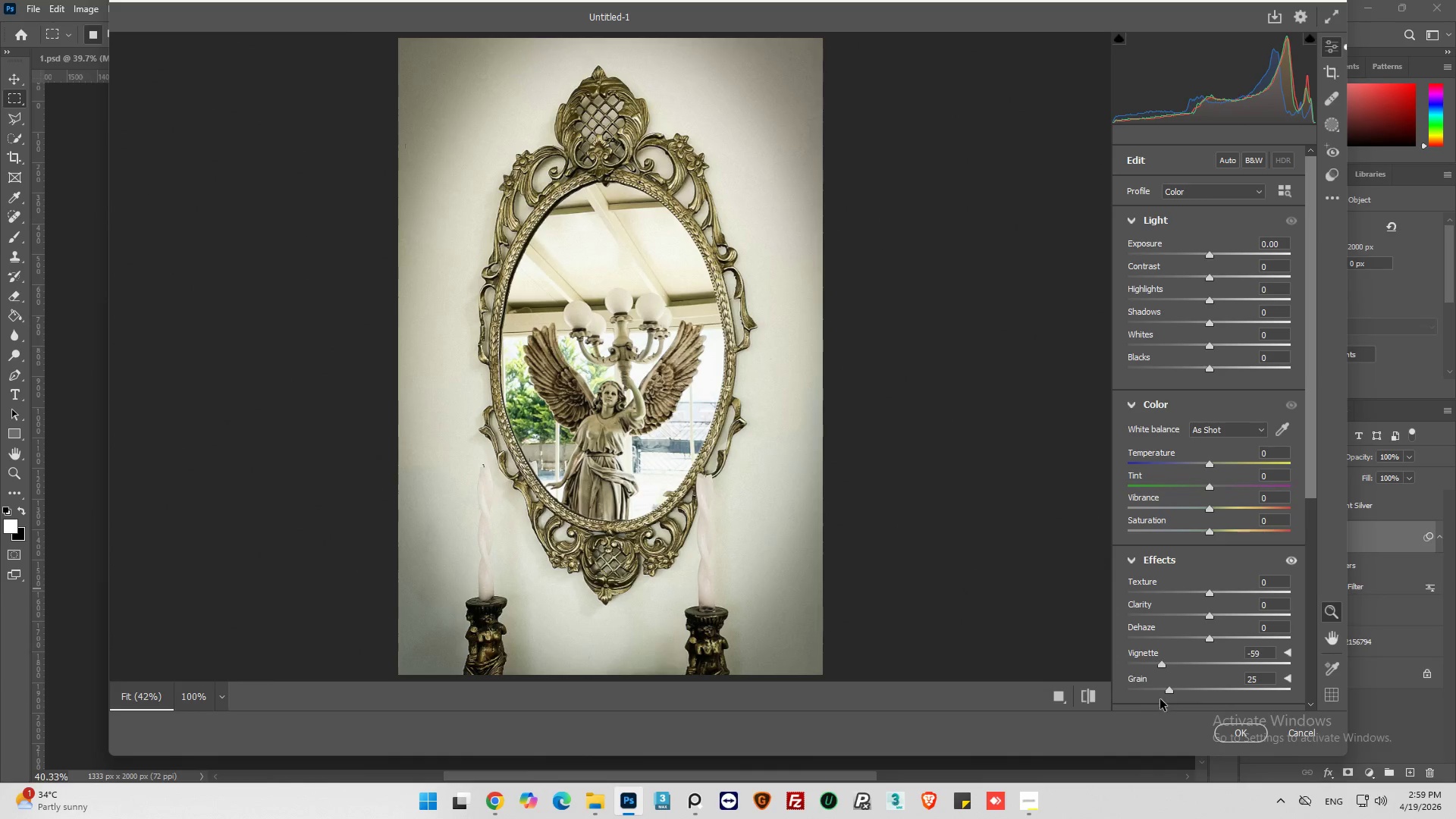 
left_click_drag(start_coordinate=[1167, 692], to_coordinate=[1159, 692])
 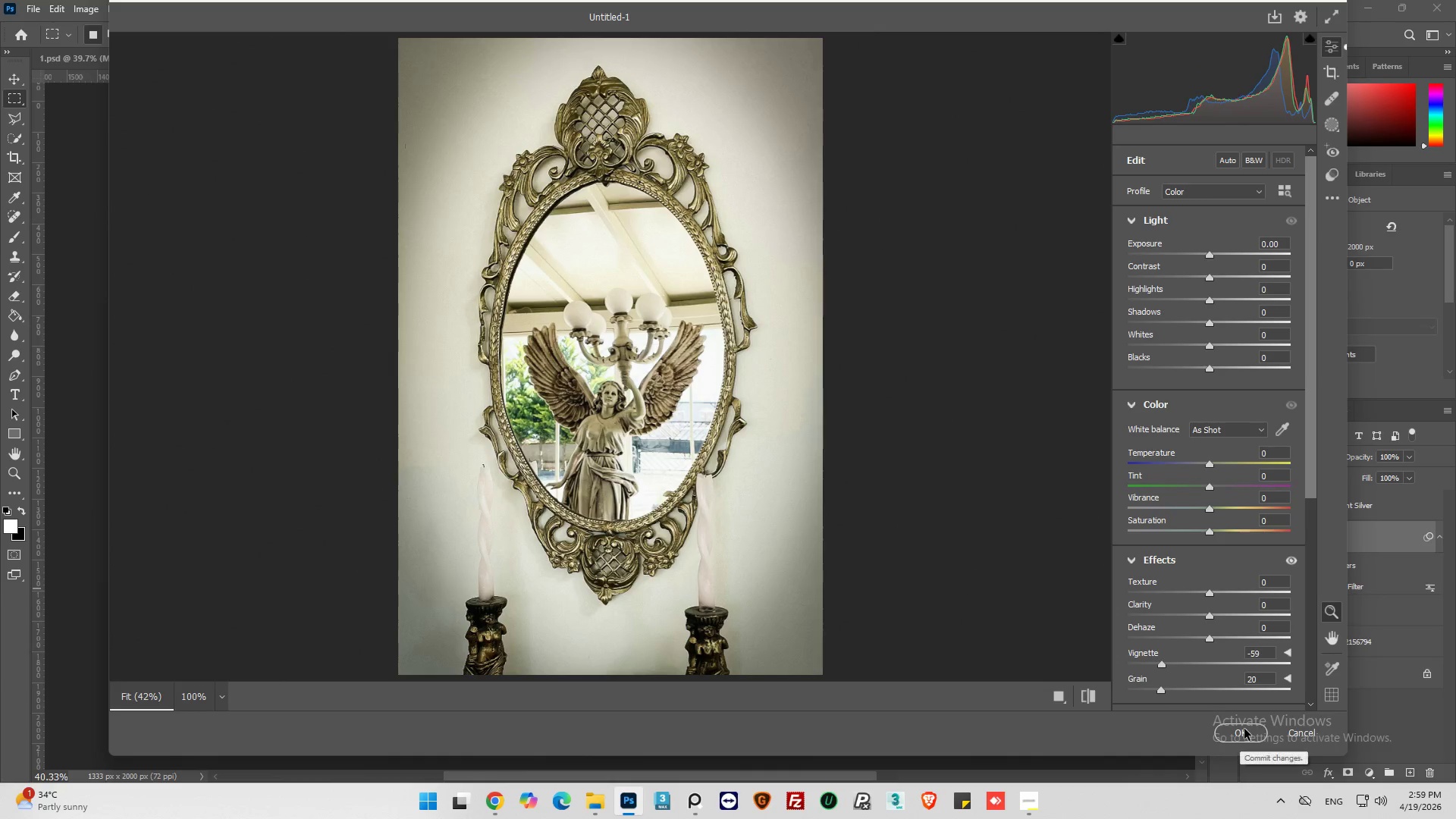 
left_click([1244, 730])
 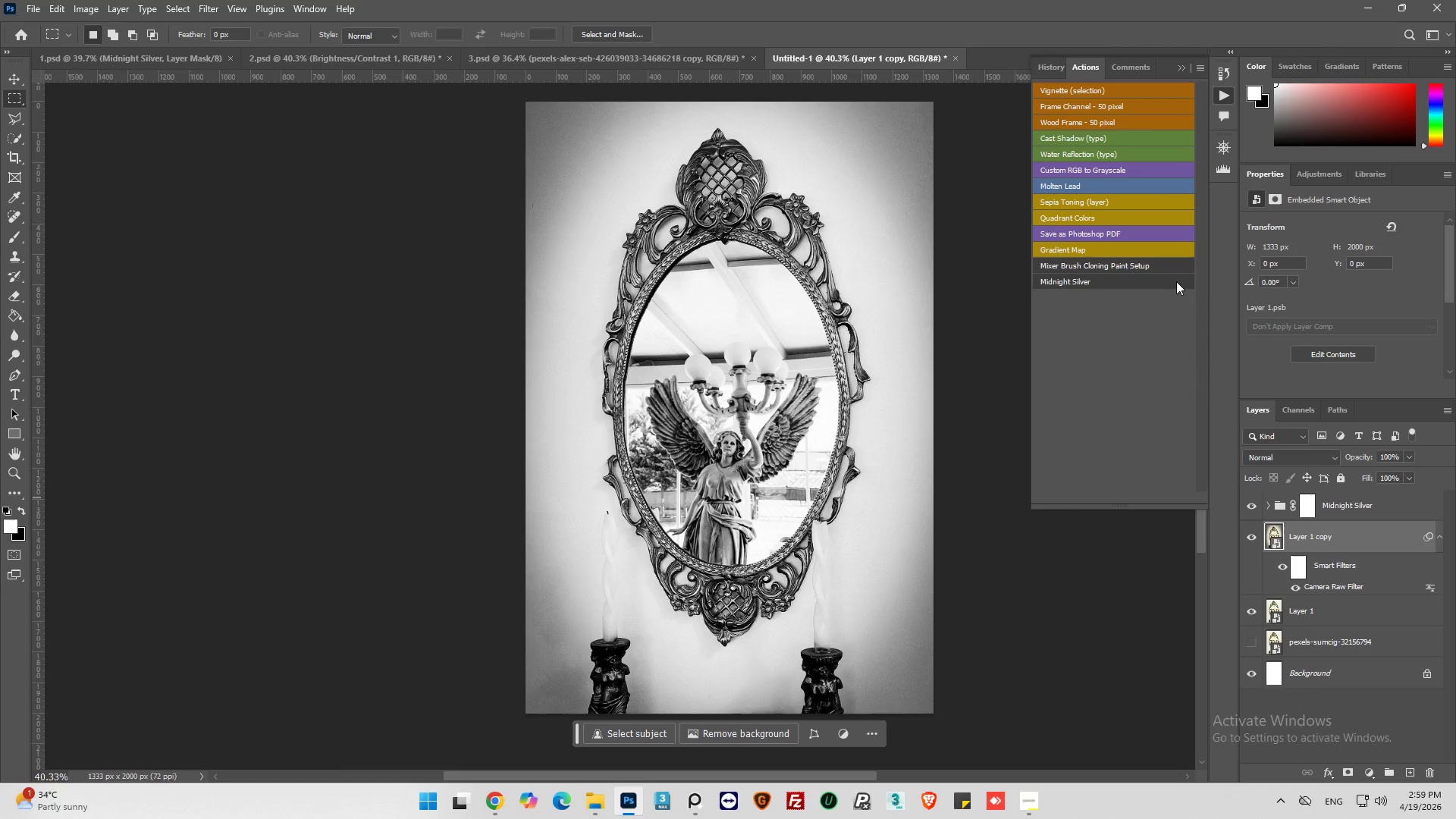 
left_click([1225, 91])
 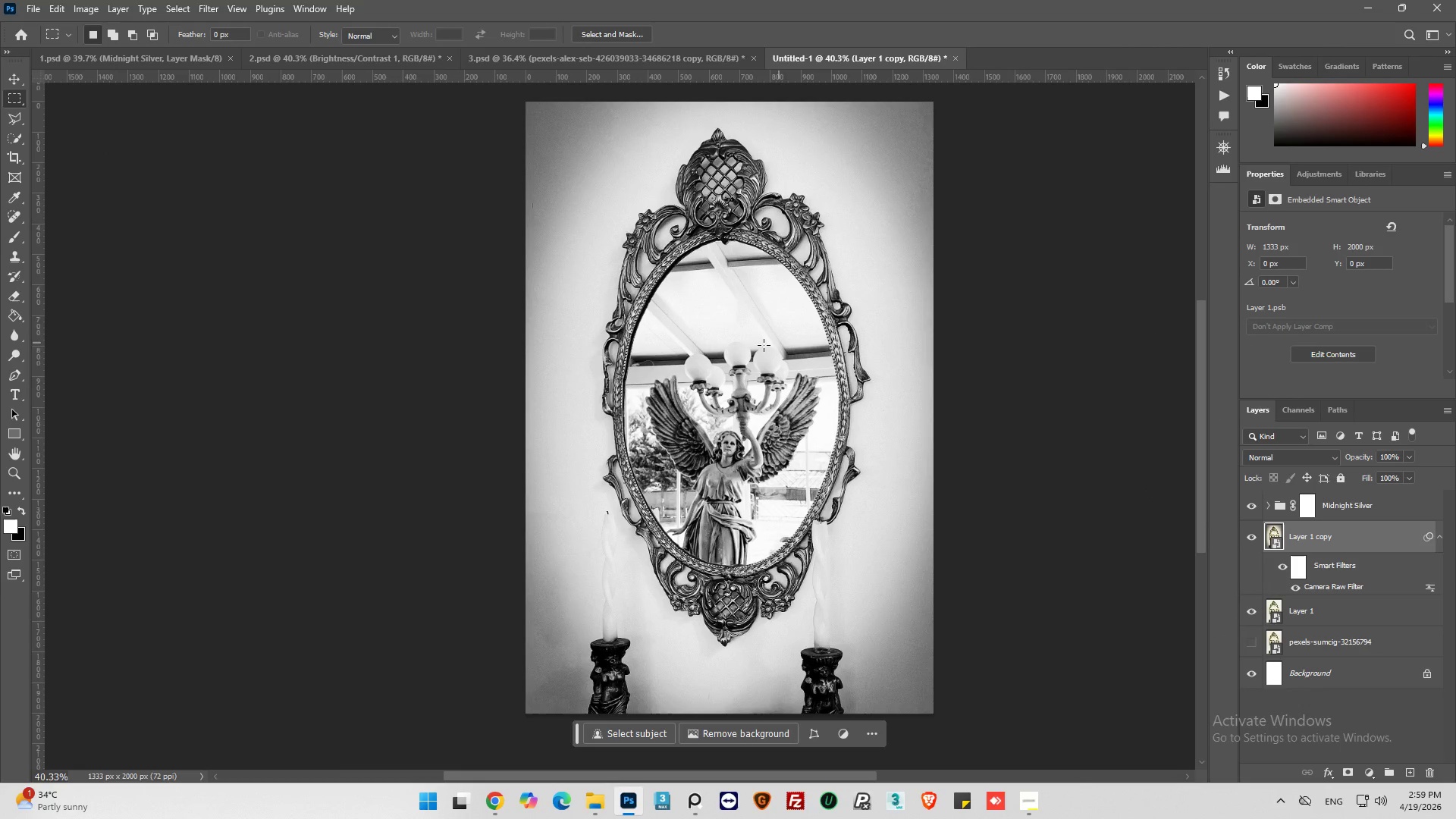 
hold_key(key=AltLeft, duration=0.33)
 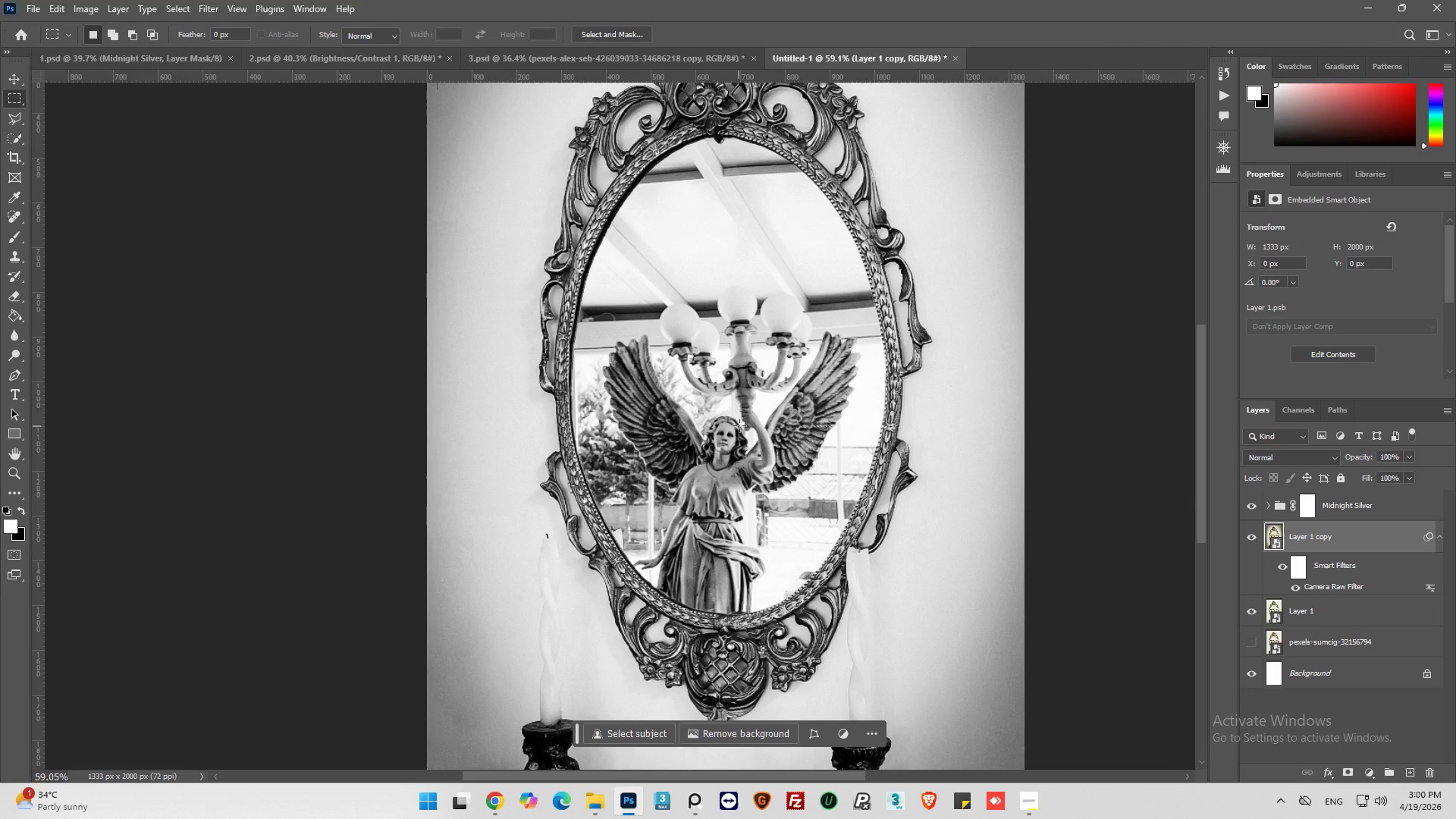 
key(Alt+AltLeft)
 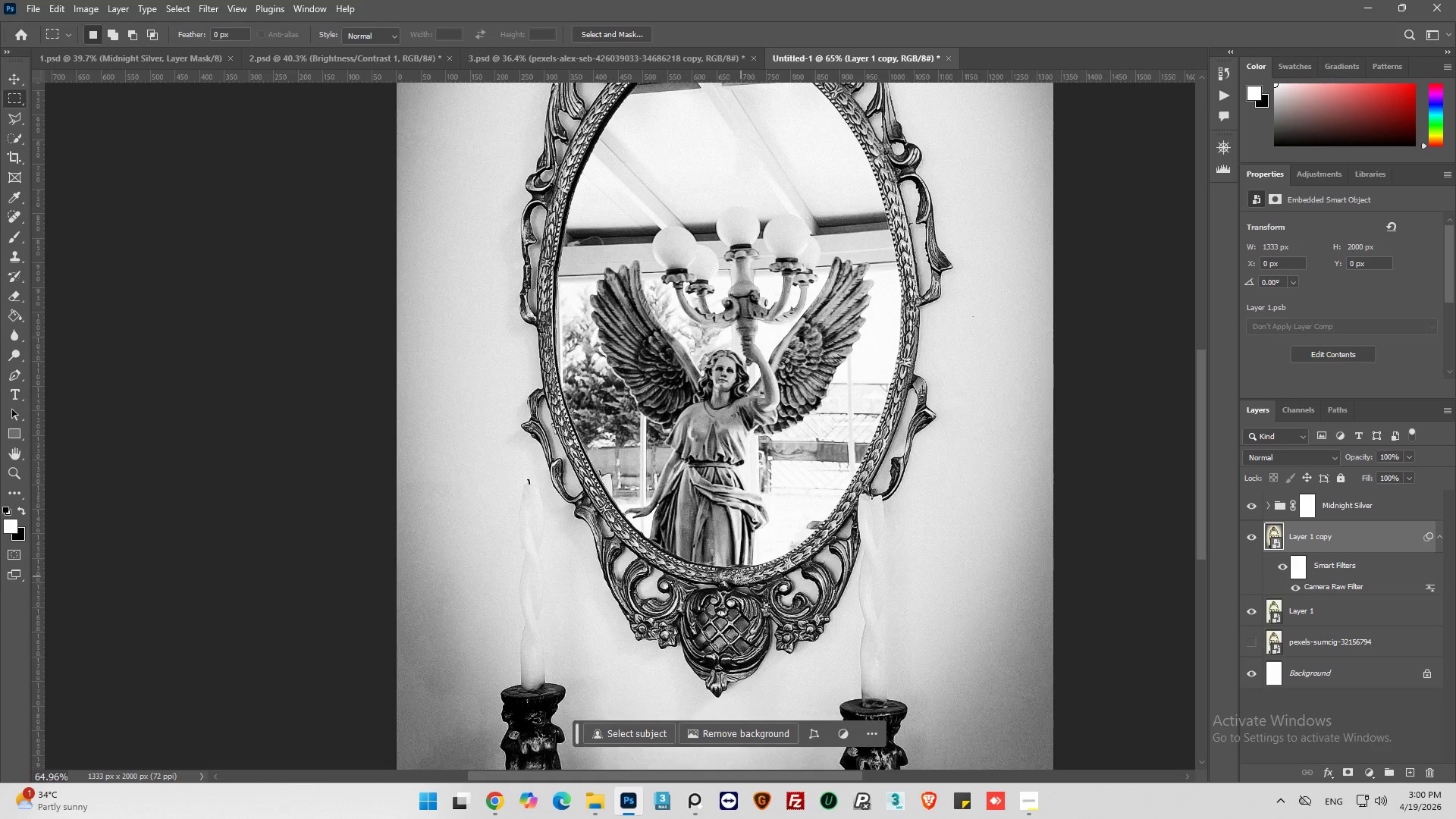 
key(Alt+AltLeft)
 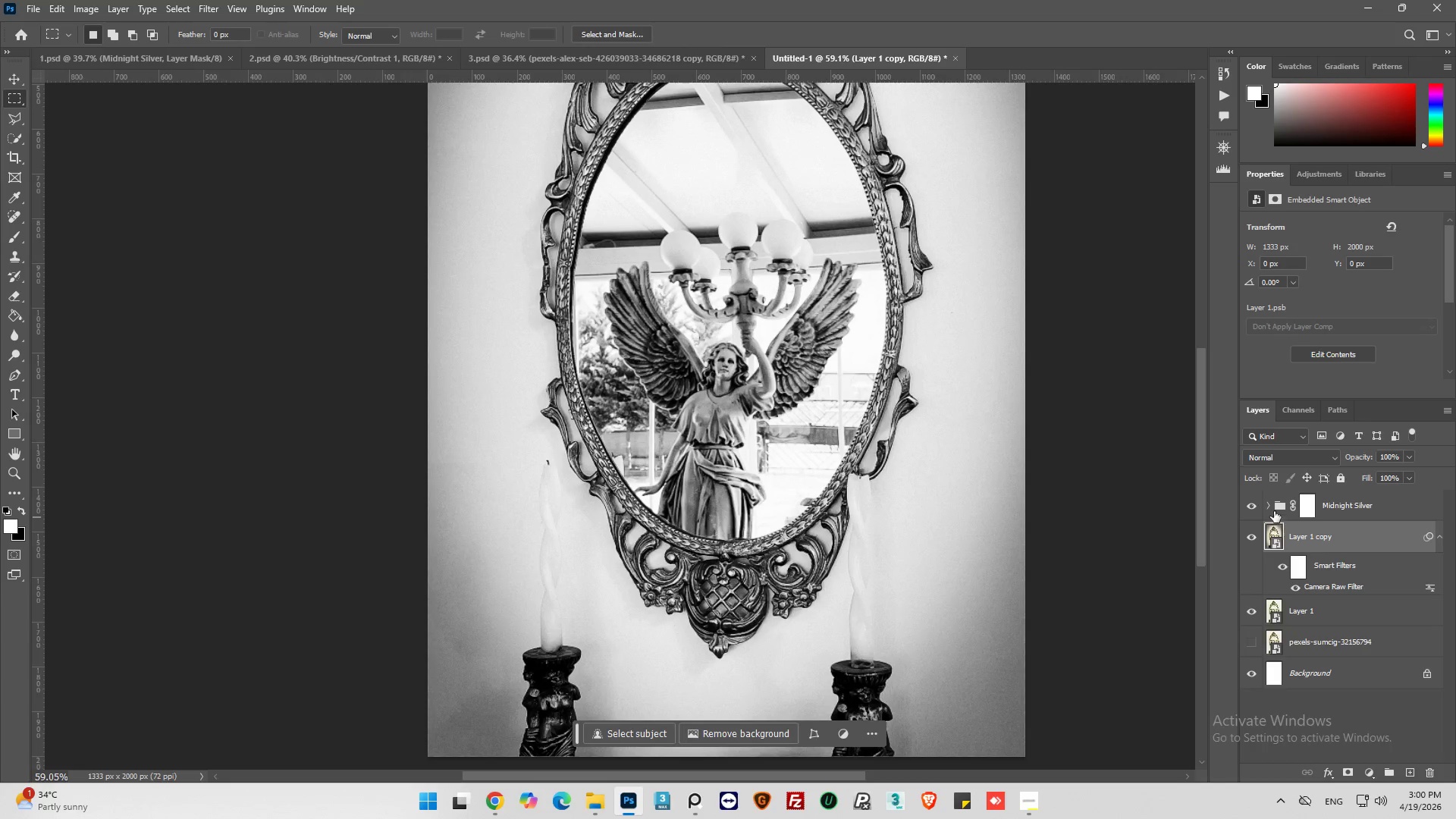 
scroll: coordinate [753, 569], scroll_direction: down, amount: 7.0
 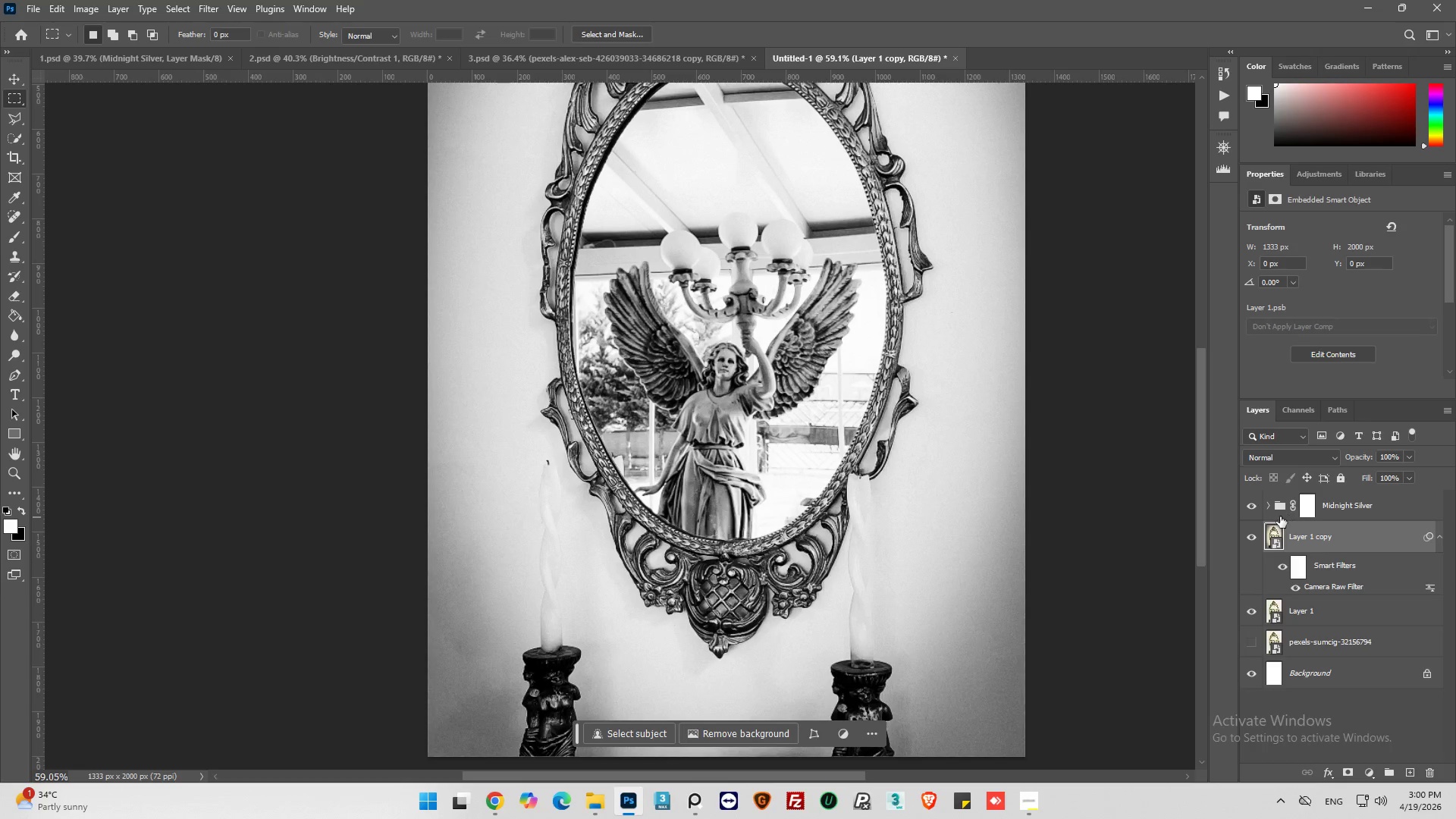 
left_click([1265, 507])
 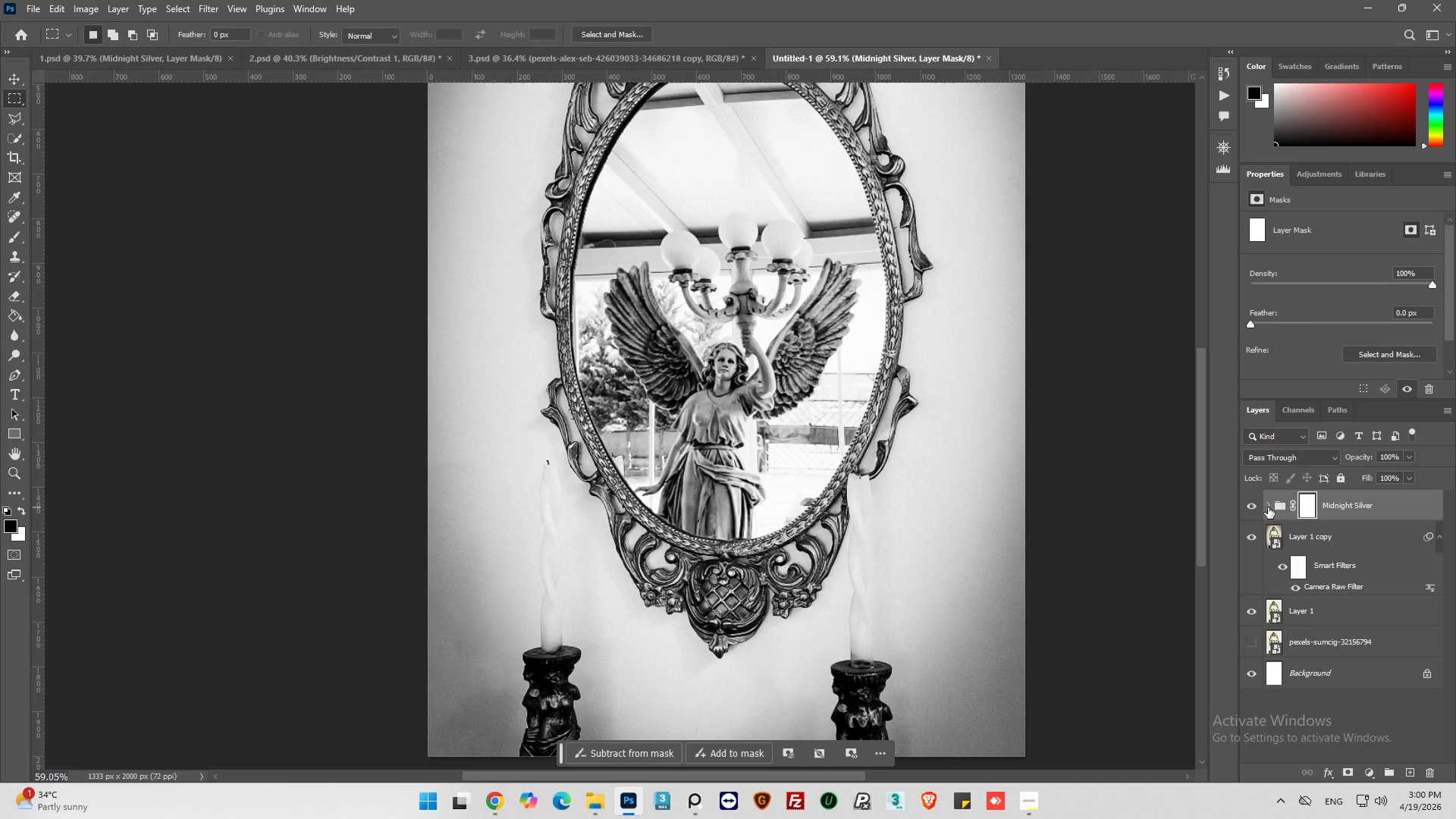 
left_click([1268, 507])
 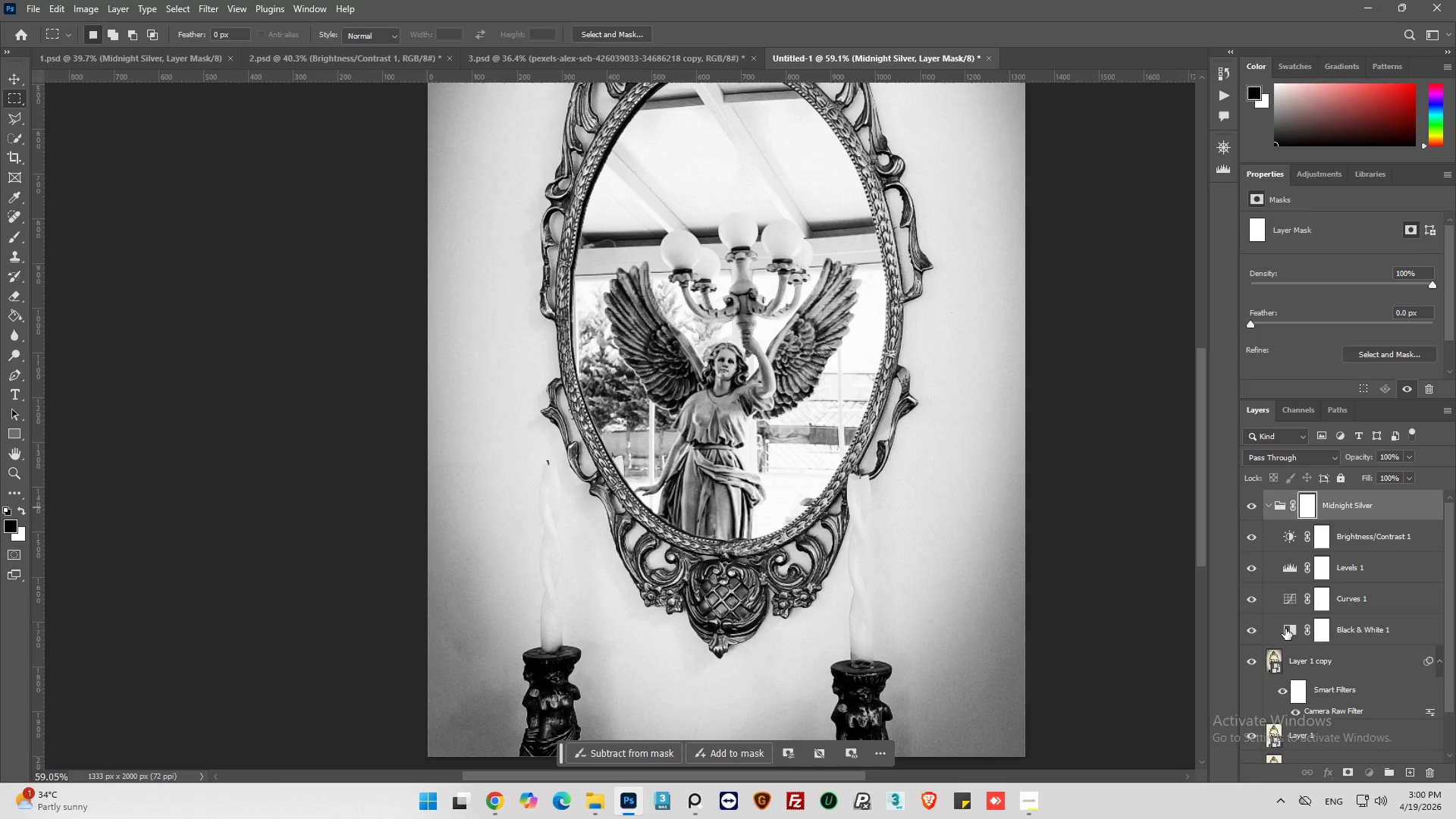 
left_click([1286, 599])
 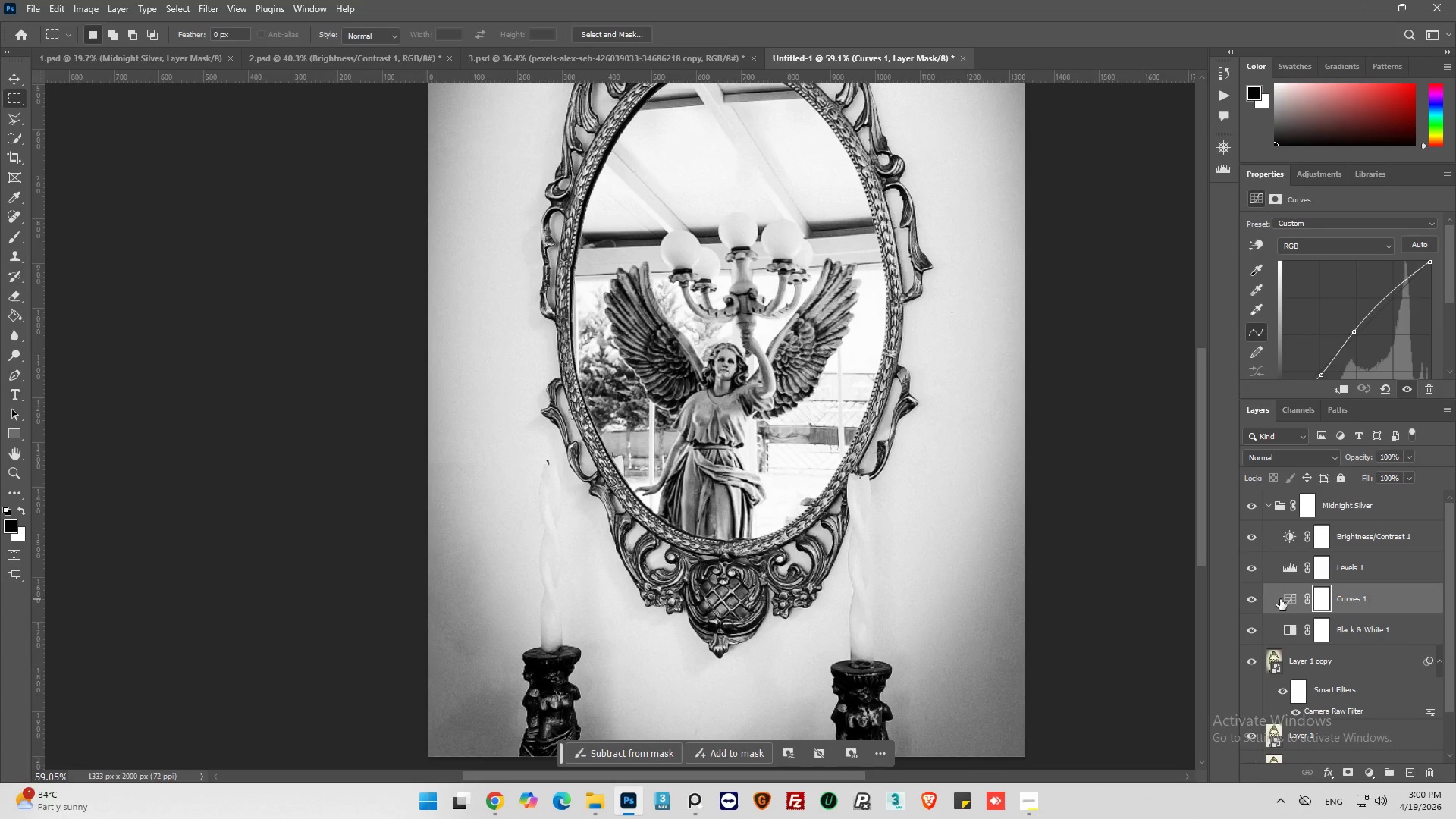 
left_click([1283, 599])
 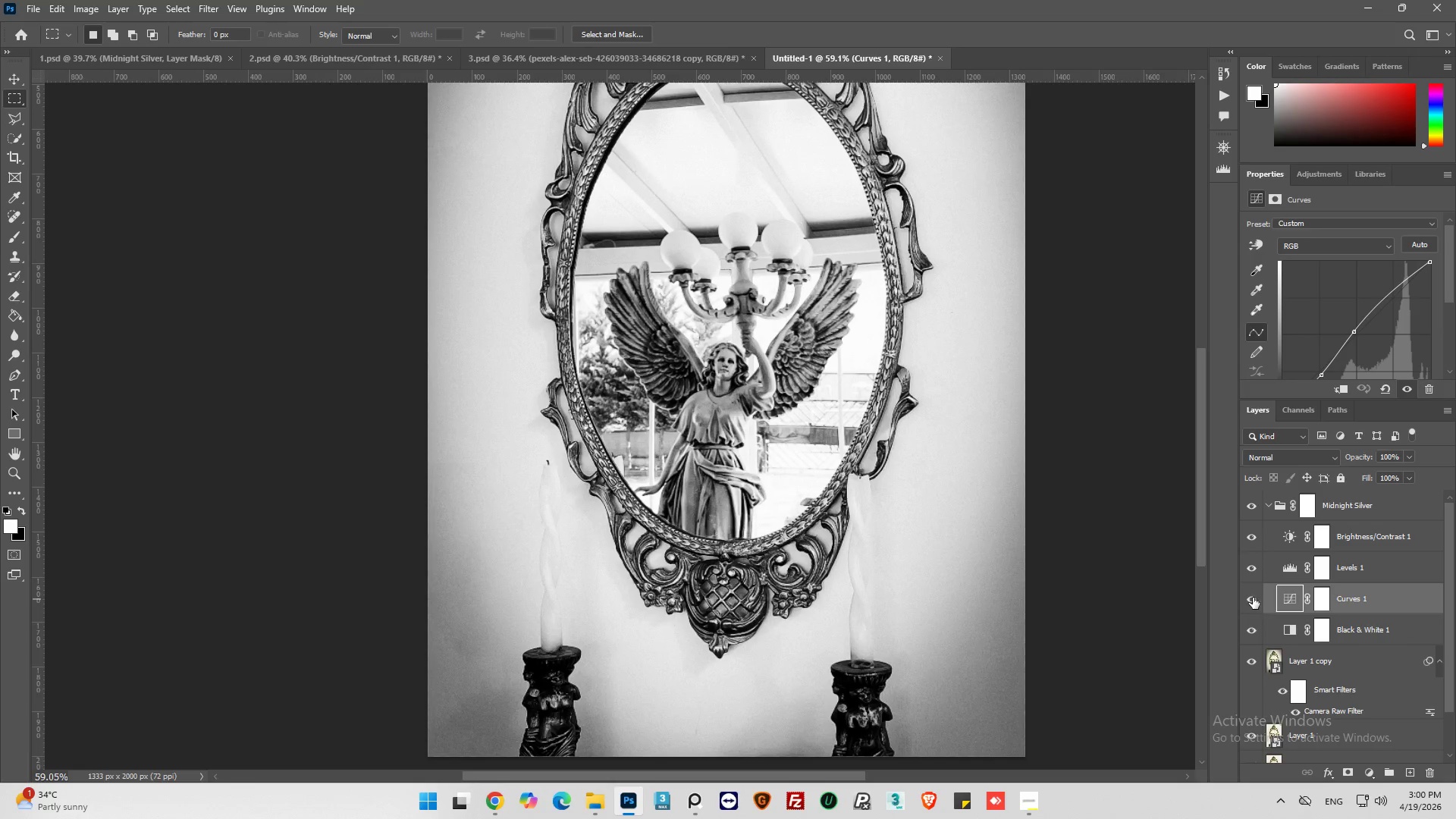 
left_click([1250, 598])
 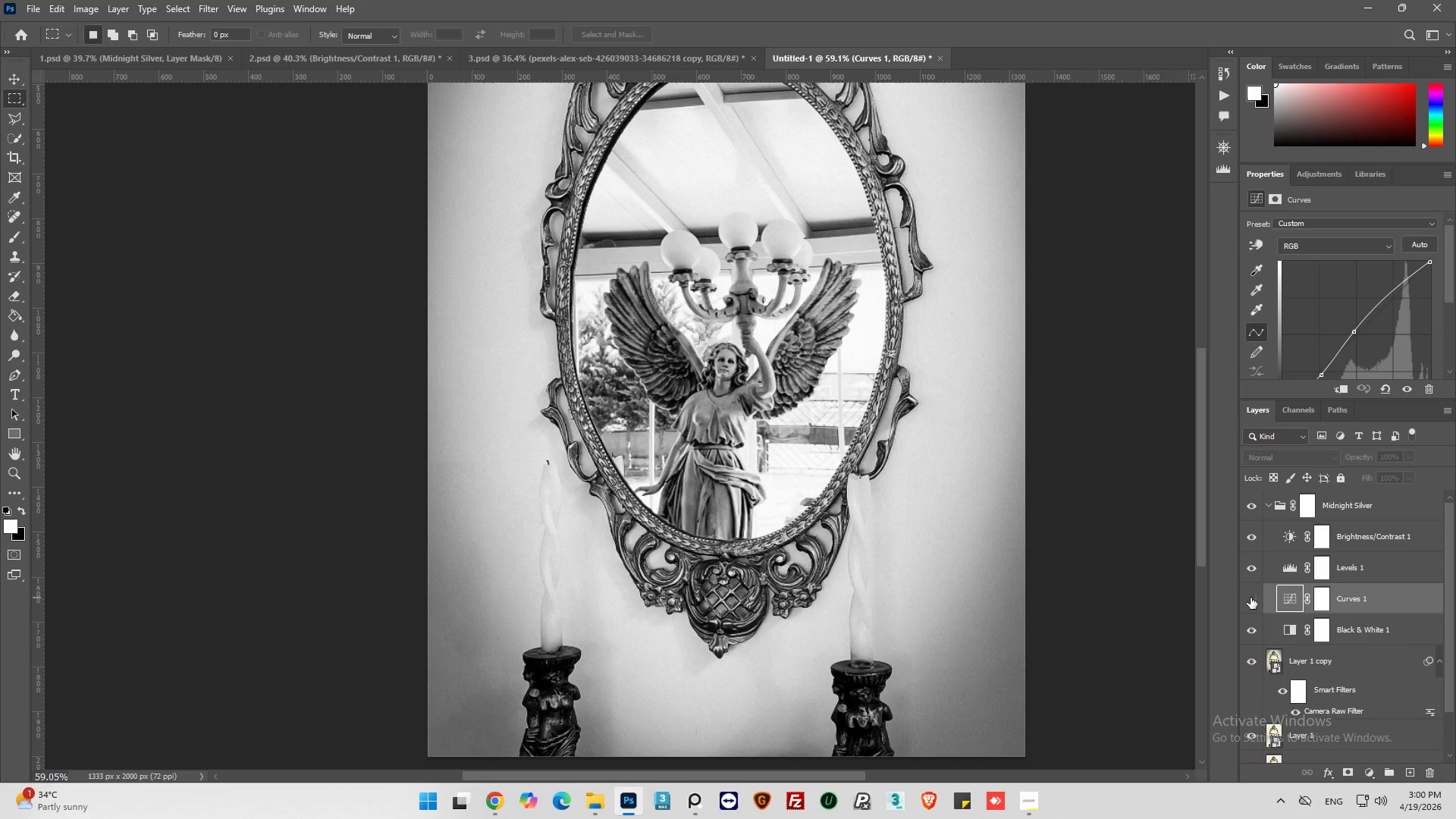 
left_click([1250, 598])
 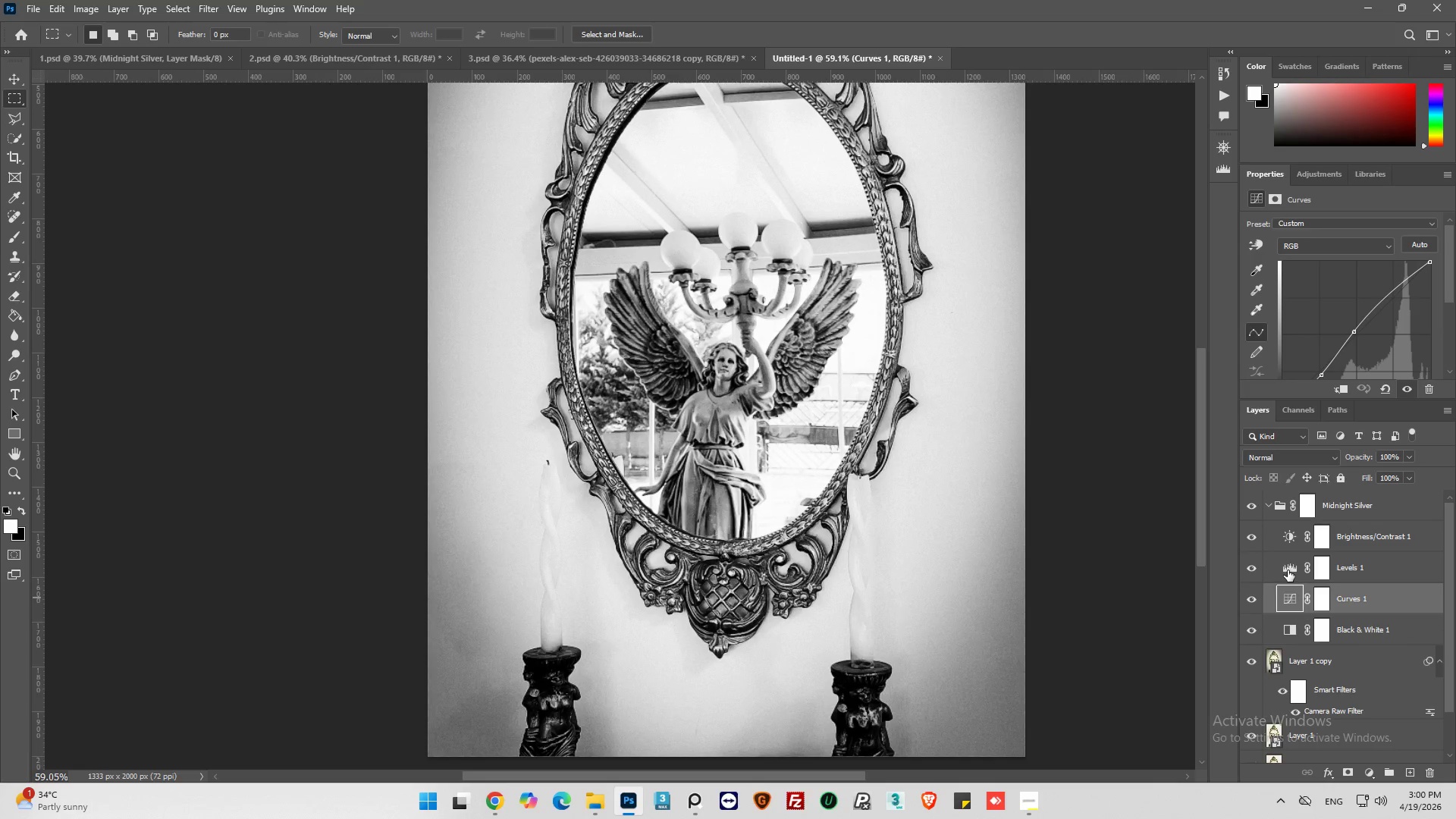 
double_click([1288, 569])
 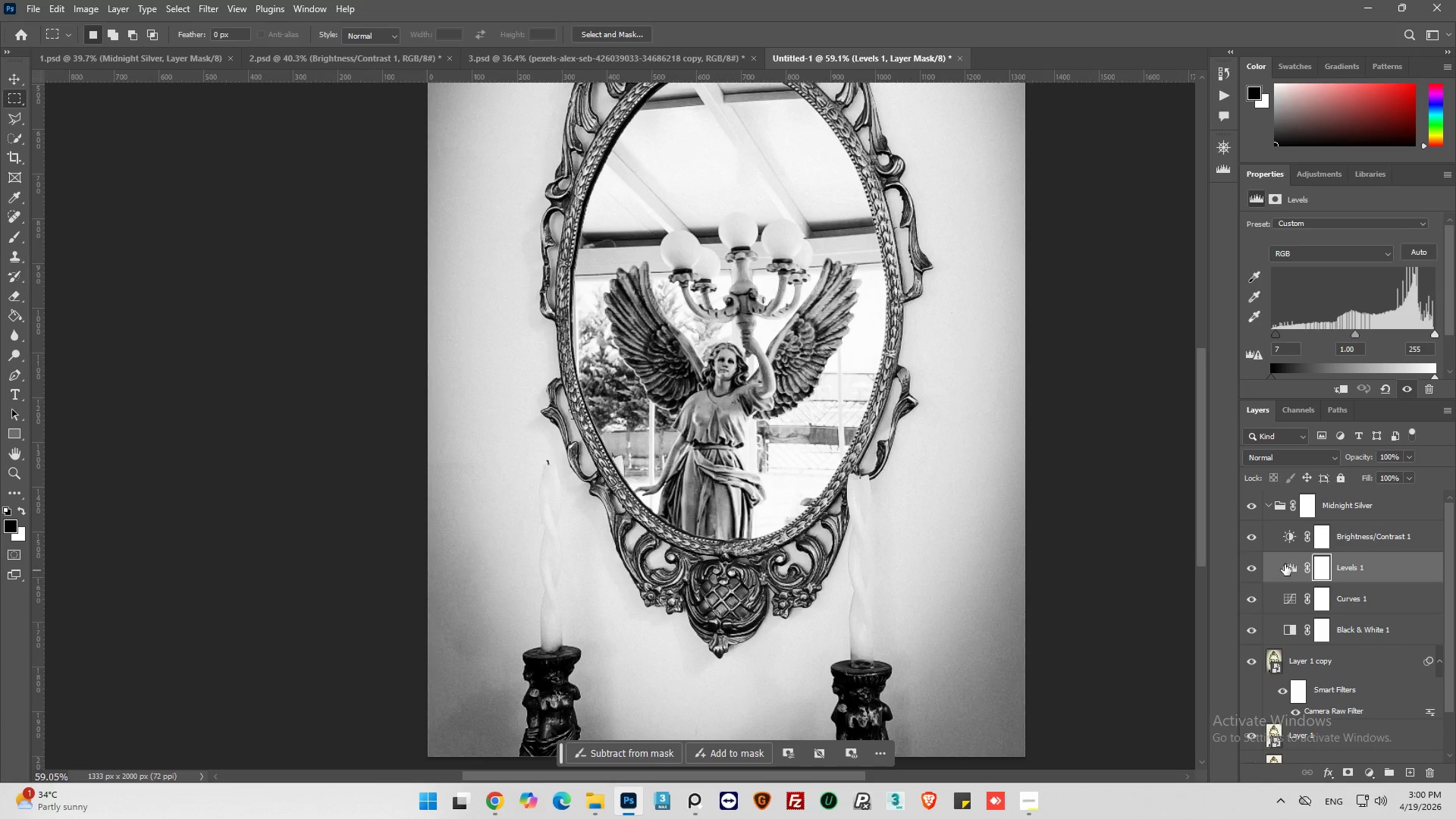 
left_click([1285, 568])
 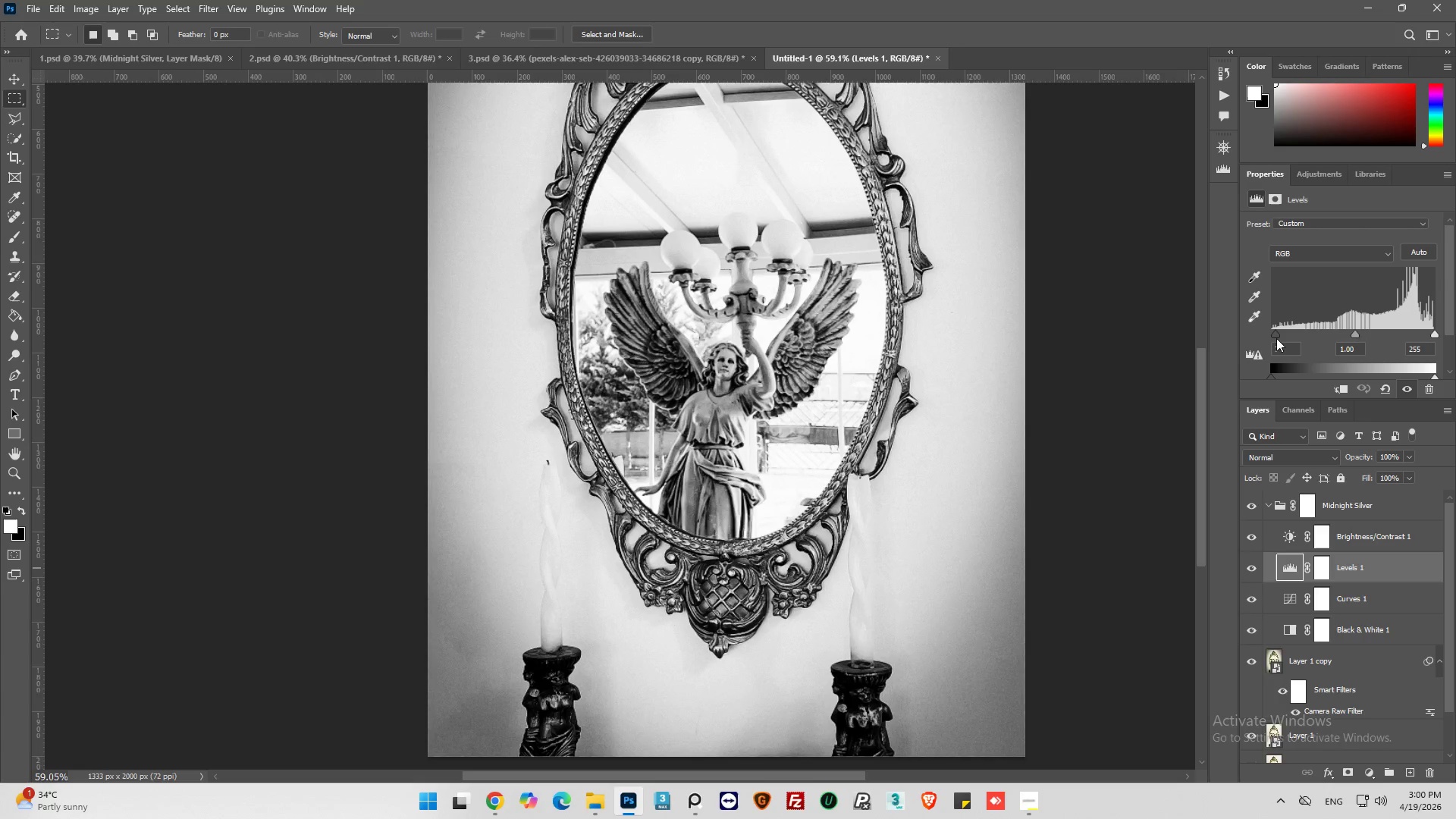 
left_click_drag(start_coordinate=[1276, 337], to_coordinate=[1282, 339])
 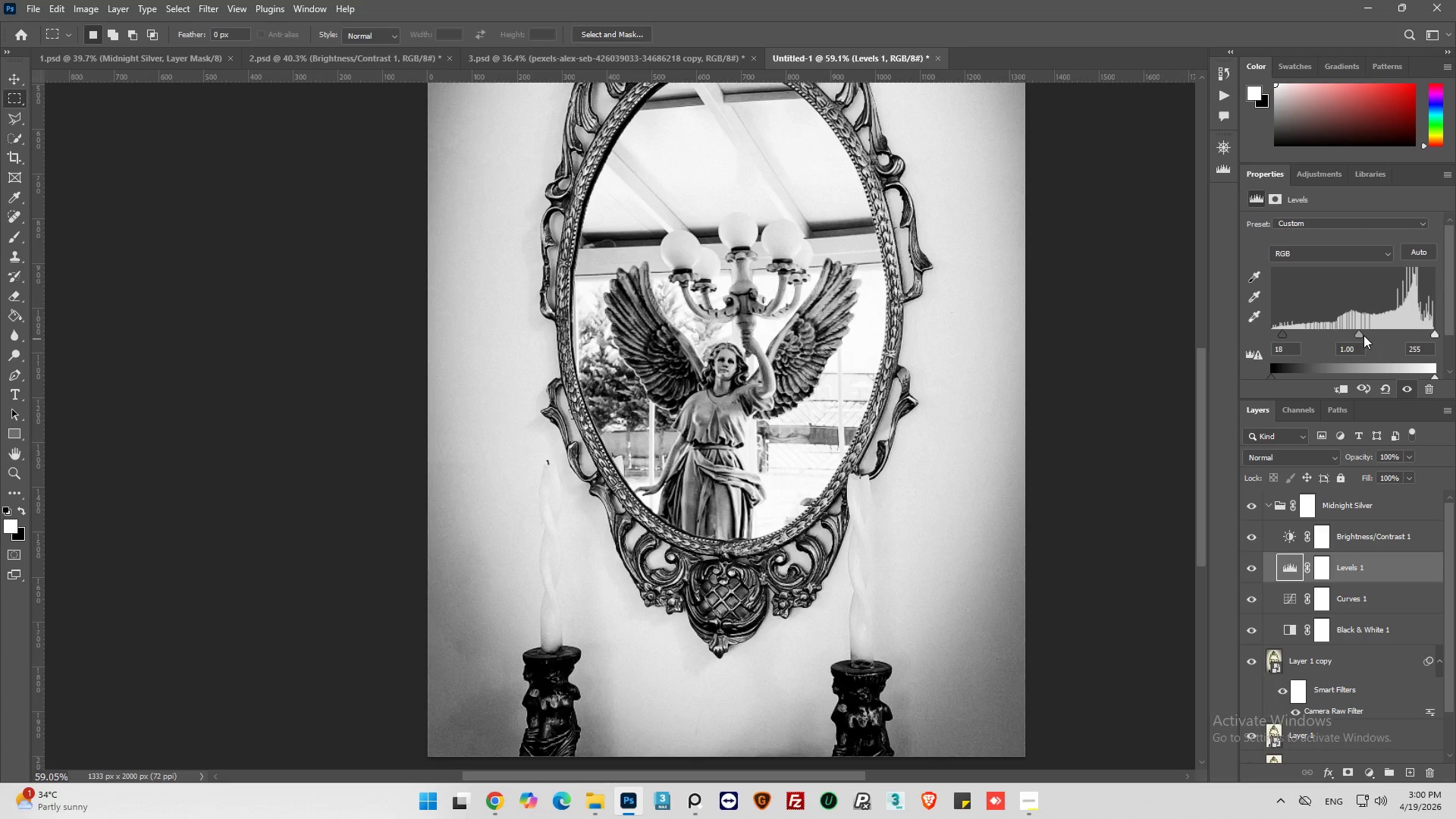 
left_click_drag(start_coordinate=[1360, 334], to_coordinate=[1367, 339])
 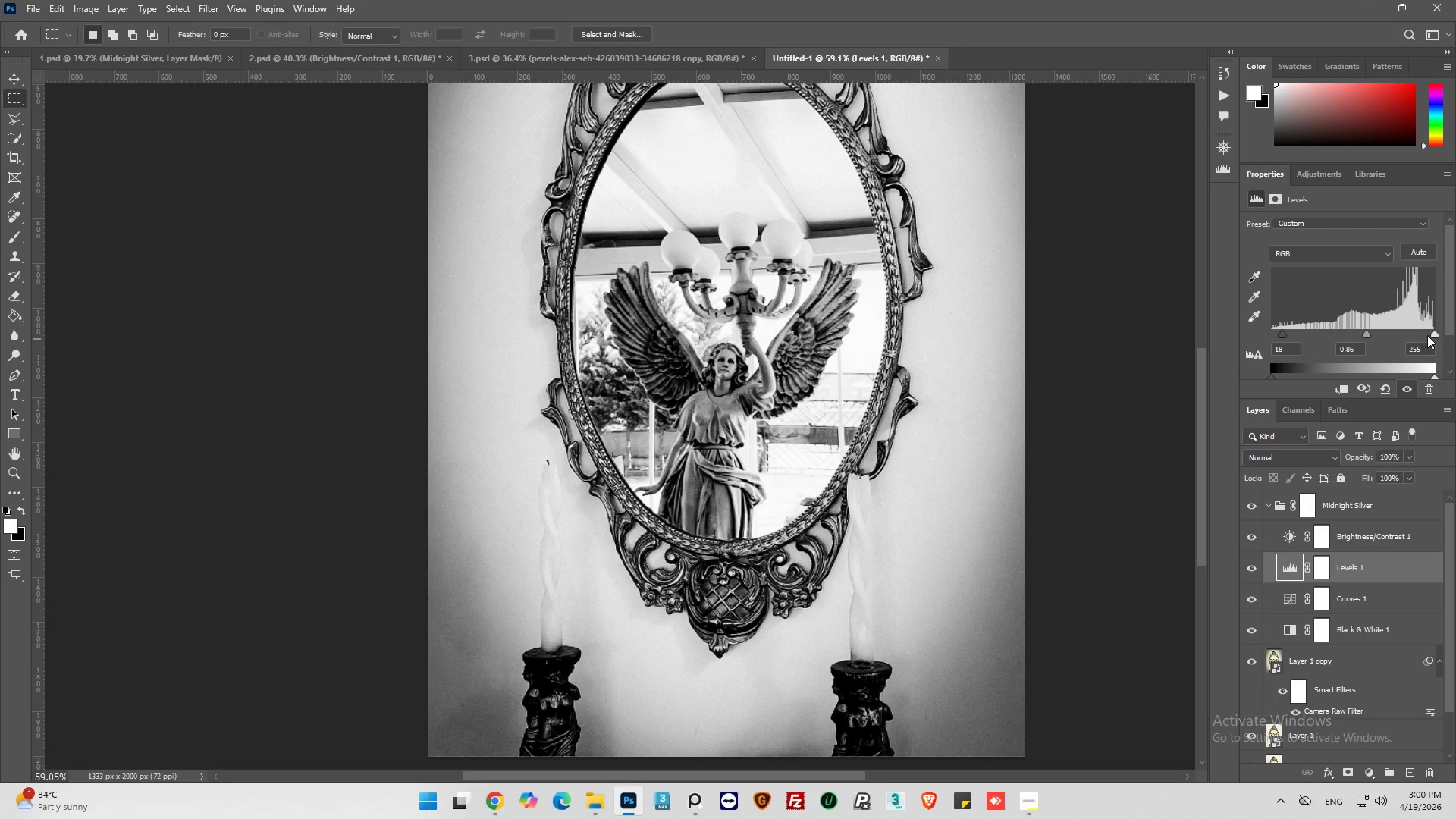 
left_click_drag(start_coordinate=[1433, 334], to_coordinate=[1445, 330])
 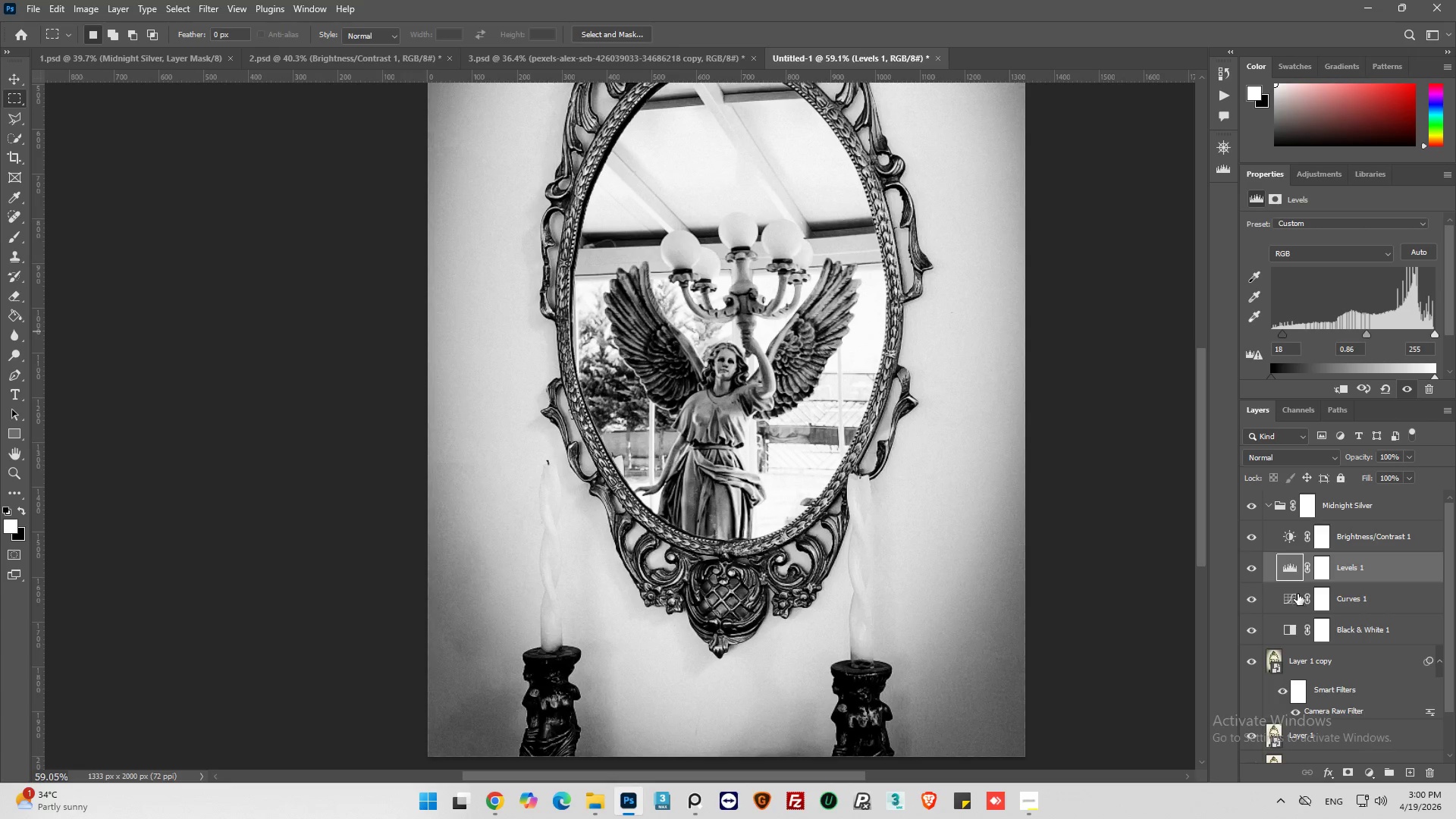 
left_click([1285, 597])
 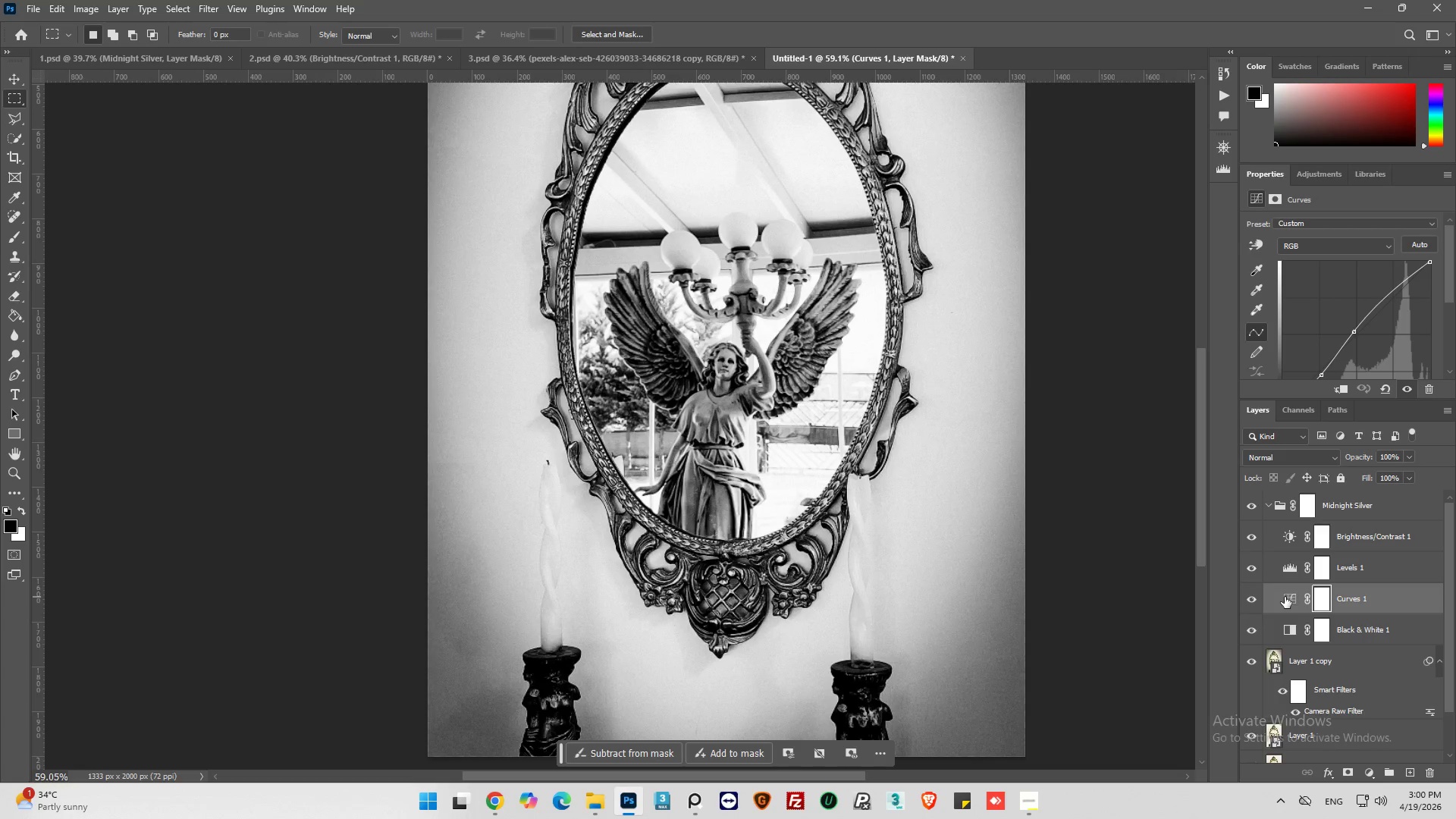 
left_click([1285, 597])
 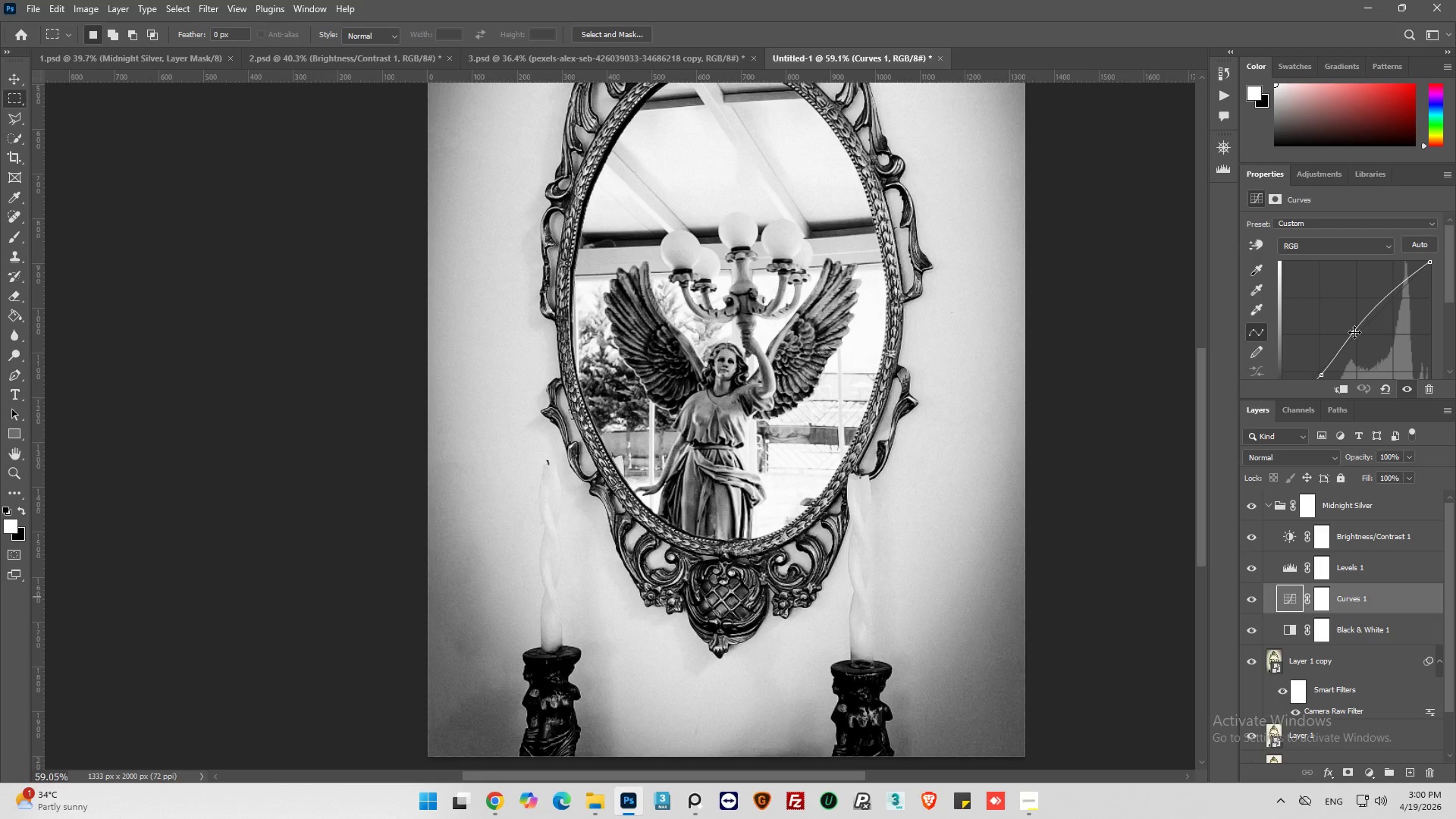 
left_click_drag(start_coordinate=[1354, 332], to_coordinate=[1360, 333])
 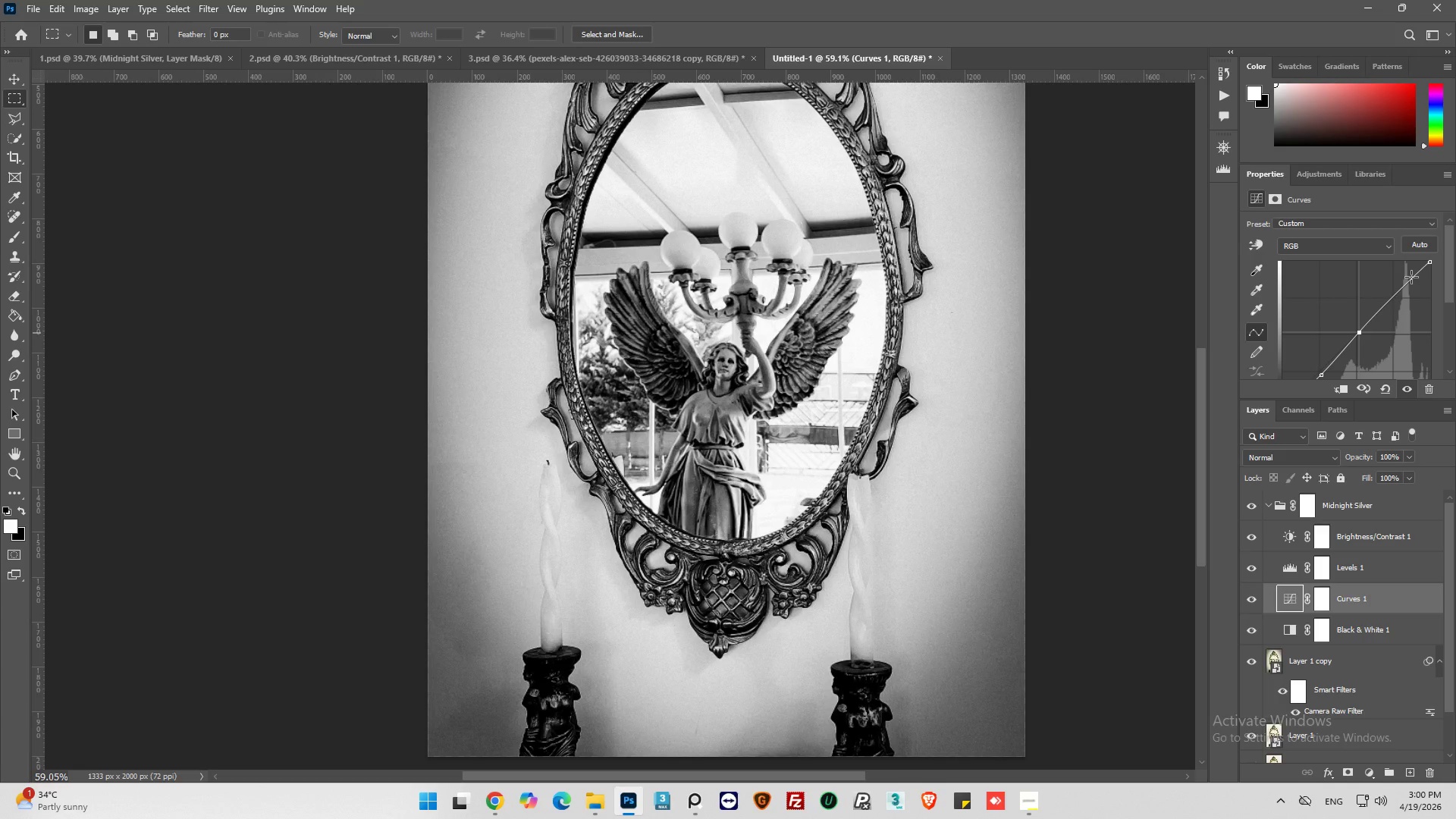 
scroll: coordinate [1359, 337], scroll_direction: down, amount: 2.0
 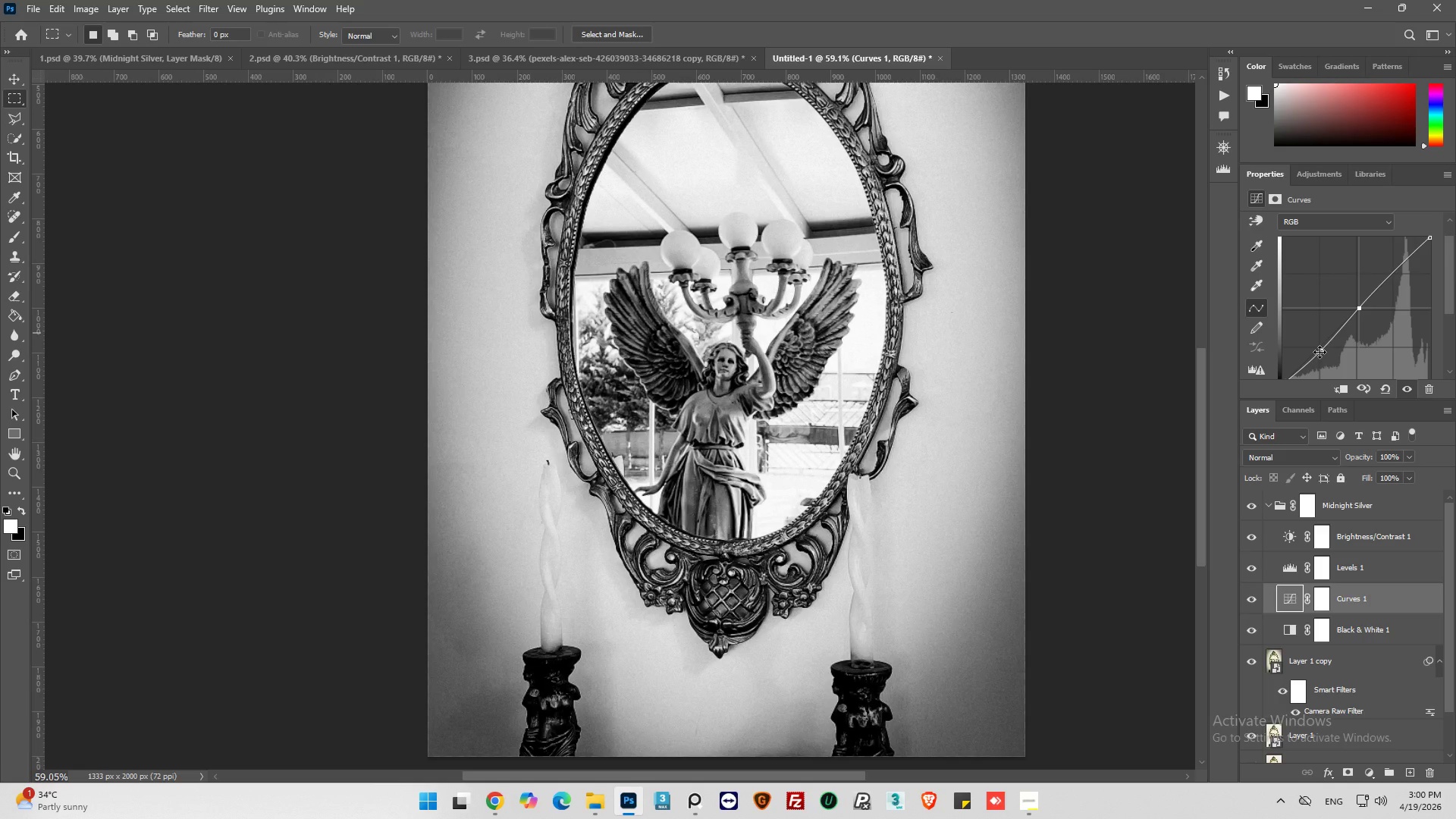 
left_click_drag(start_coordinate=[1320, 352], to_coordinate=[1326, 353])
 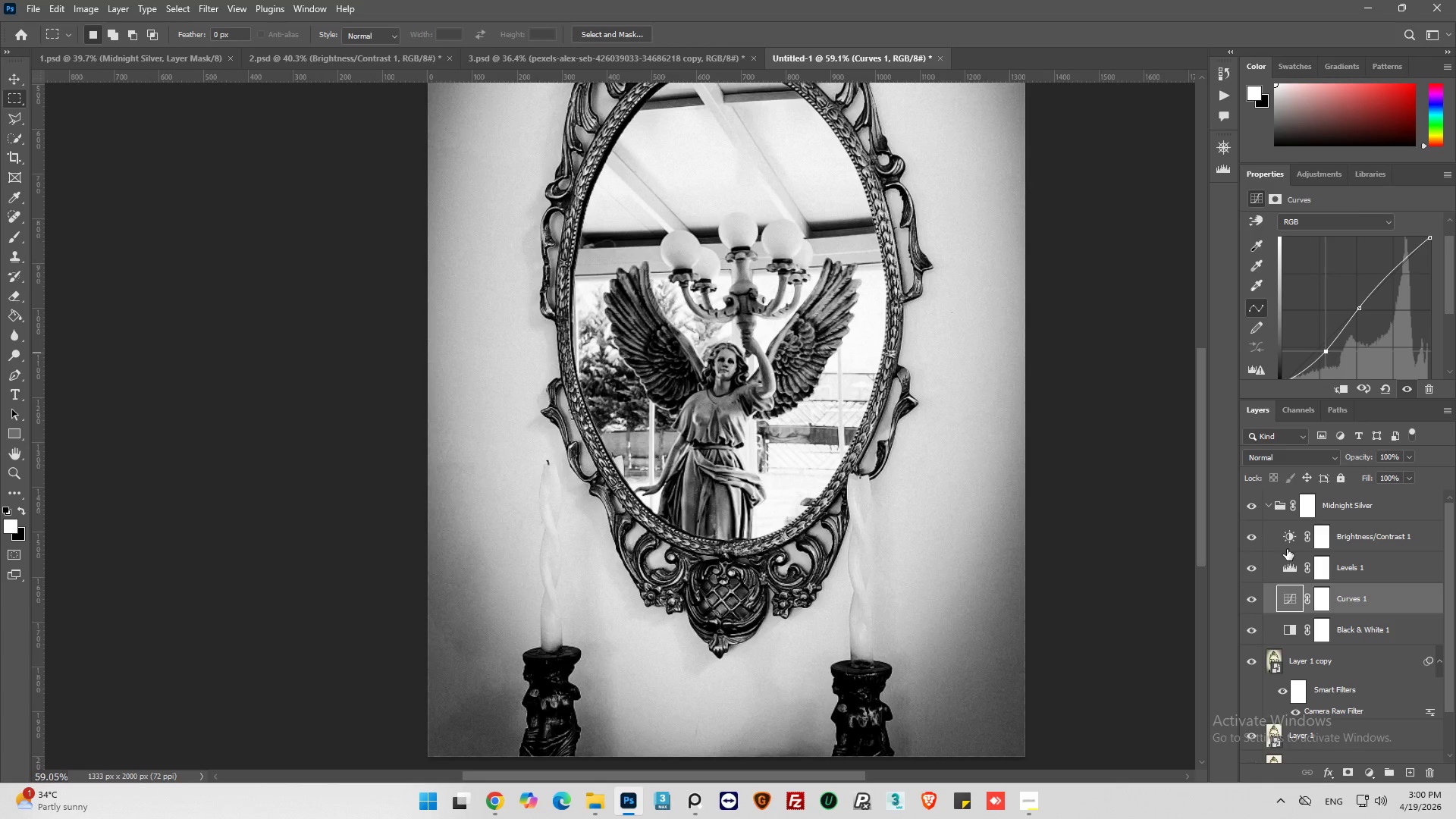 
left_click([1286, 535])
 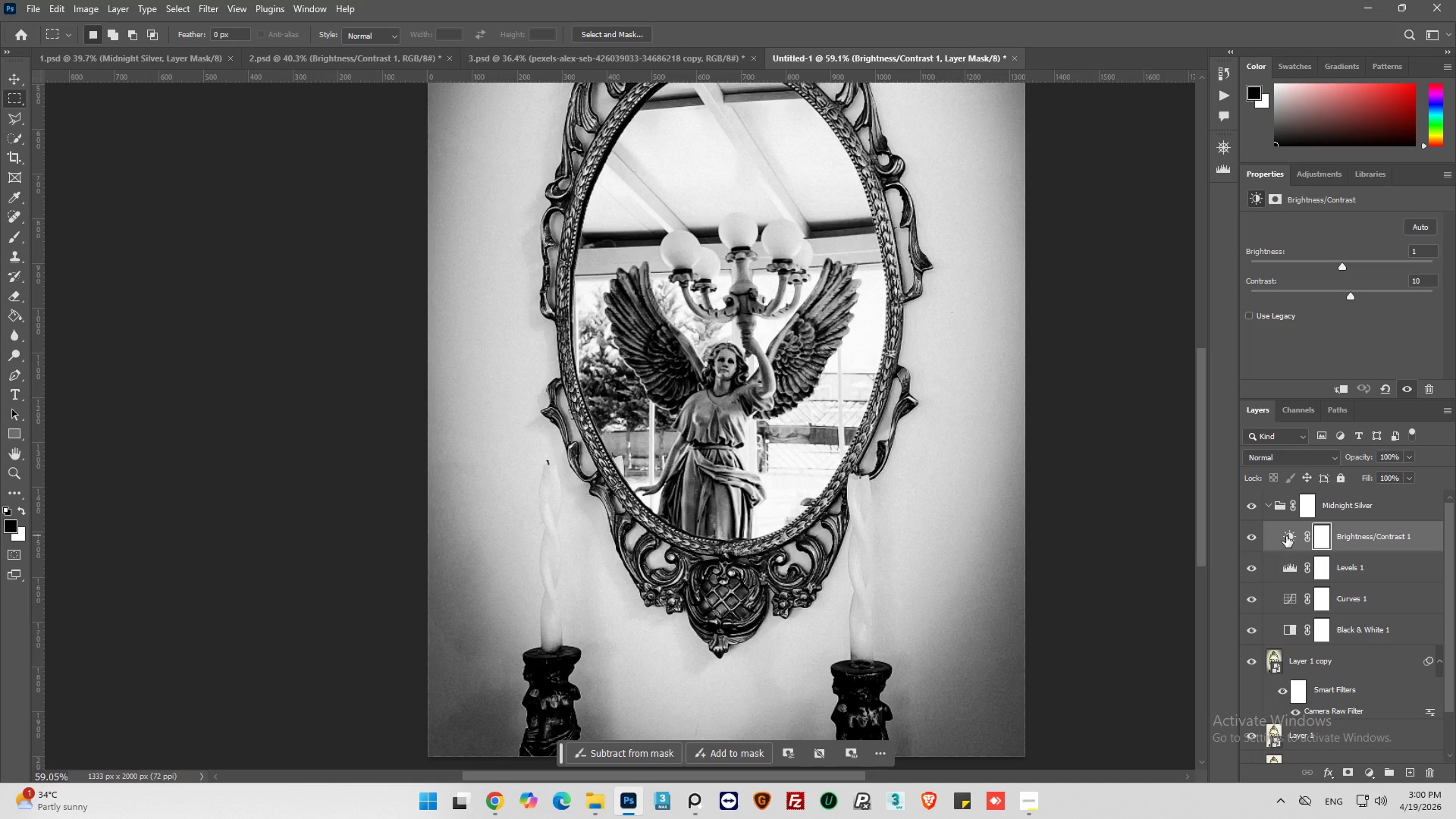 
left_click([1286, 536])
 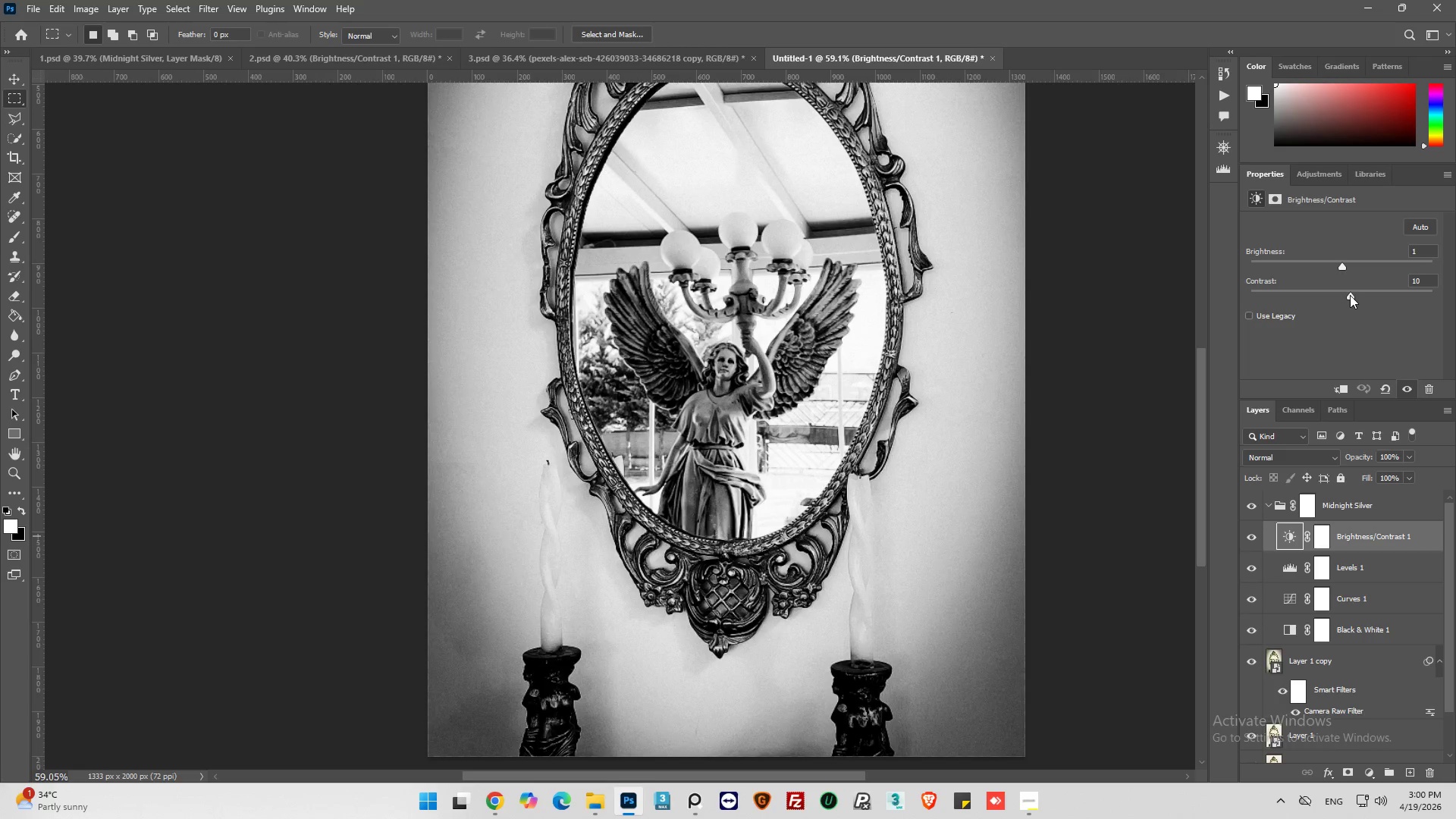 
left_click_drag(start_coordinate=[1350, 295], to_coordinate=[1383, 297])
 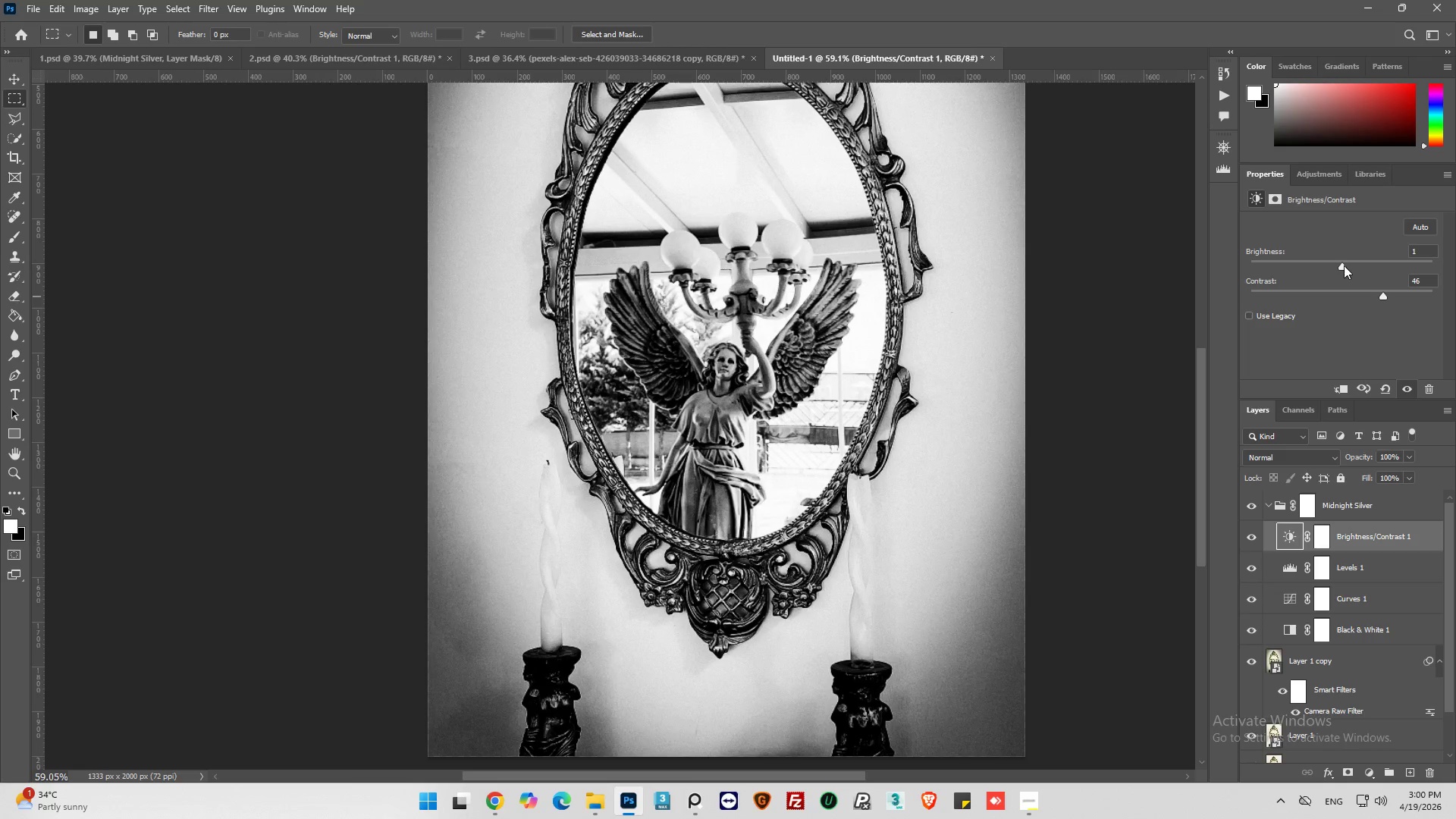 
left_click_drag(start_coordinate=[1344, 265], to_coordinate=[1332, 268])
 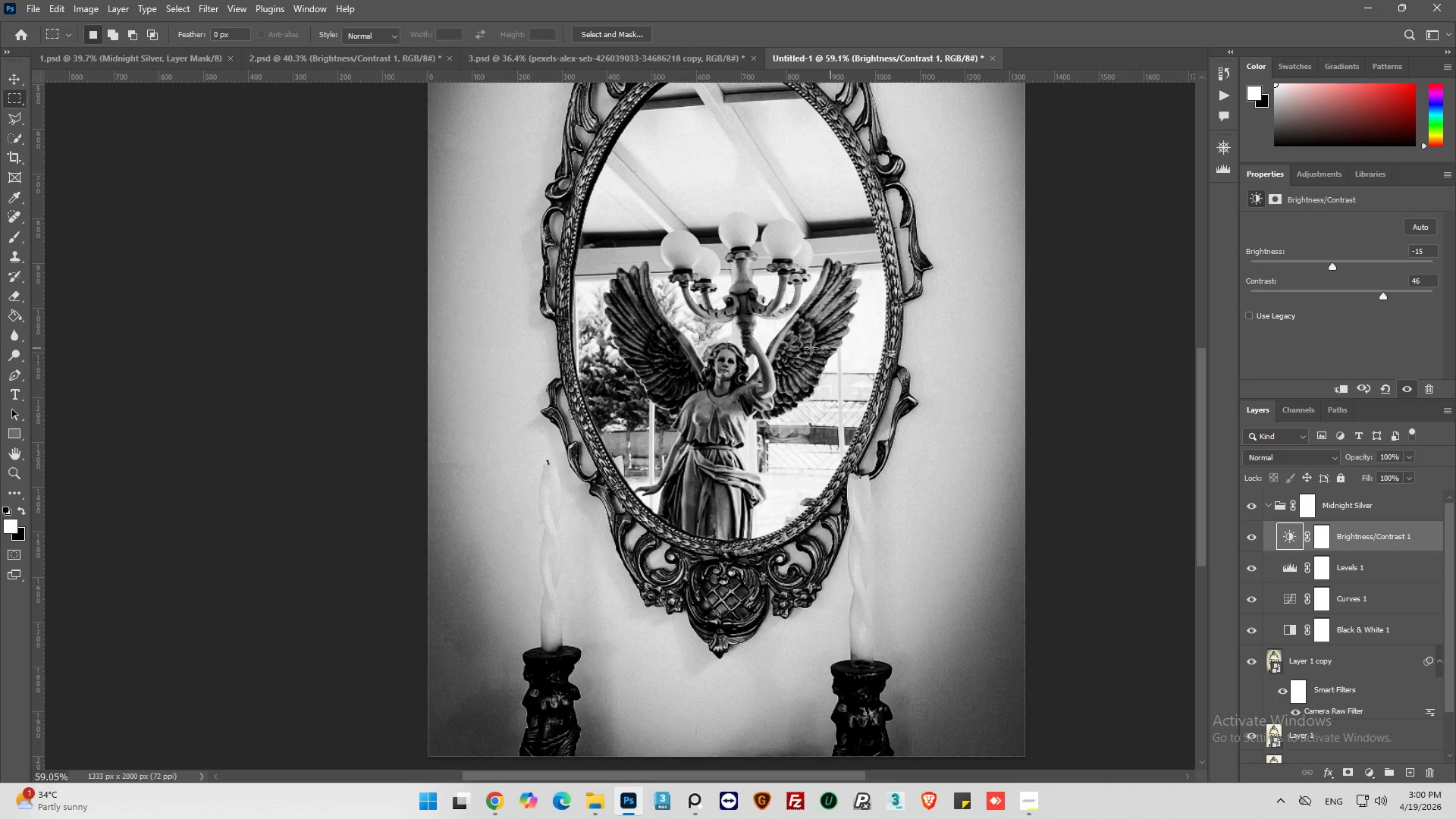 
key(Alt+AltLeft)
 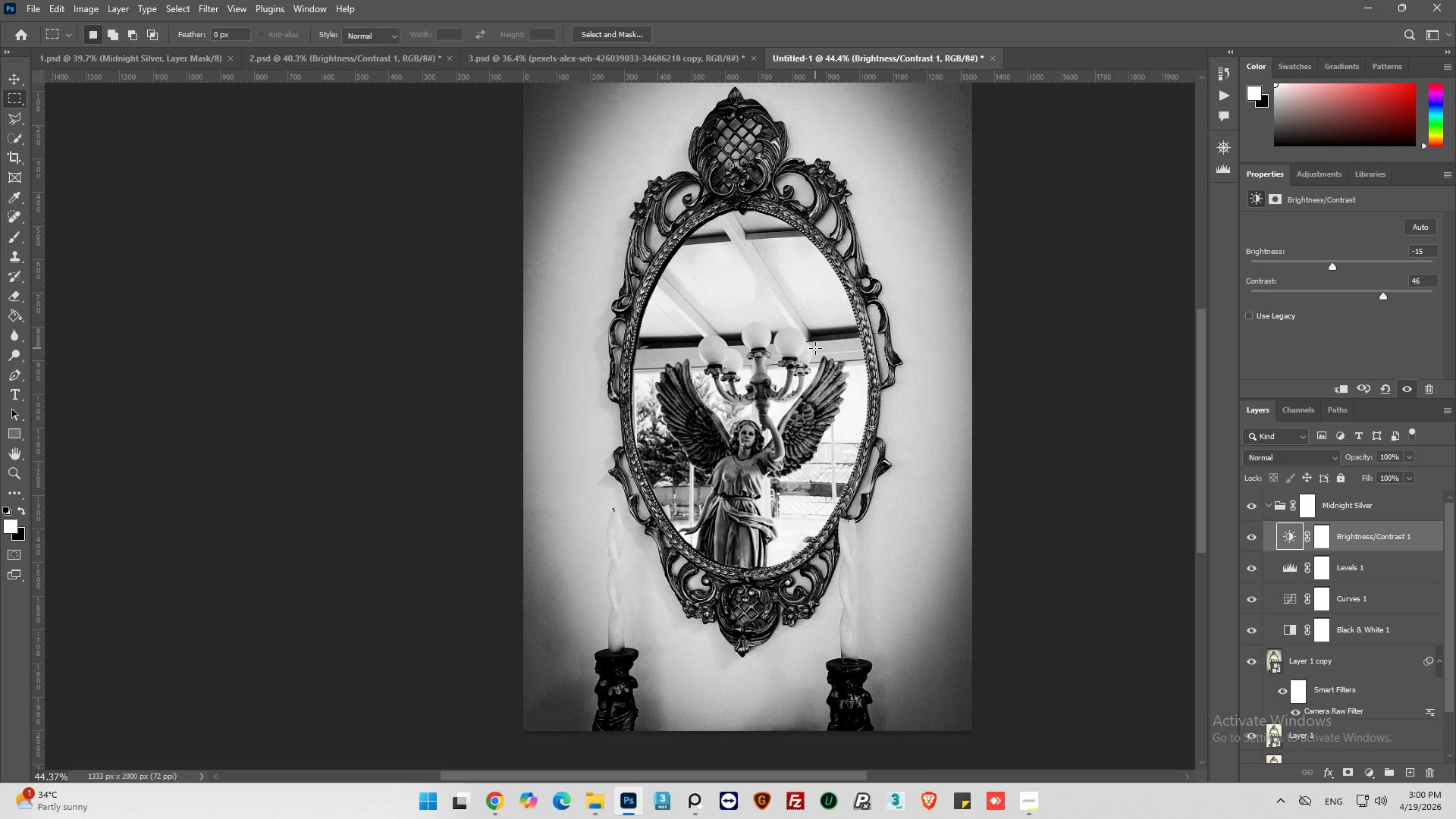 
key(Alt+AltLeft)
 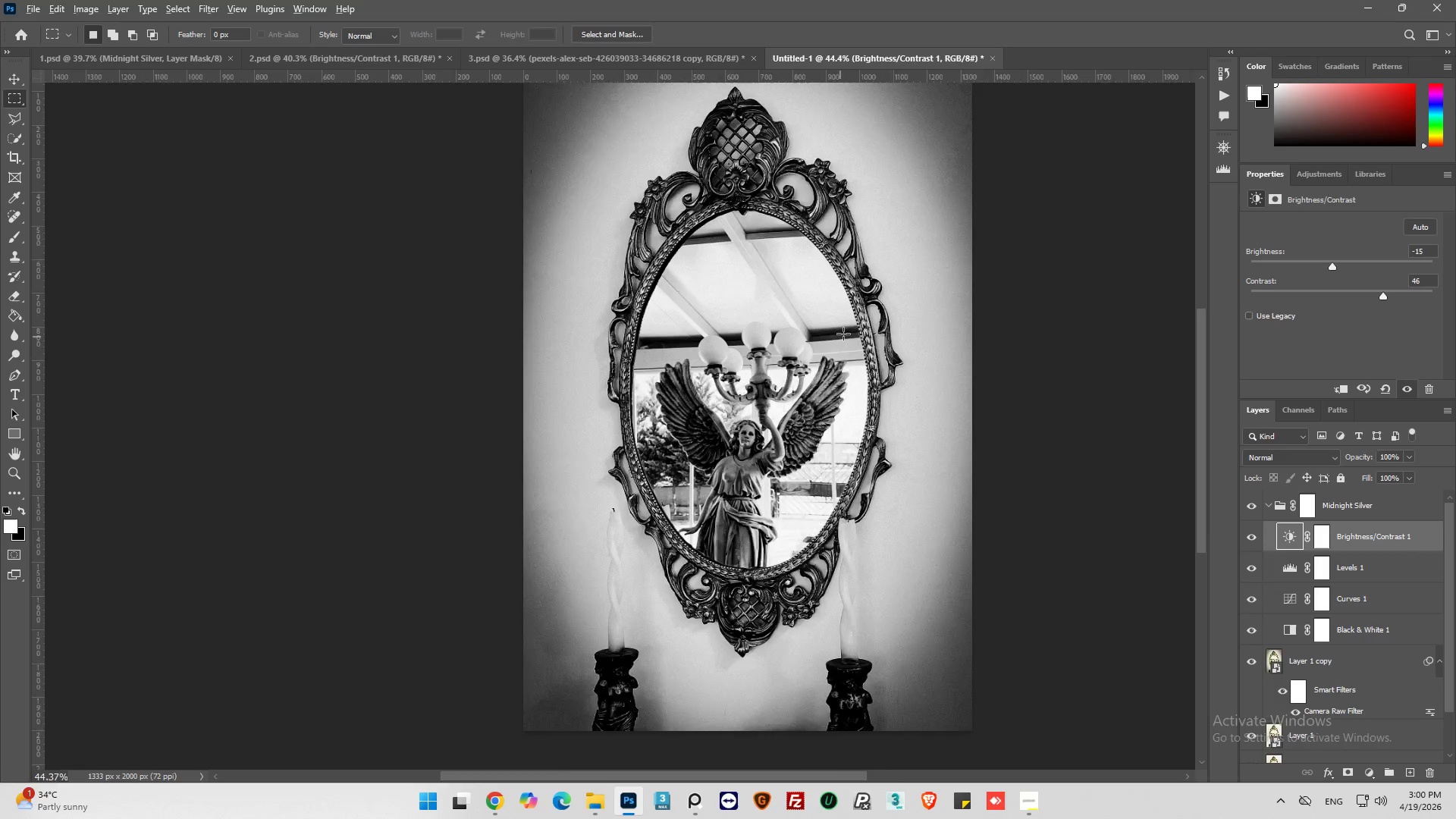 
scroll: coordinate [815, 349], scroll_direction: up, amount: 4.0
 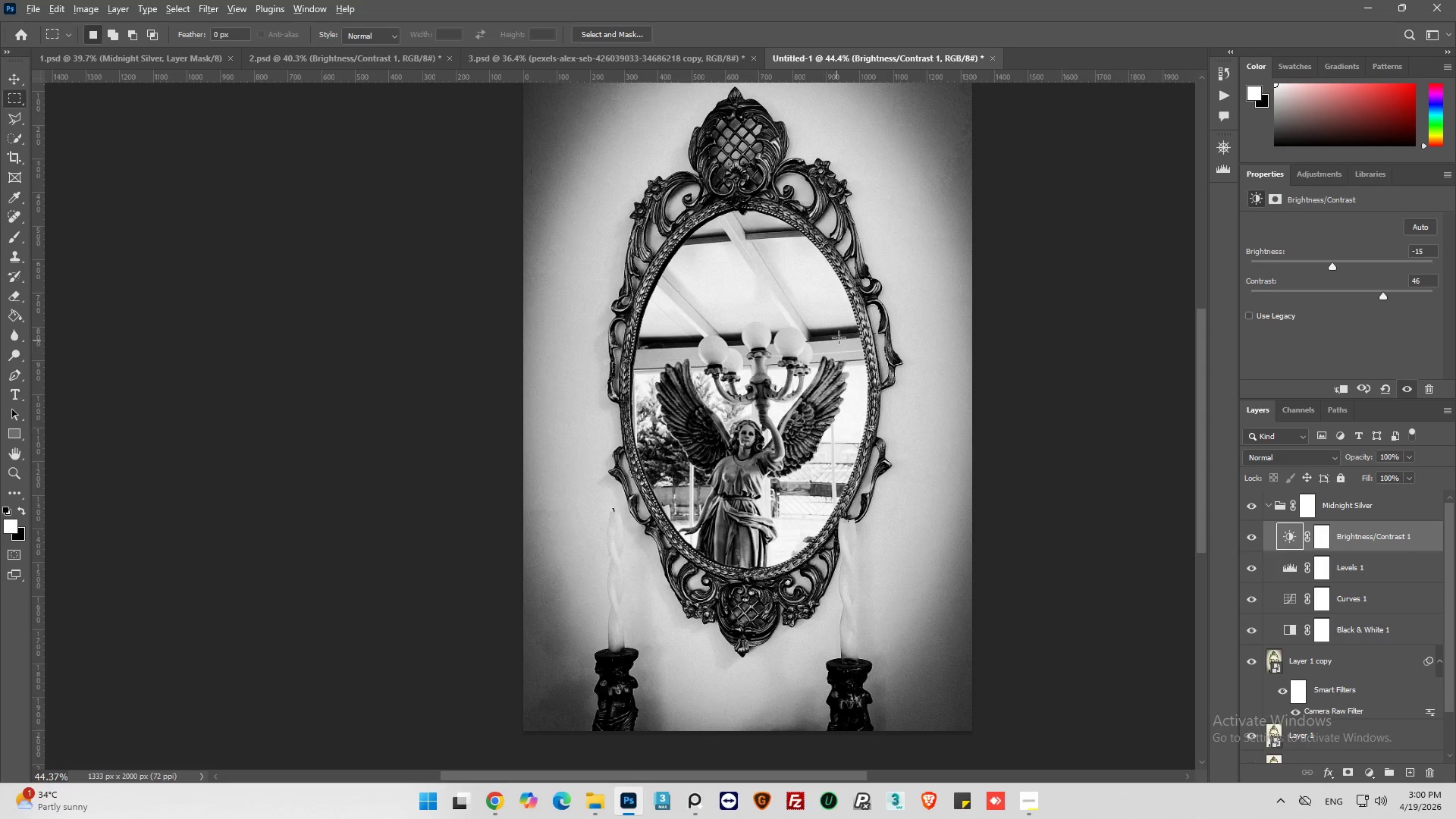 
key(Alt+AltLeft)
 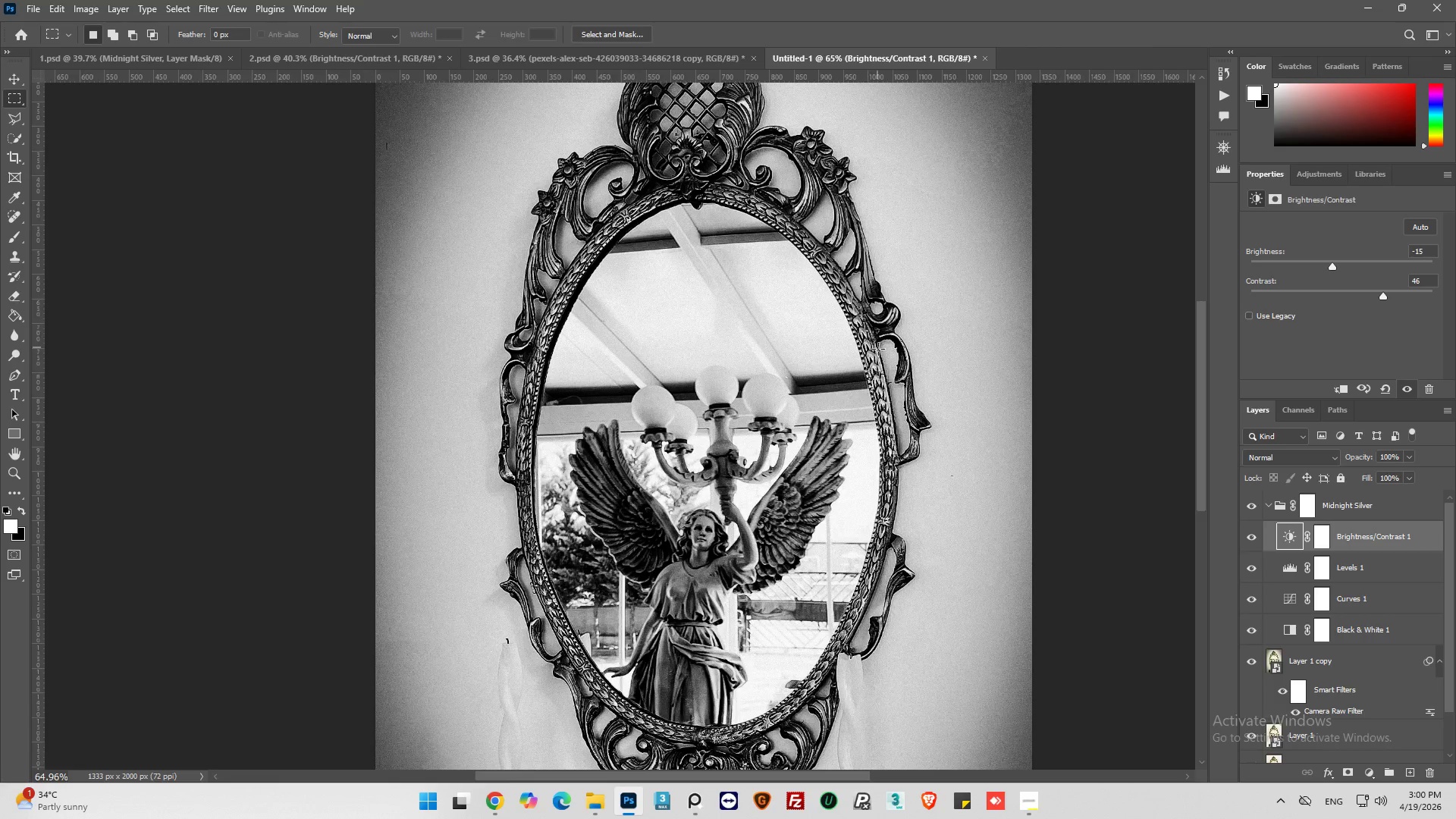 
scroll: coordinate [853, 325], scroll_direction: up, amount: 8.0
 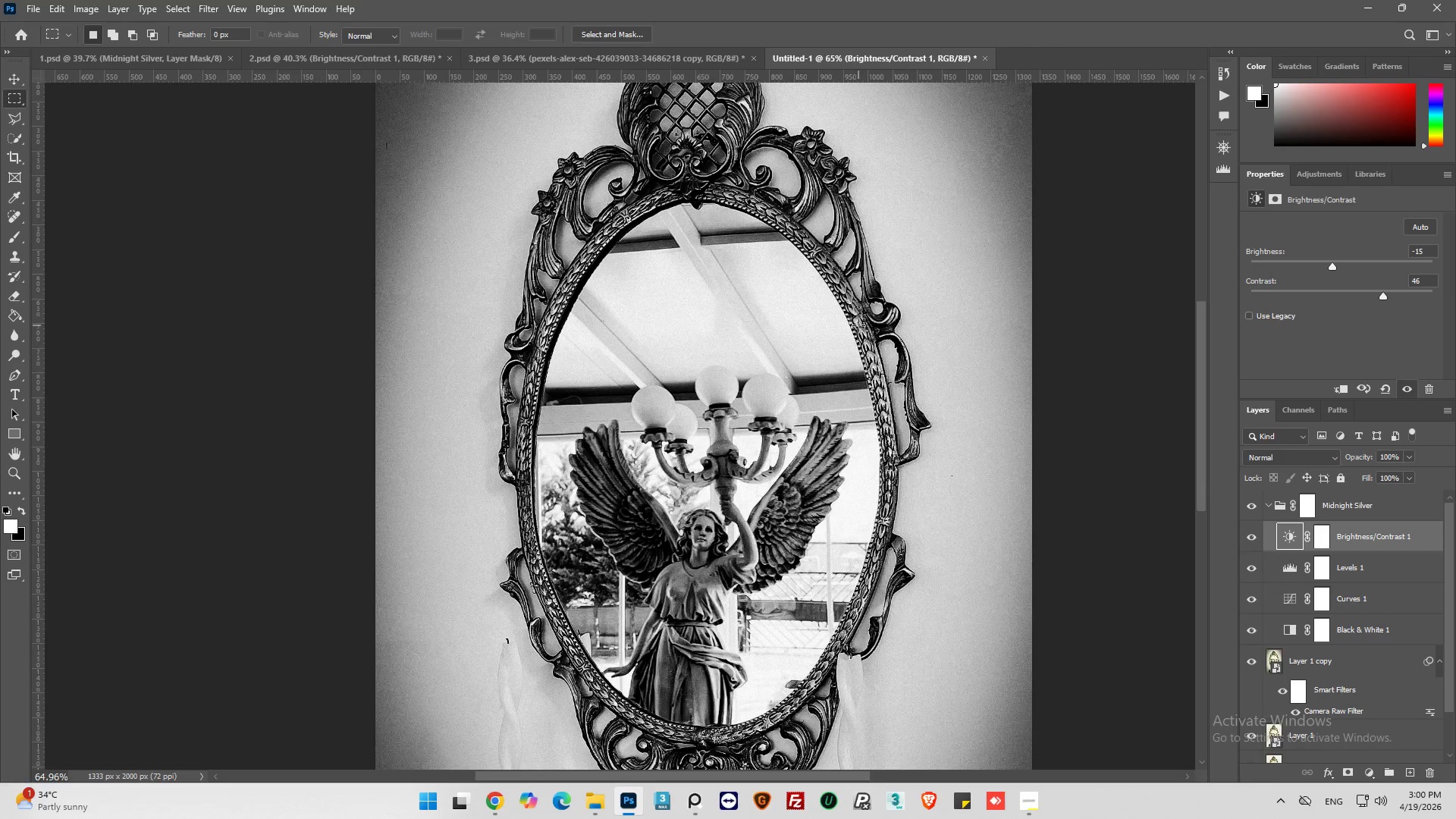 
scroll: coordinate [880, 350], scroll_direction: none, amount: 0.0
 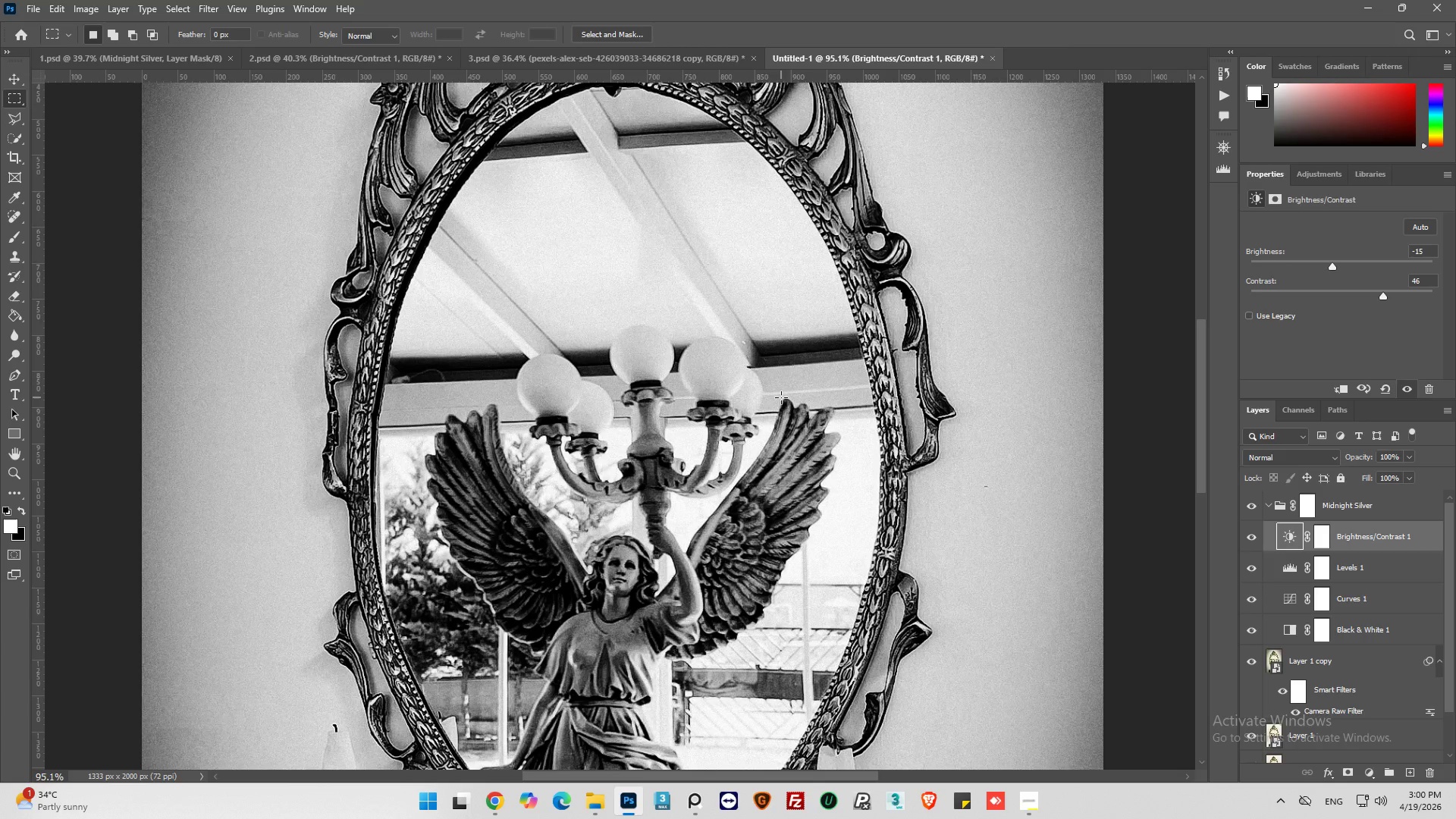 
wait(12.32)
 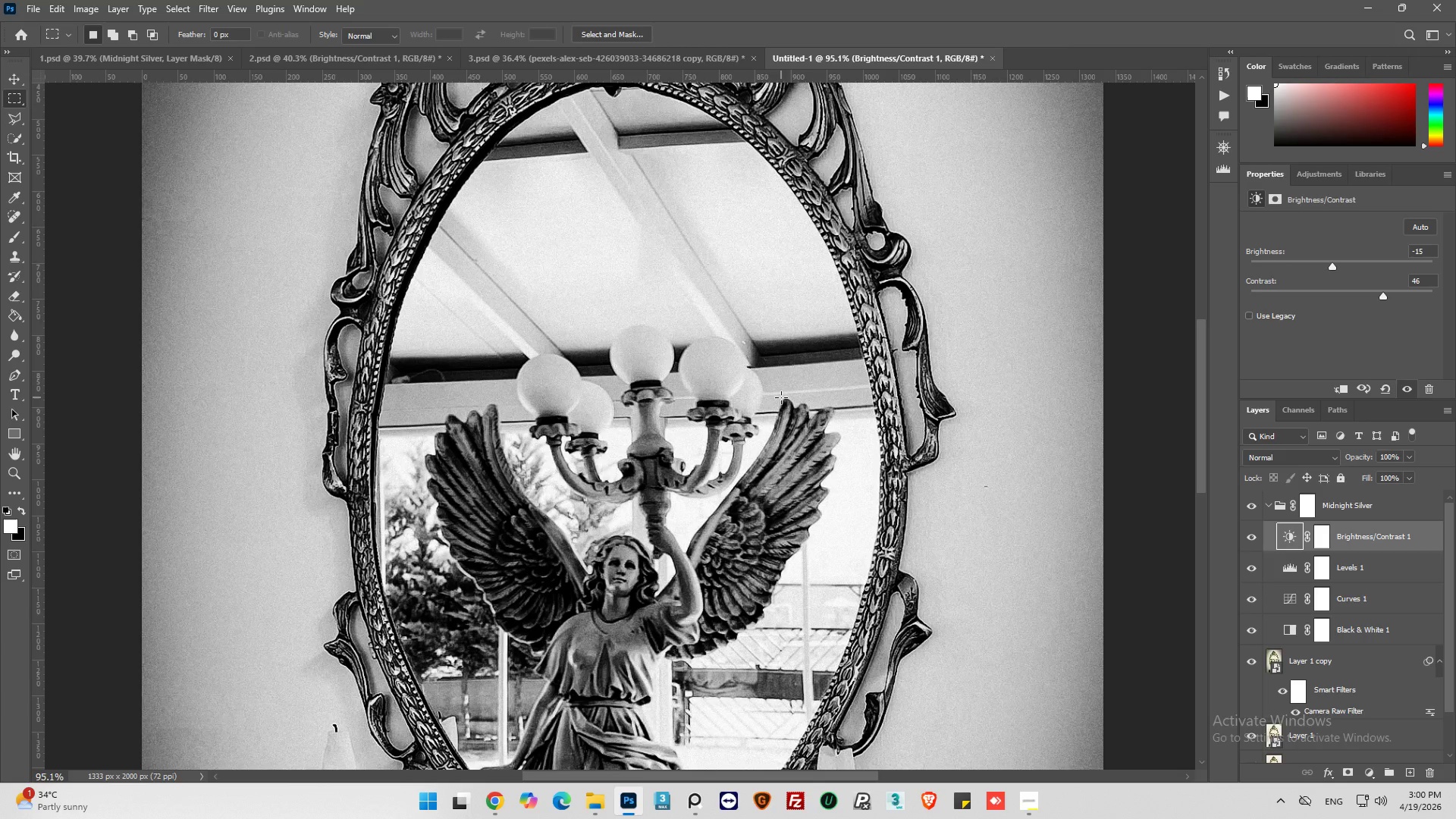 
key(Alt+AltLeft)
 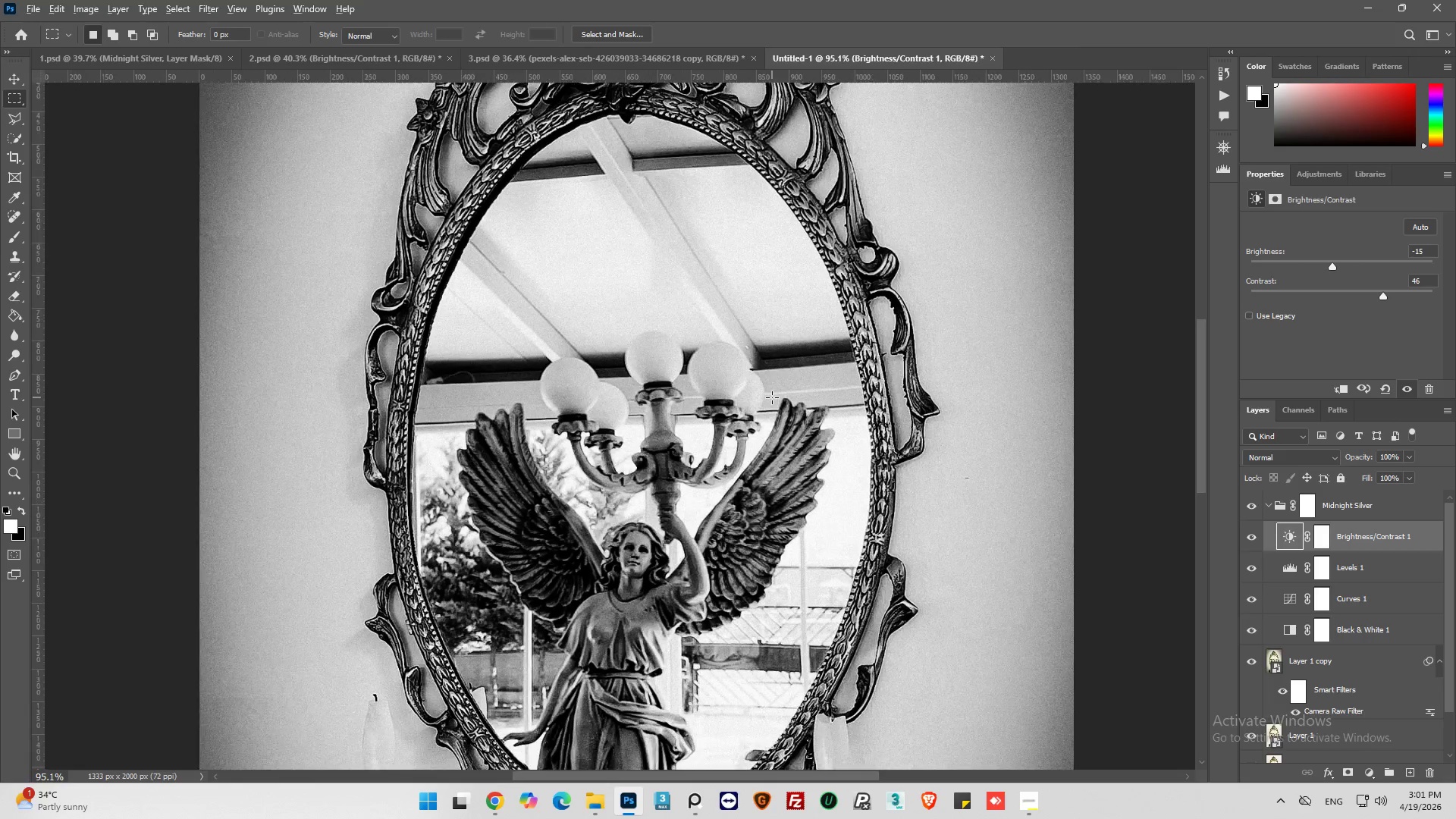 
scroll: coordinate [786, 389], scroll_direction: down, amount: 13.0
 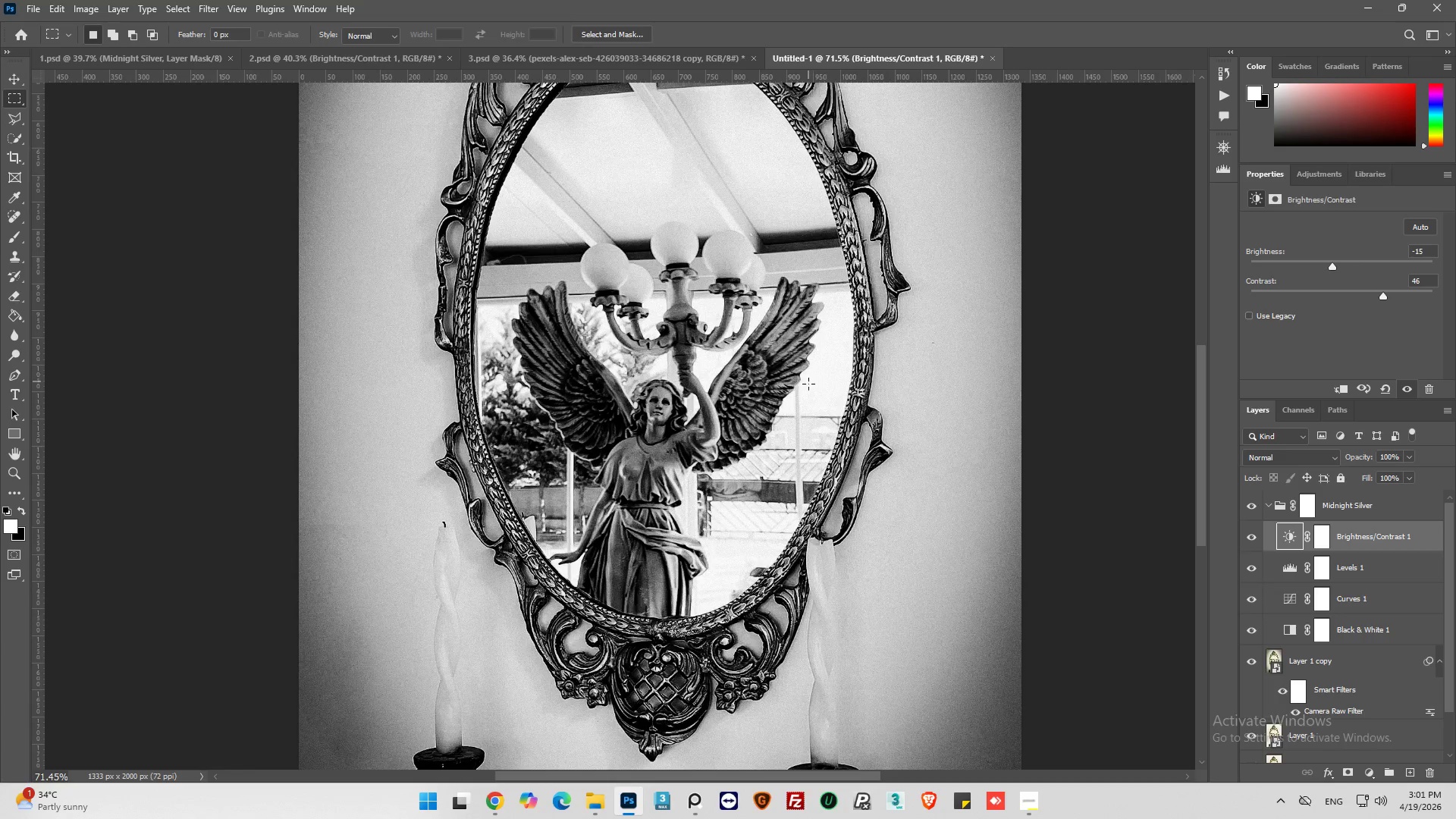 
scroll: coordinate [816, 390], scroll_direction: up, amount: 15.0
 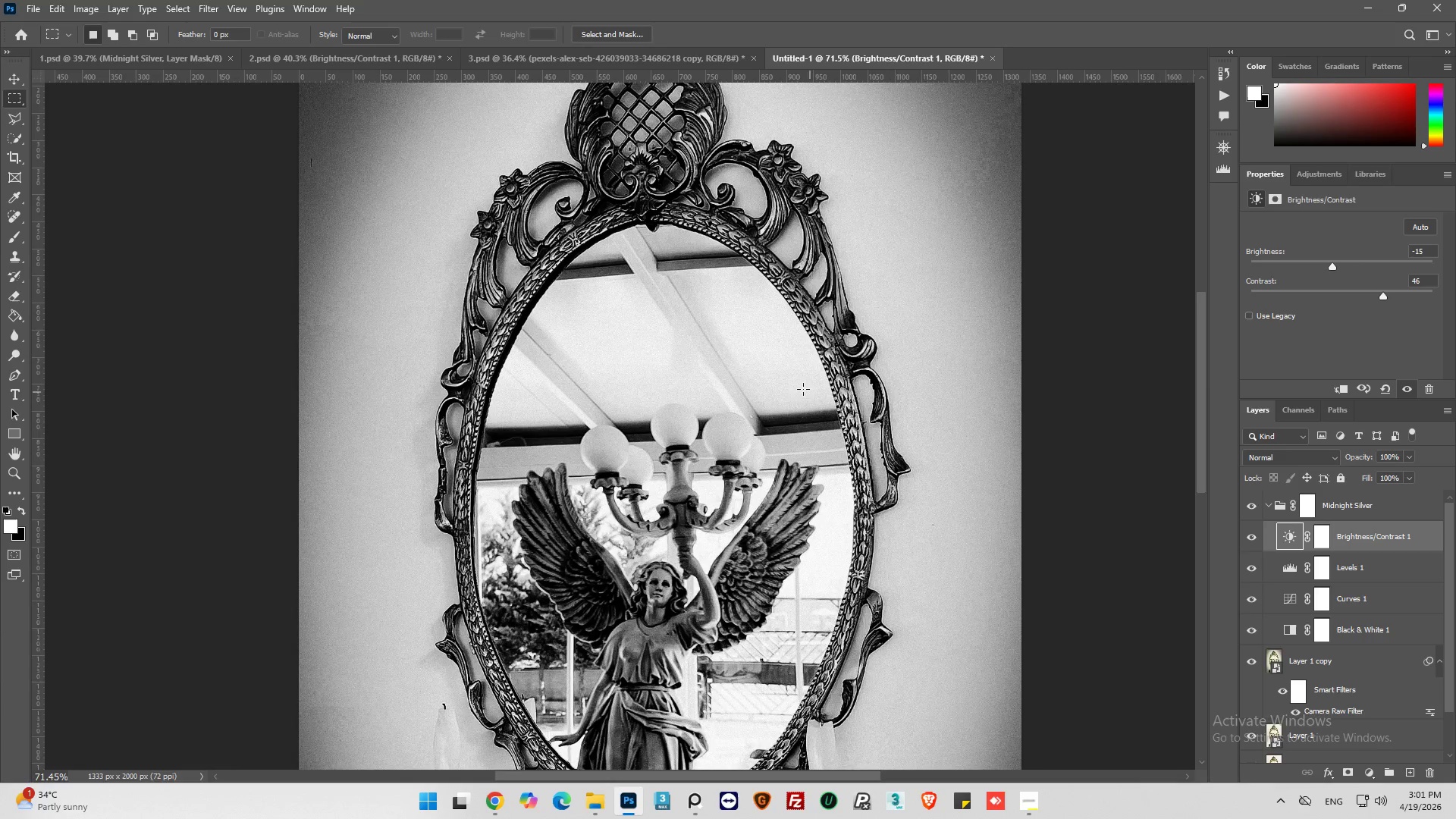 
hold_key(key=AltLeft, duration=0.42)
 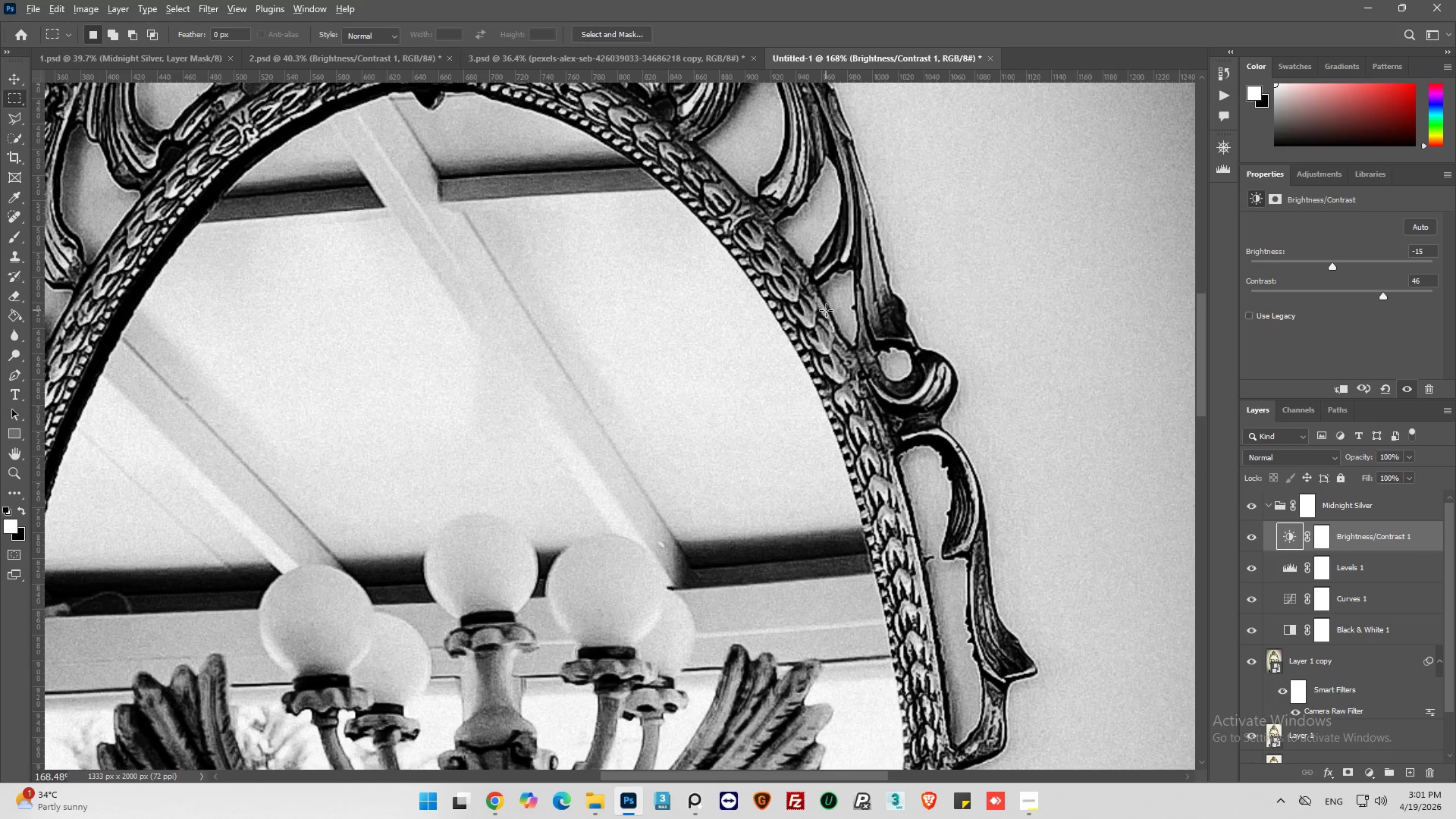 
hold_key(key=AltLeft, duration=0.61)
 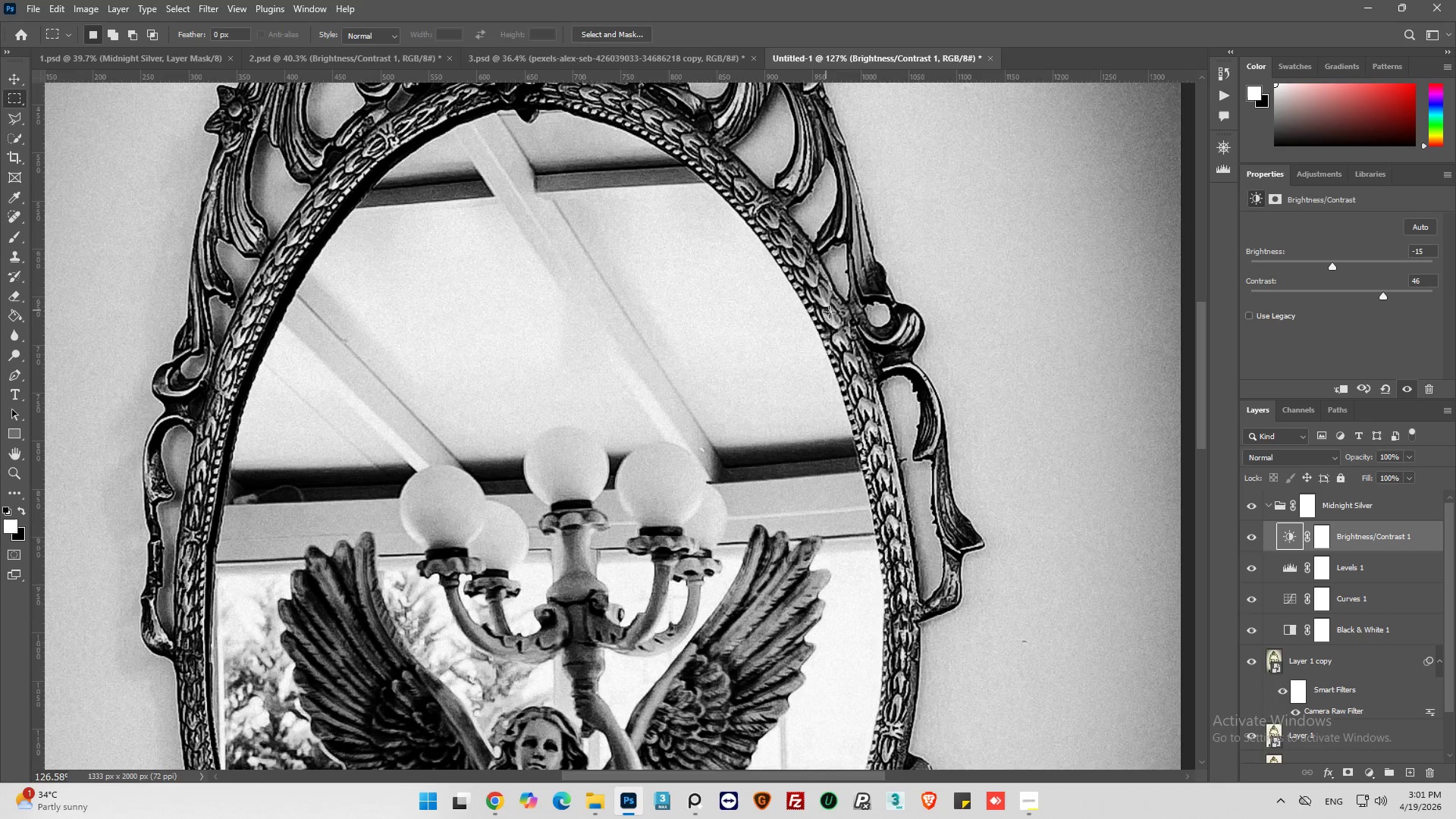 
scroll: coordinate [826, 310], scroll_direction: up, amount: 9.0
 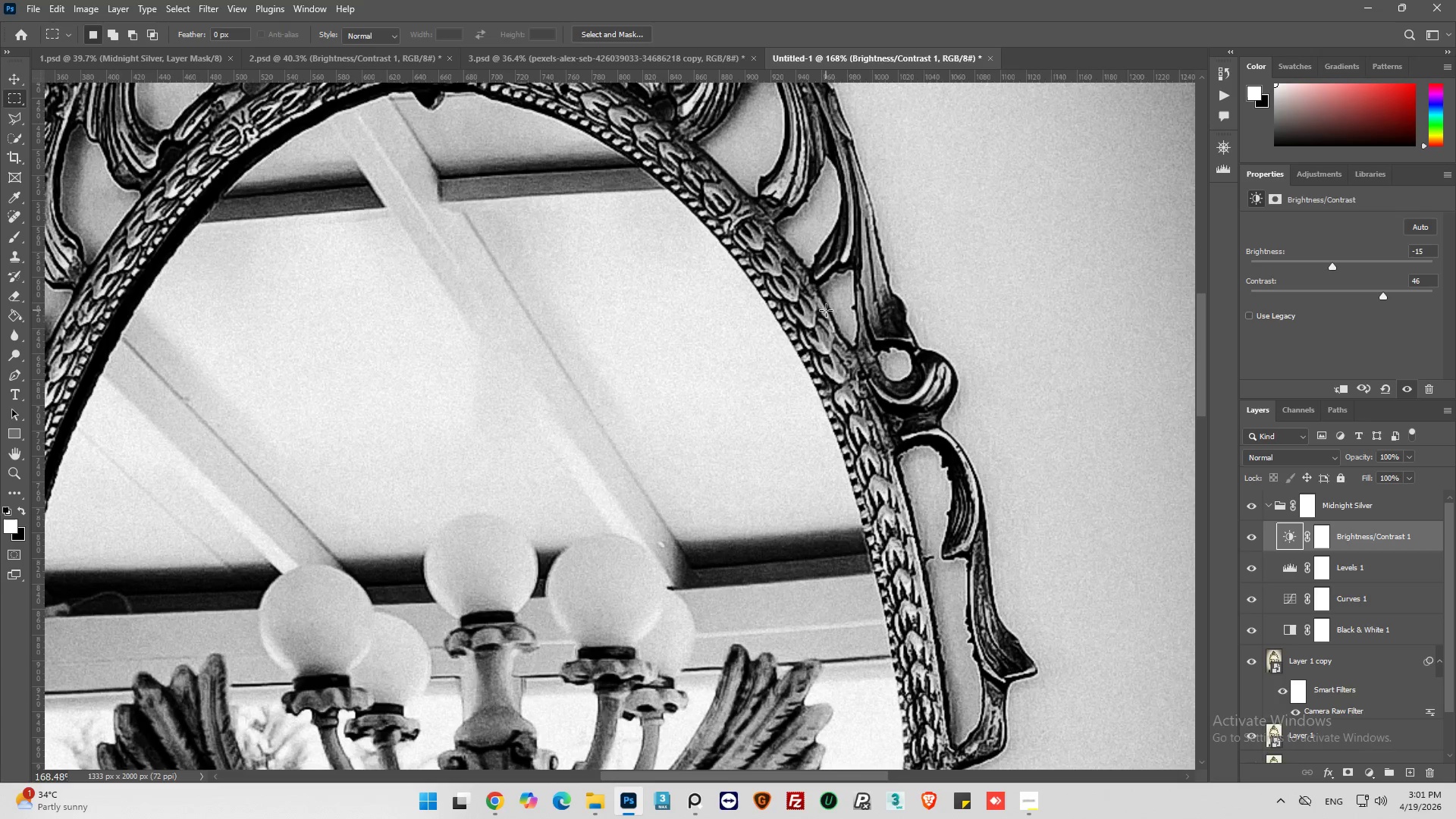 
scroll: coordinate [826, 310], scroll_direction: down, amount: 6.0
 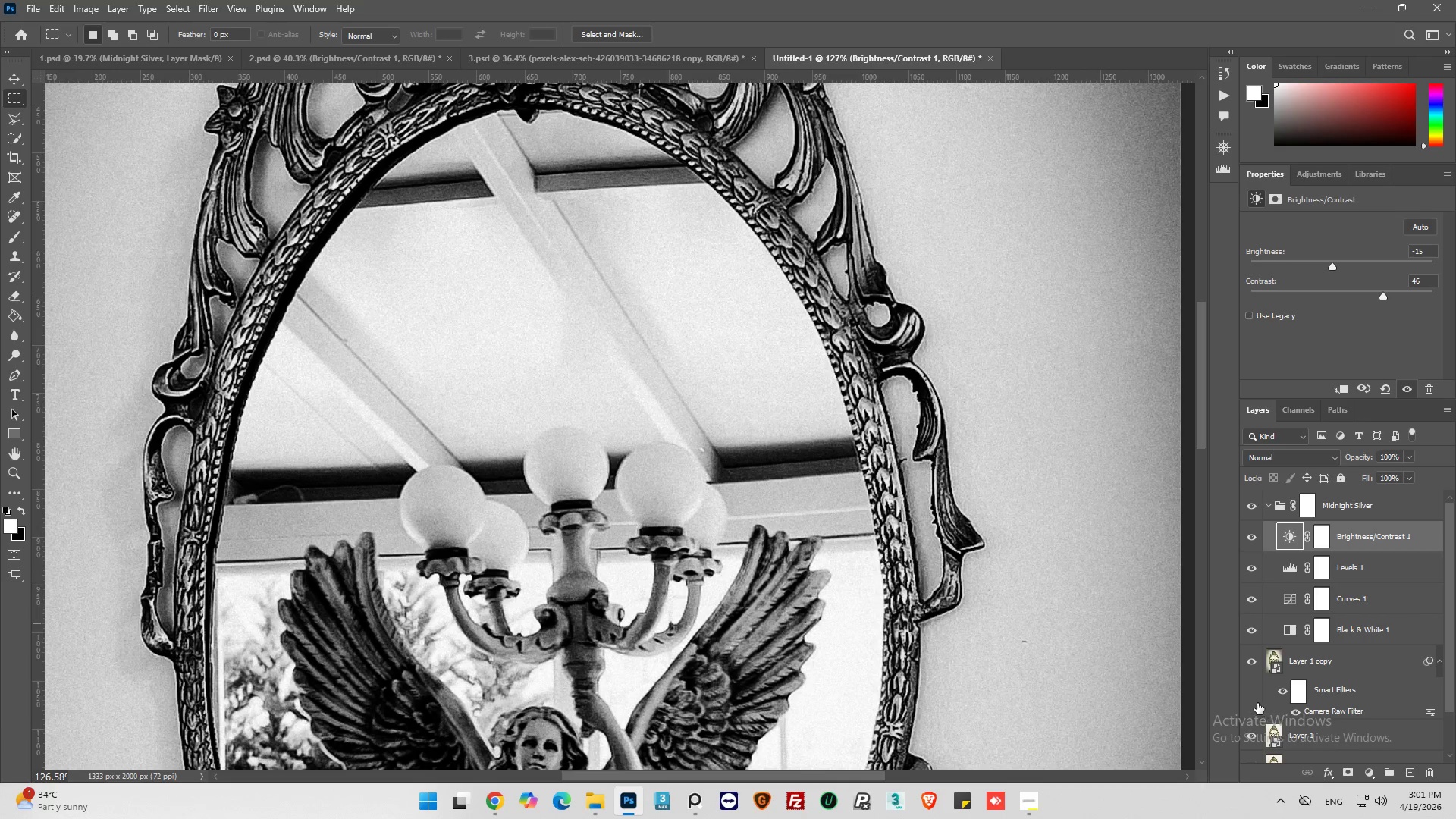 
left_click([1250, 661])
 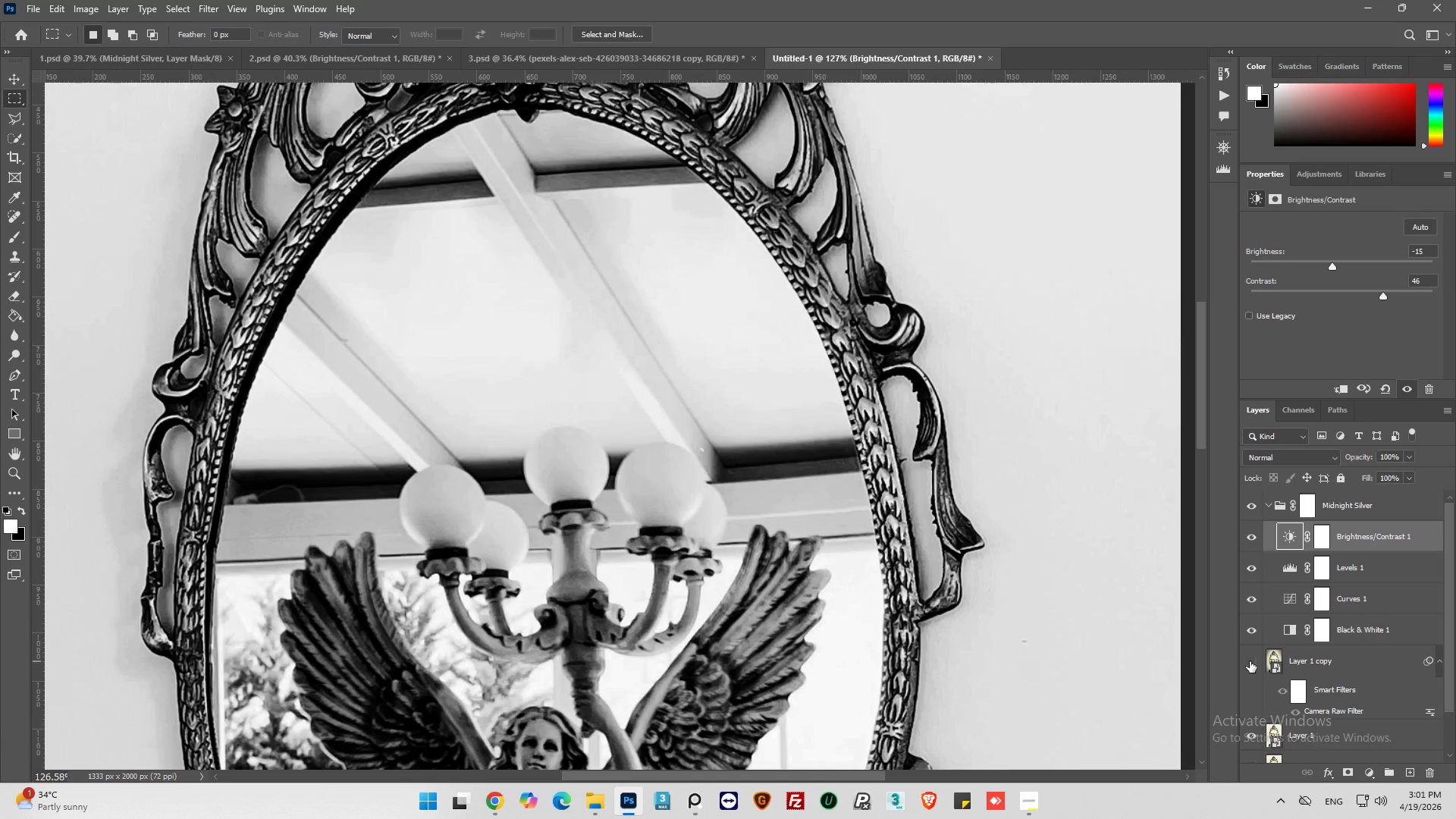 
left_click([1250, 661])
 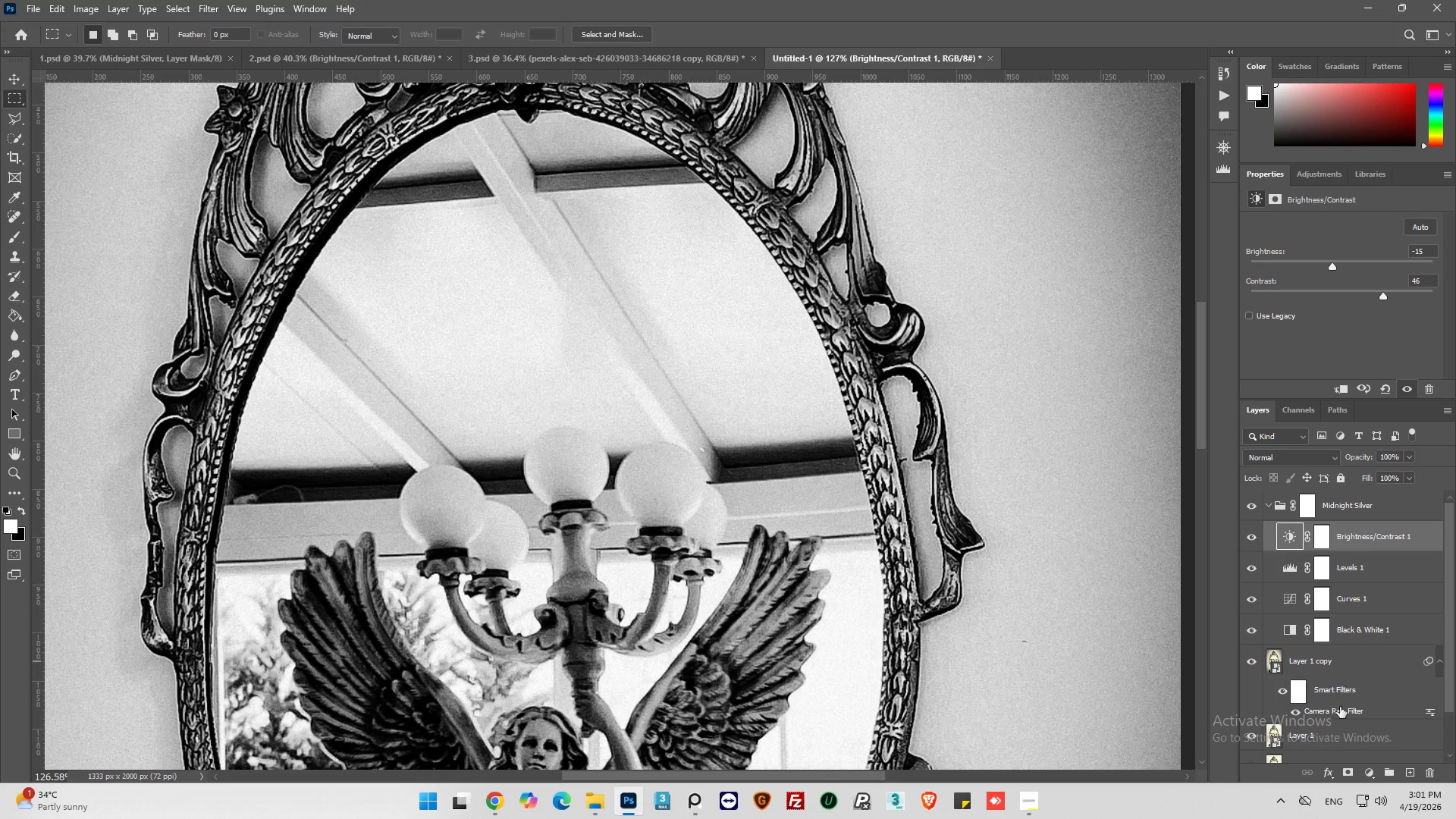 
double_click([1339, 704])
 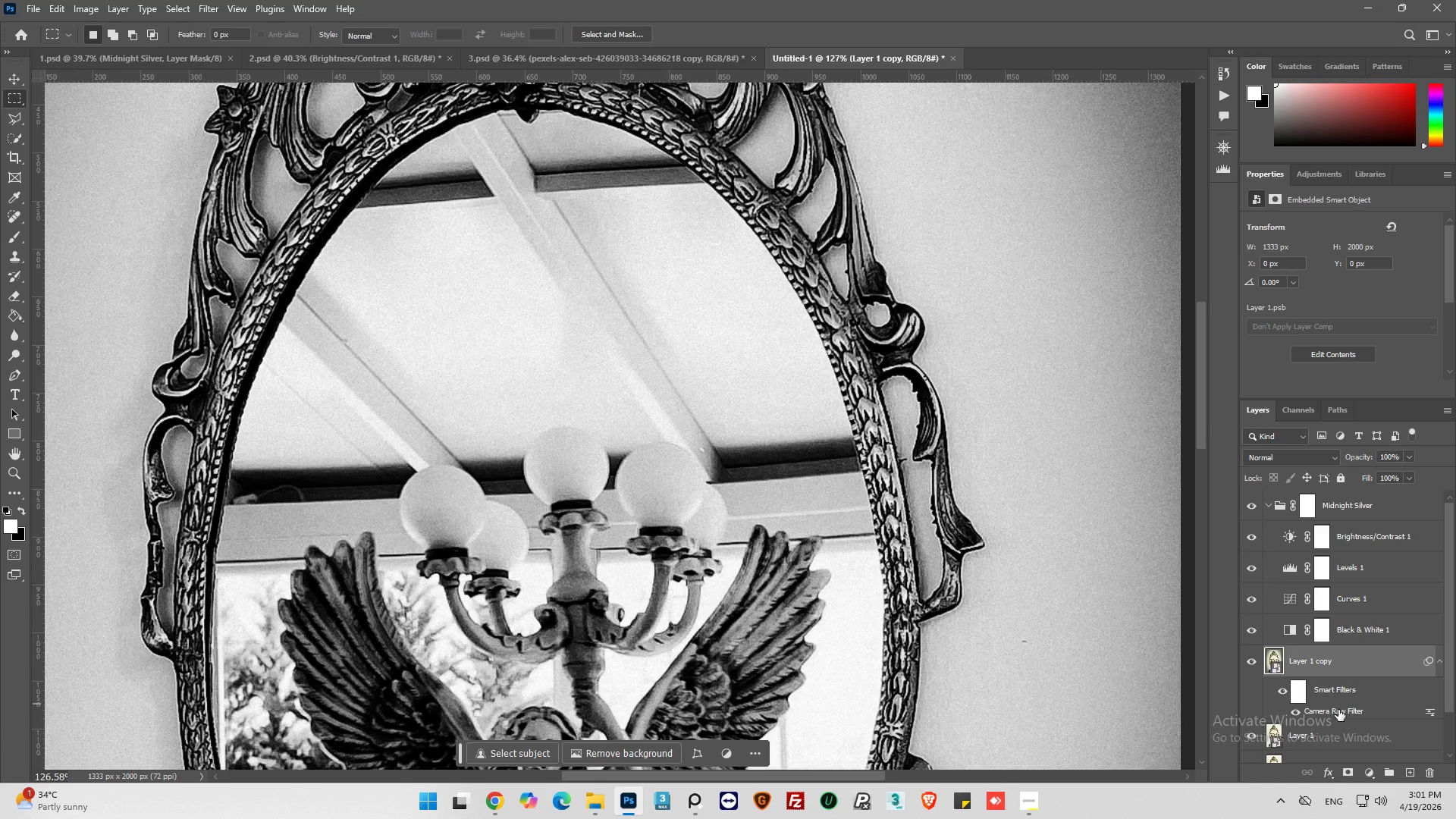 
double_click([1338, 710])
 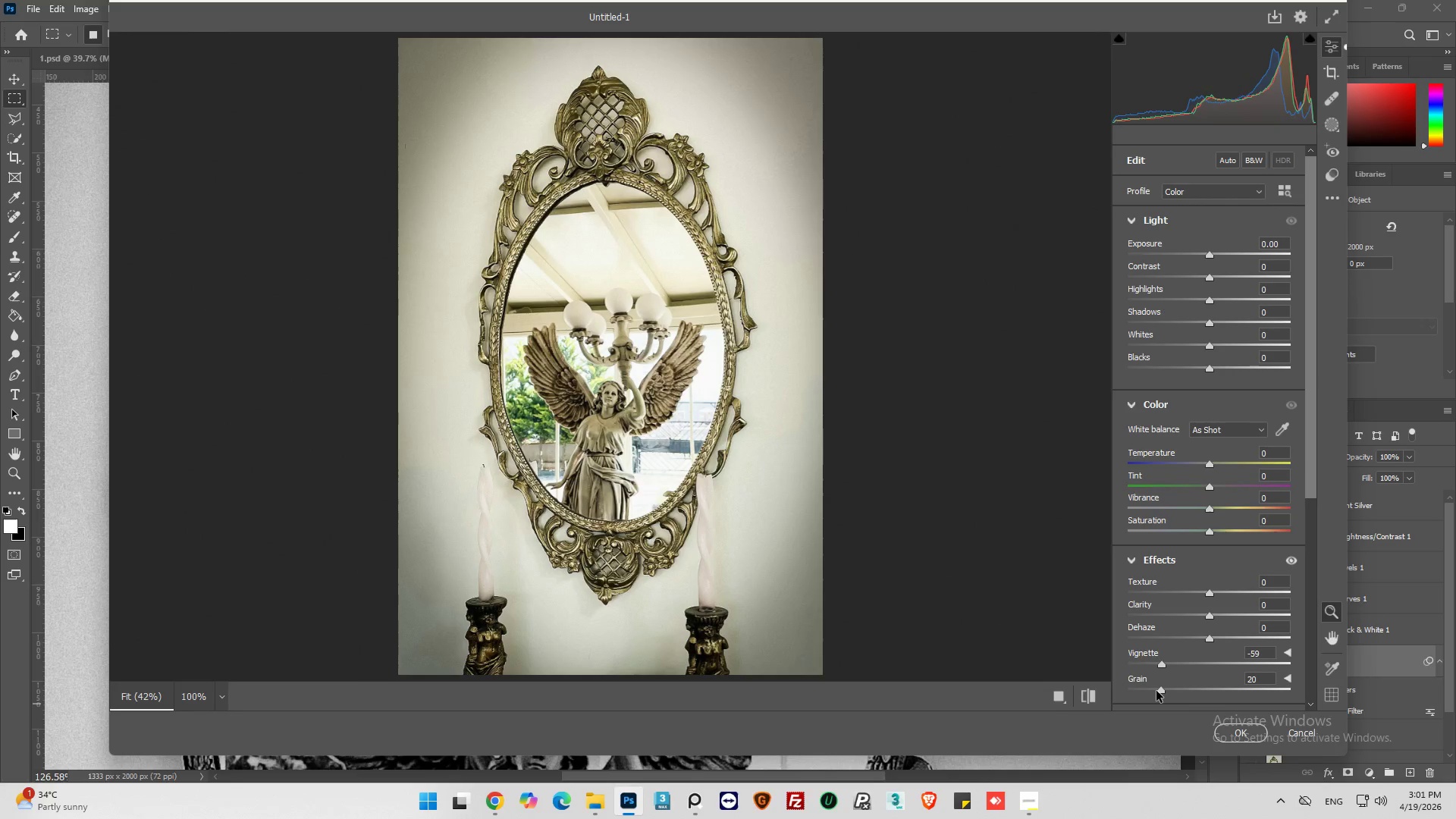 
left_click_drag(start_coordinate=[1156, 689], to_coordinate=[1145, 693])
 